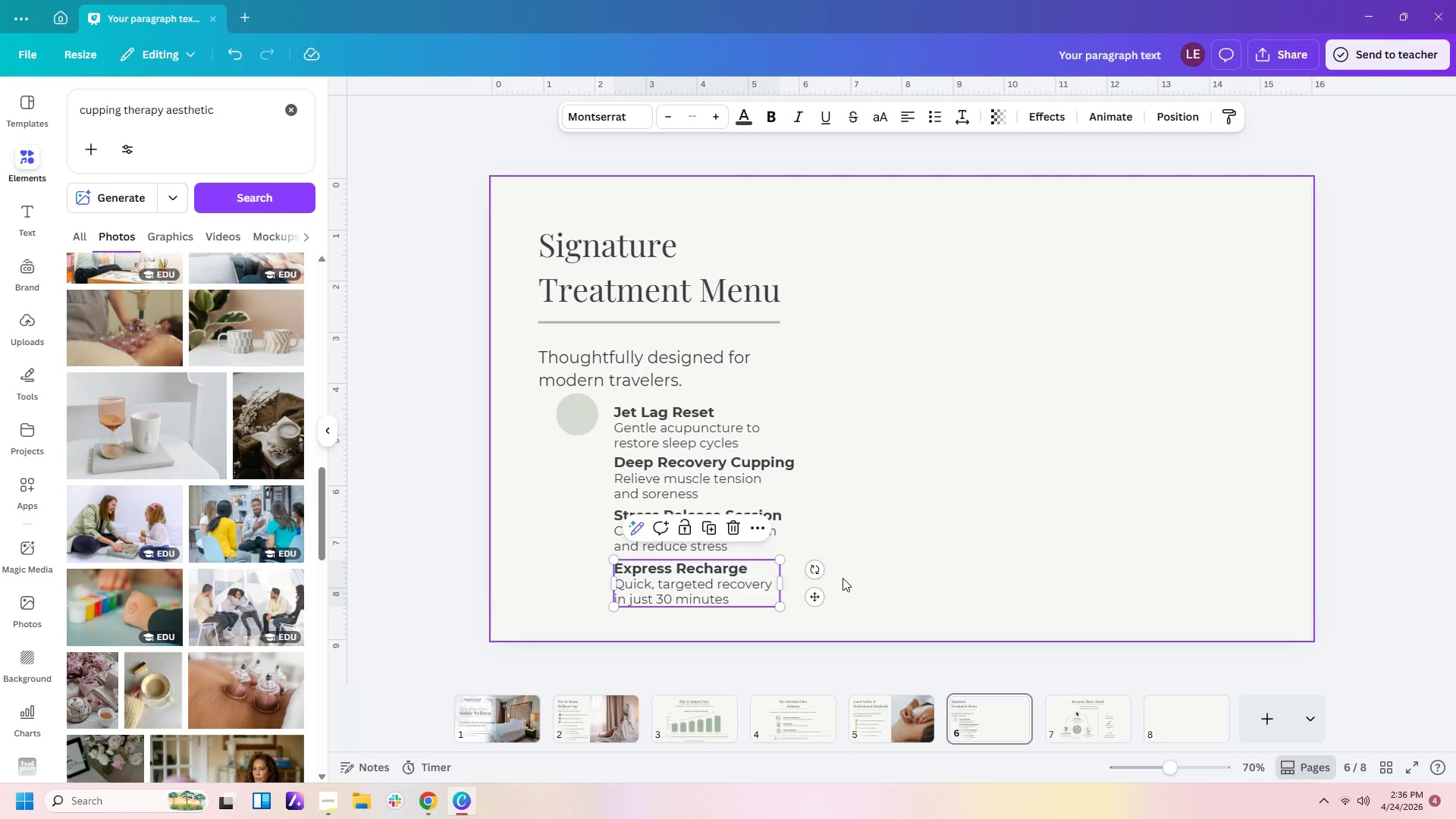 
left_click([843, 578])
 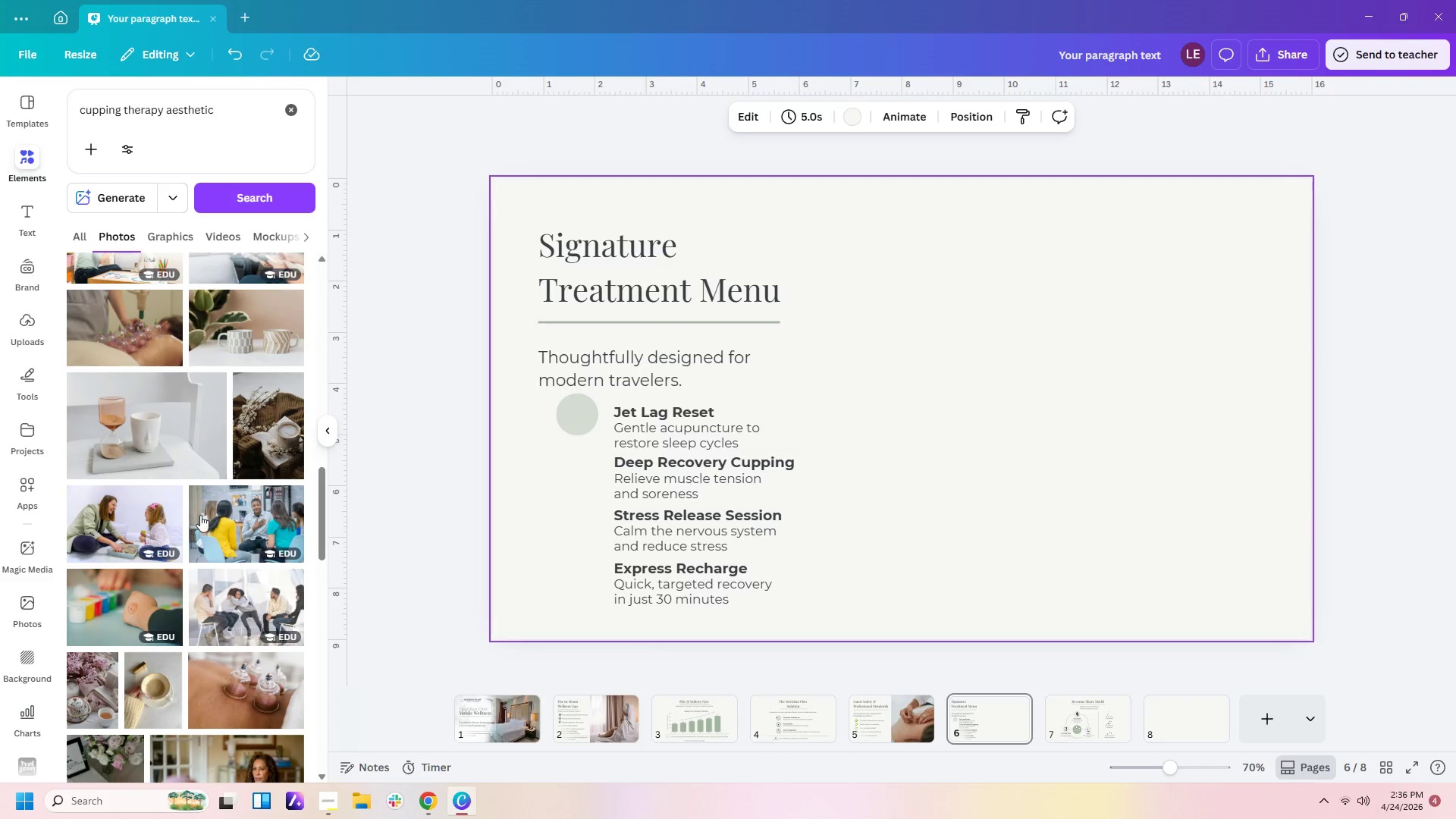 
scroll: coordinate [209, 553], scroll_direction: up, amount: 8.0
 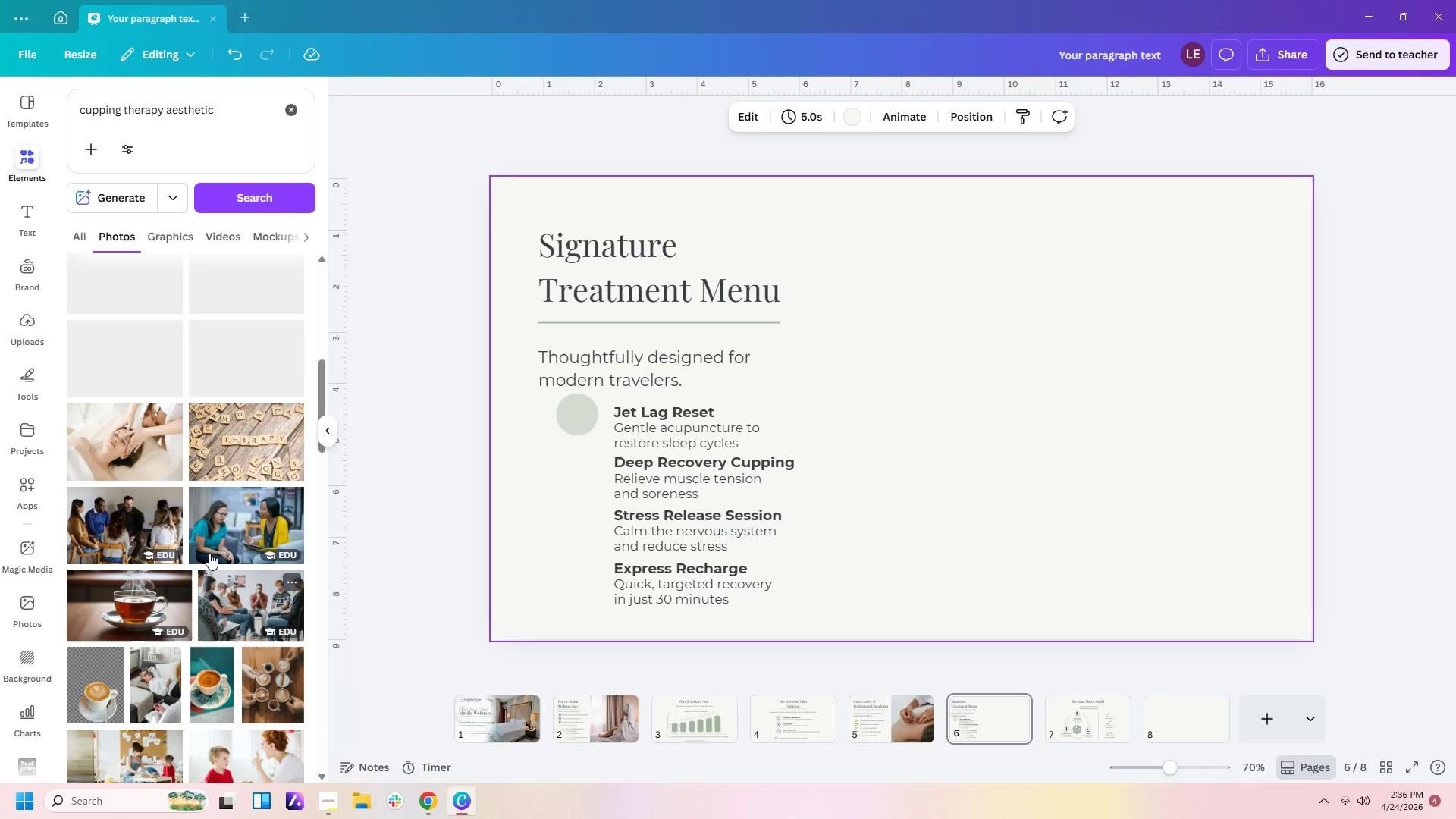 
scroll: coordinate [212, 565], scroll_direction: down, amount: 5.0
 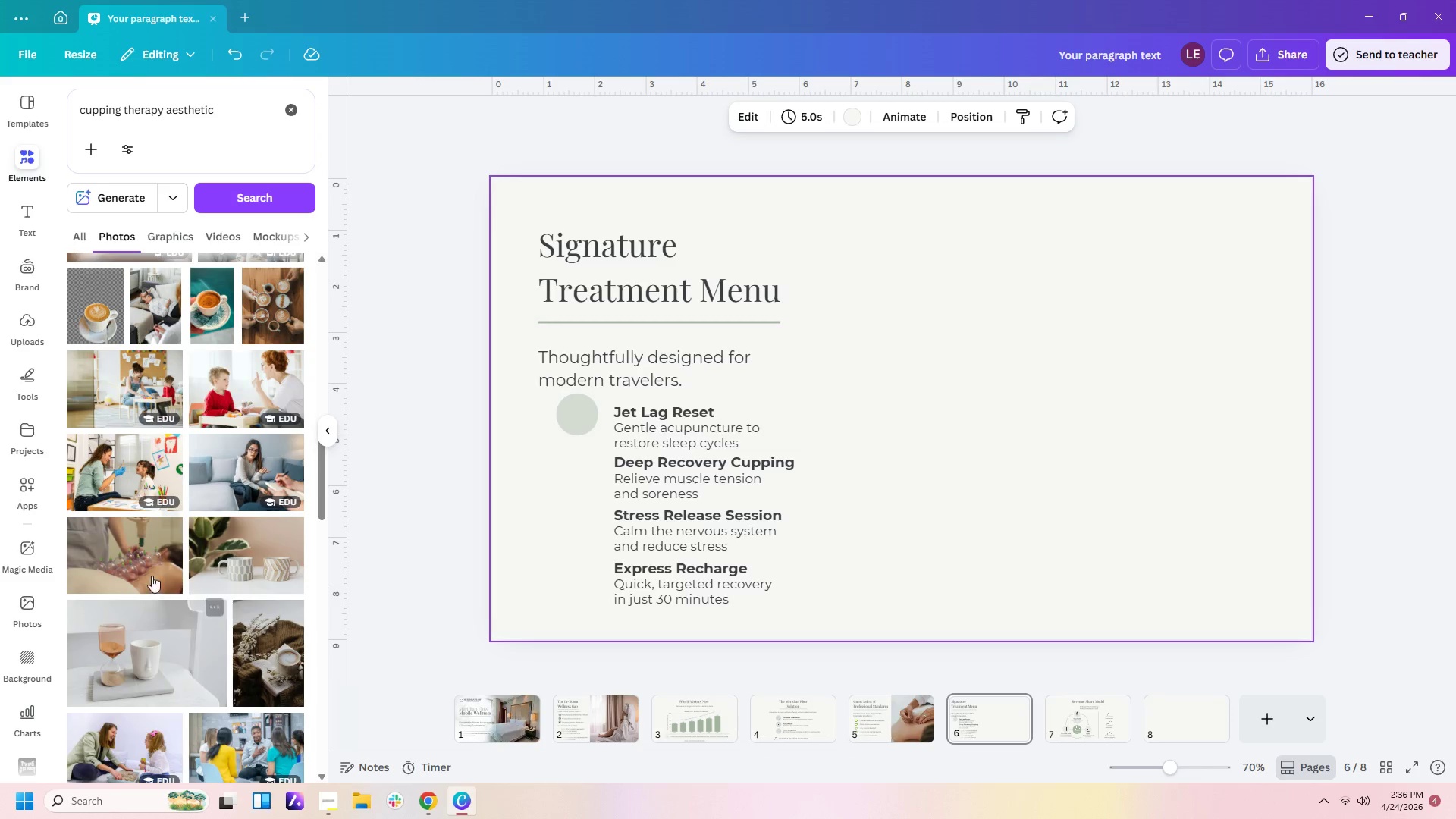 
left_click([152, 570])
 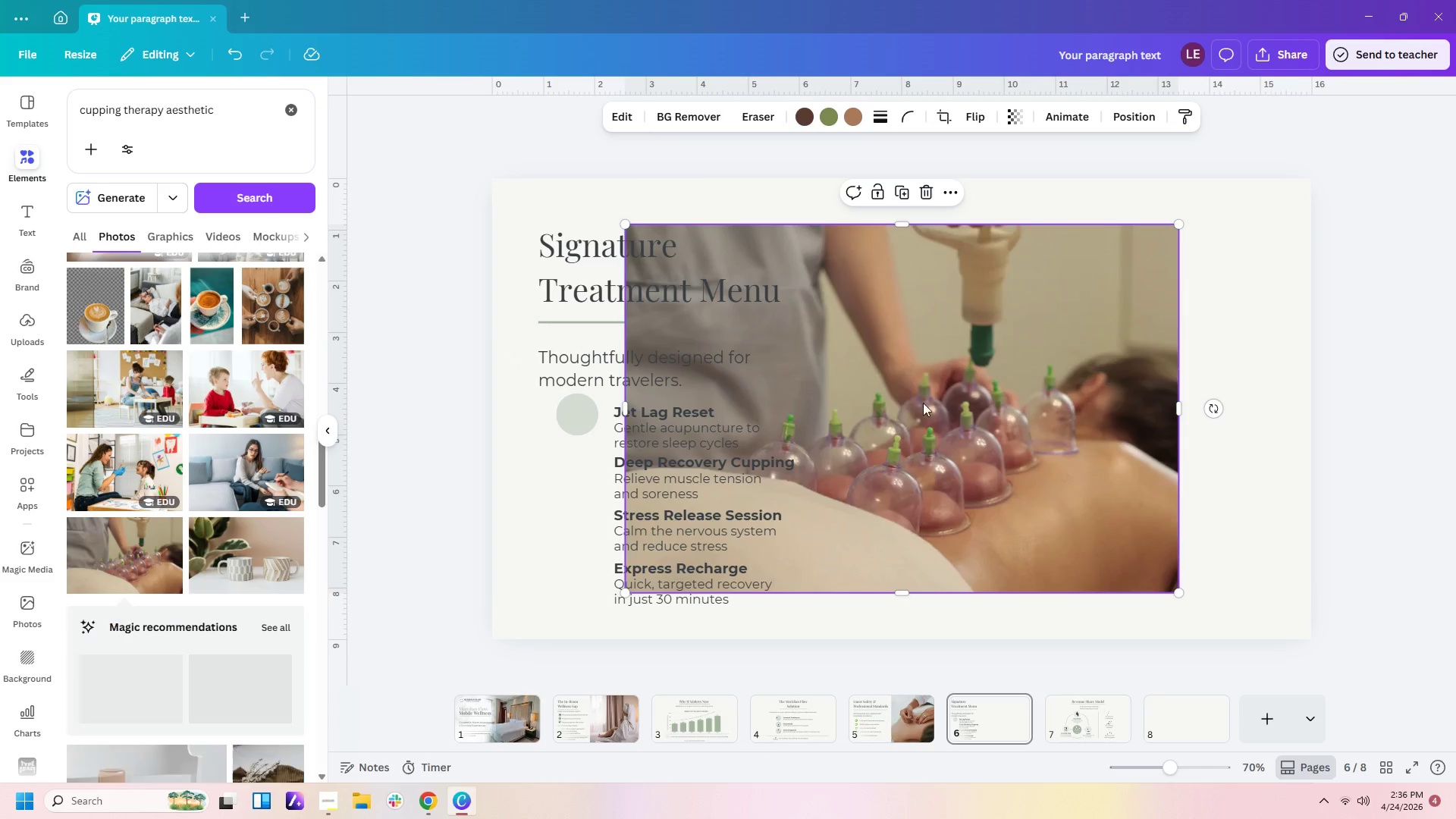 
left_click_drag(start_coordinate=[1033, 435], to_coordinate=[1185, 389])
 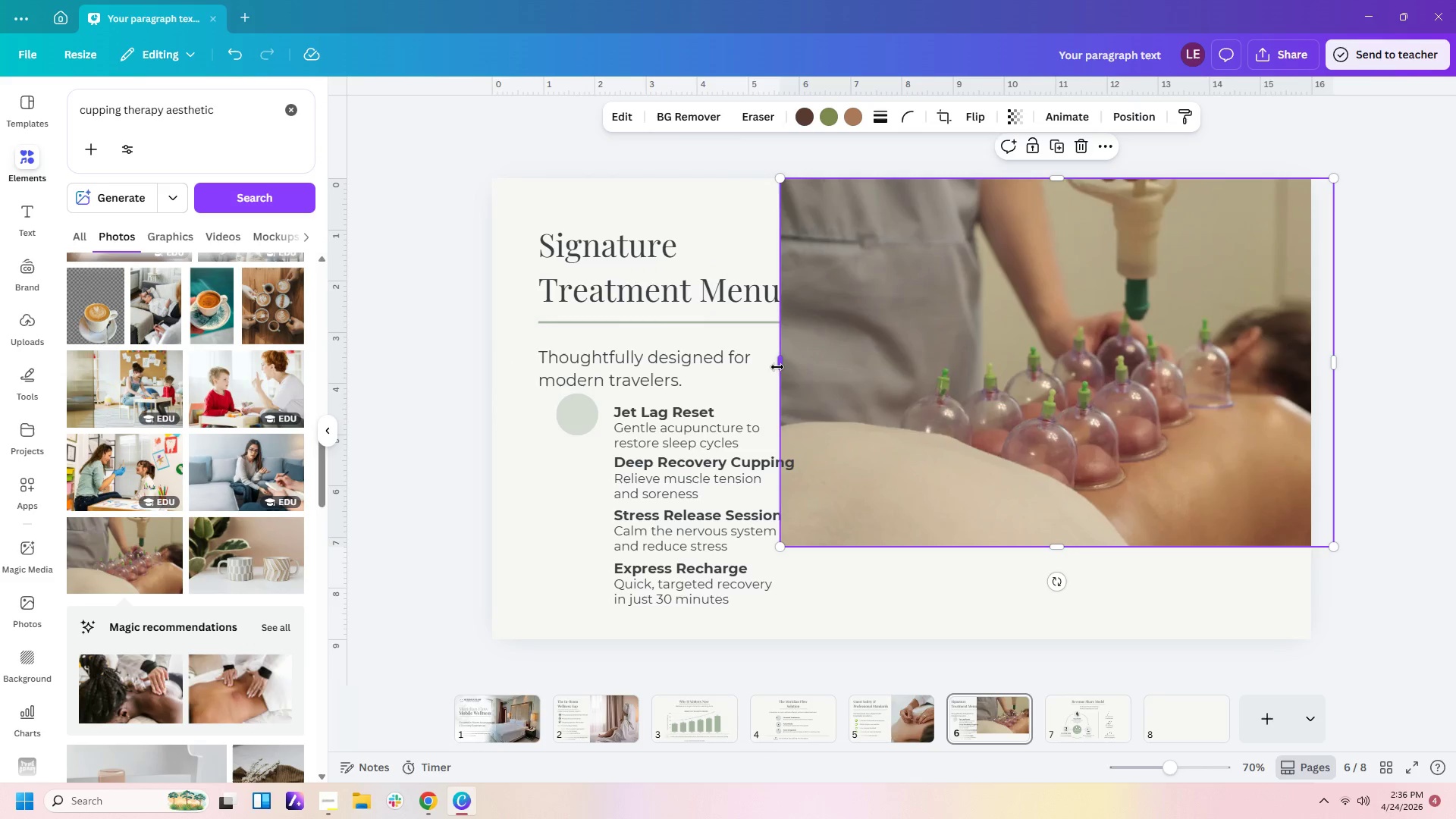 
left_click_drag(start_coordinate=[782, 365], to_coordinate=[901, 362])
 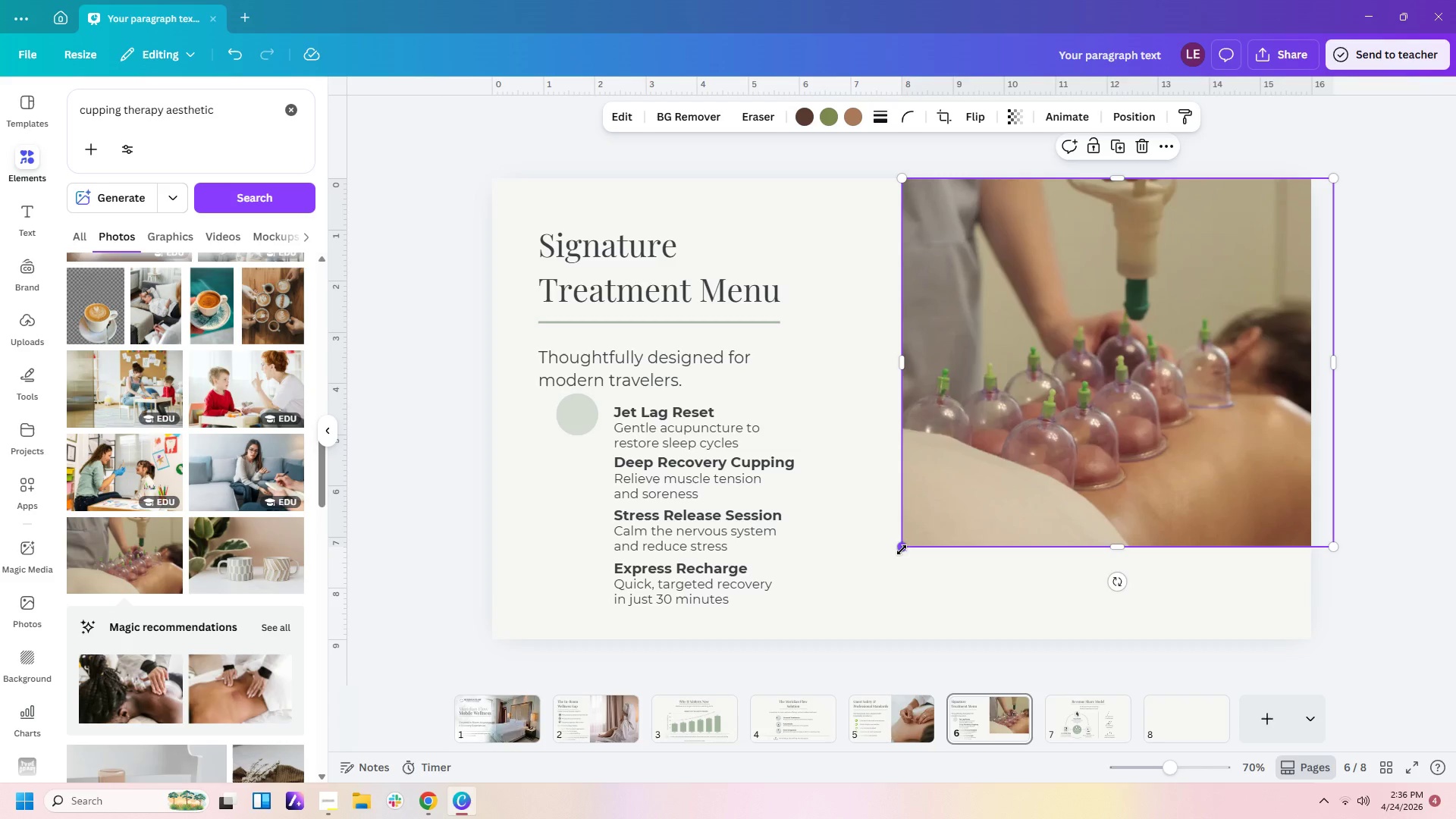 
left_click_drag(start_coordinate=[905, 548], to_coordinate=[821, 672])
 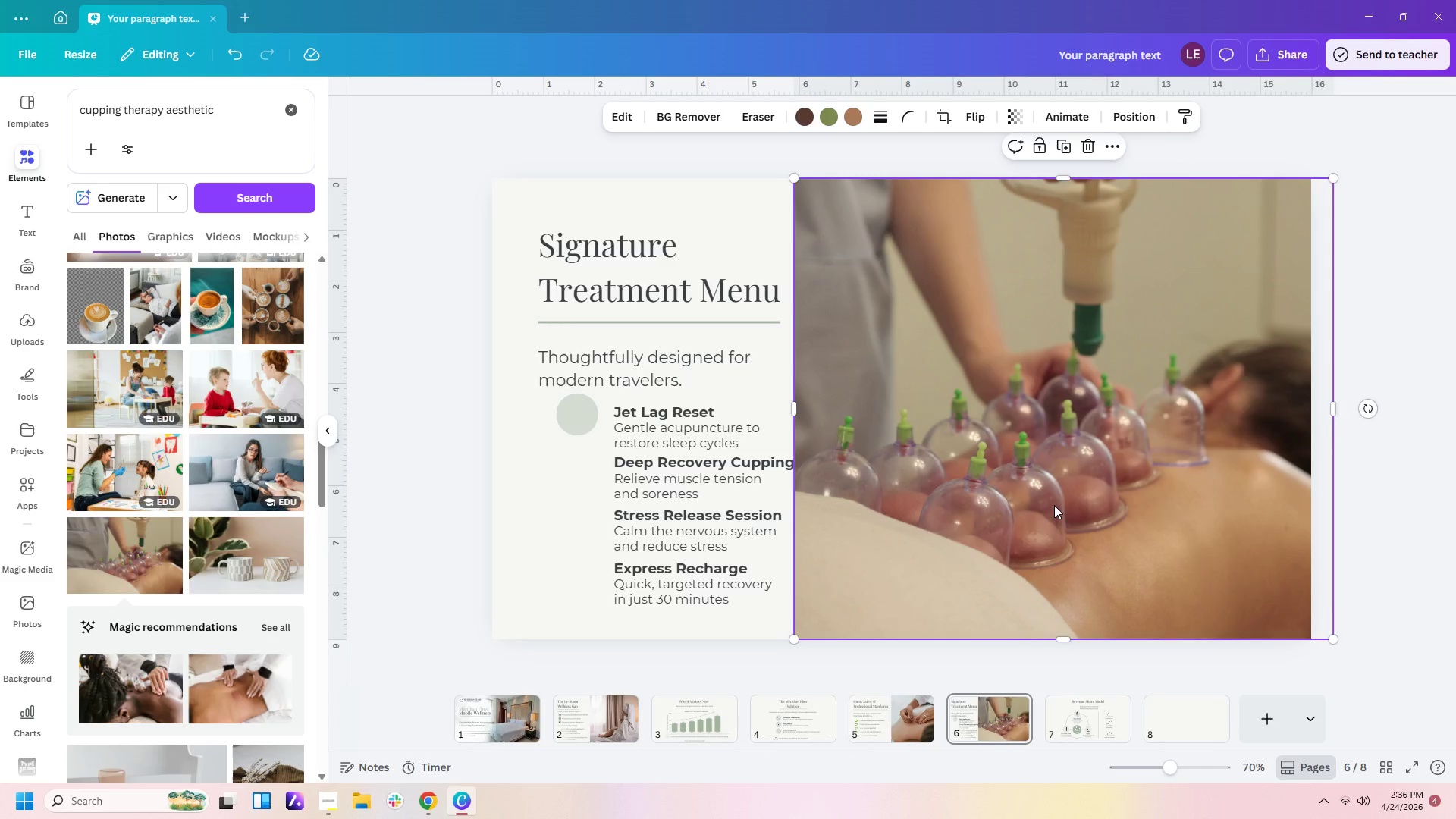 
left_click_drag(start_coordinate=[1056, 499], to_coordinate=[1087, 497])
 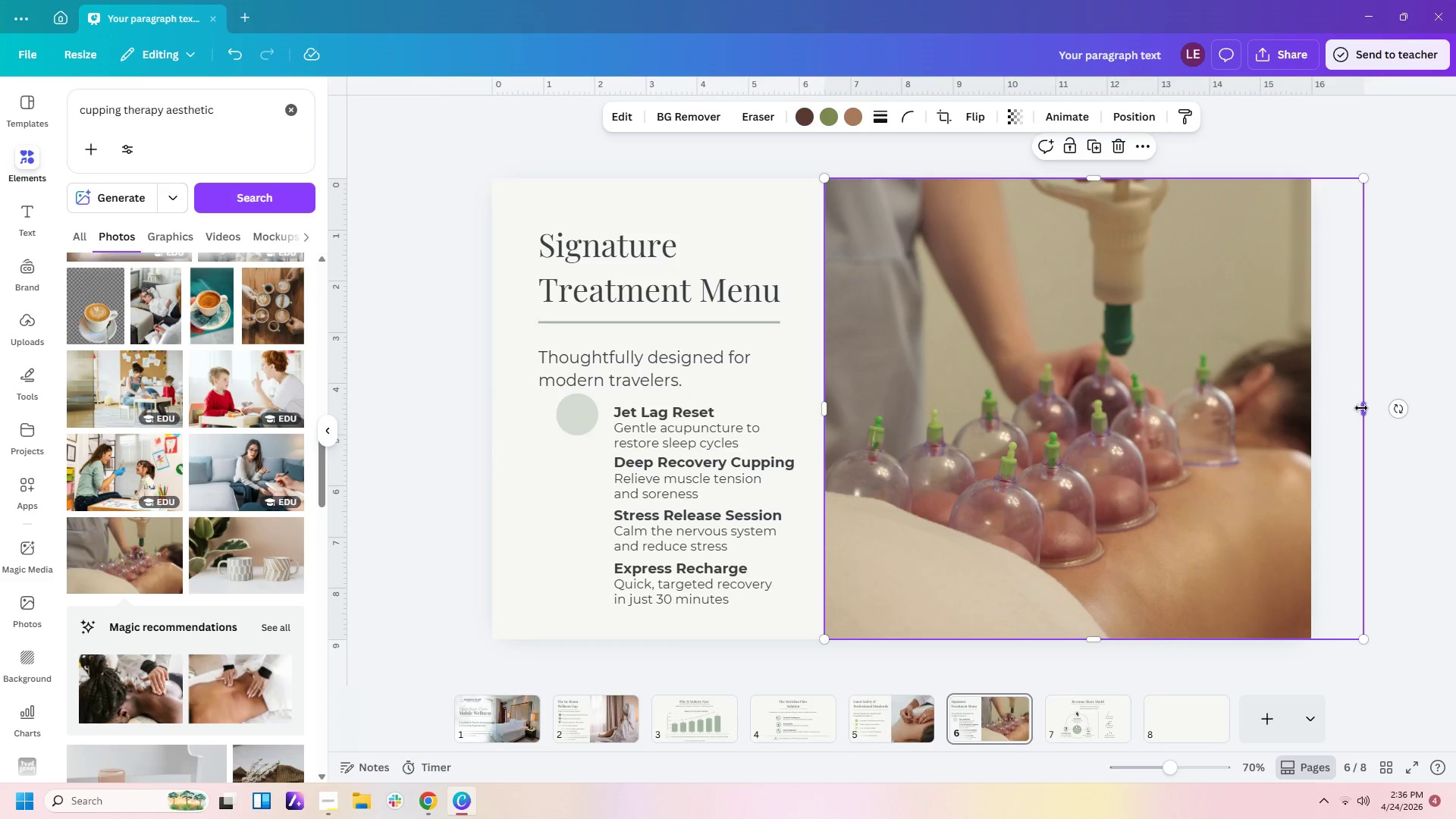 
left_click_drag(start_coordinate=[1362, 407], to_coordinate=[1306, 406])
 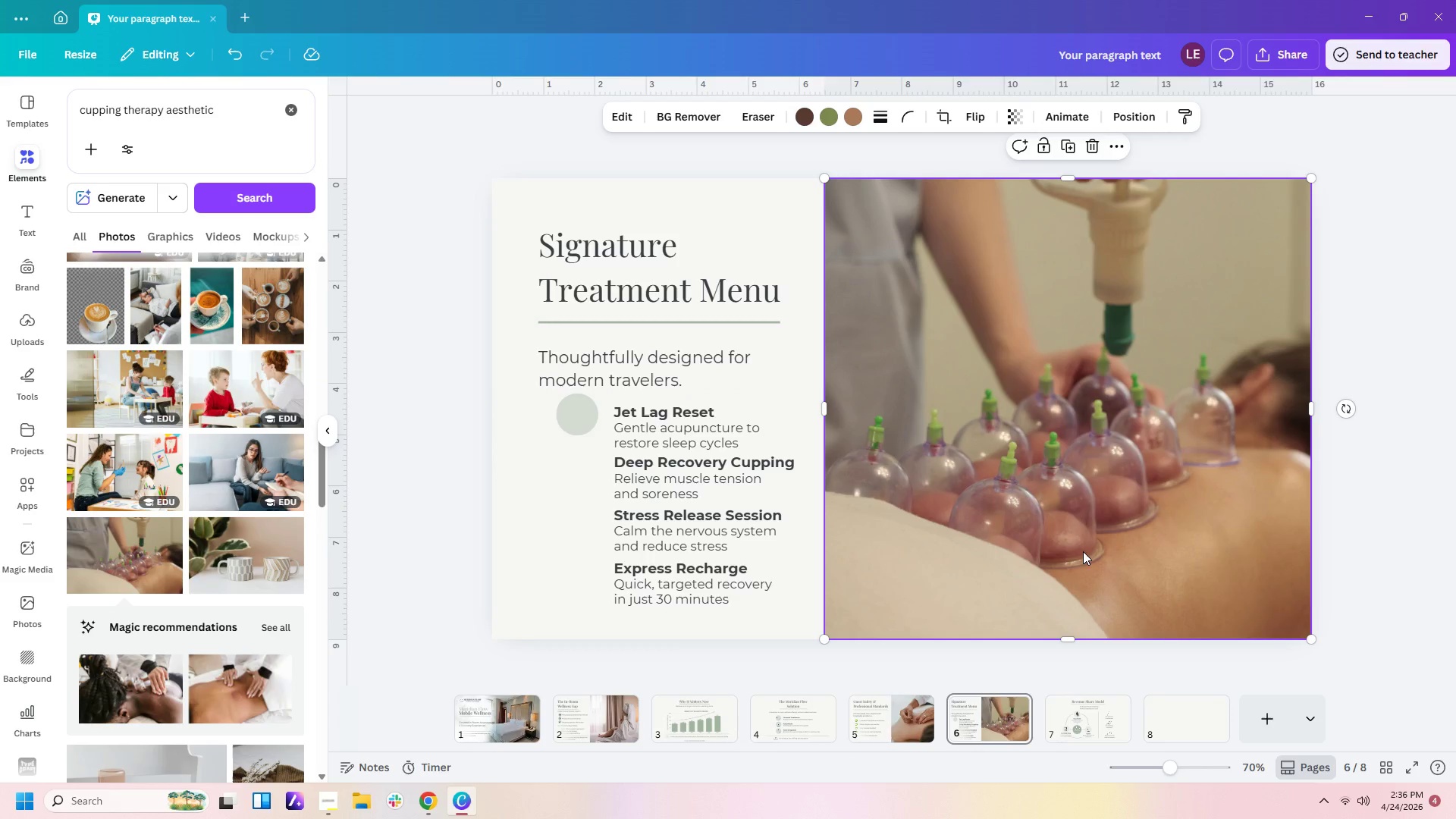 
left_click_drag(start_coordinate=[1083, 551], to_coordinate=[1096, 551])
 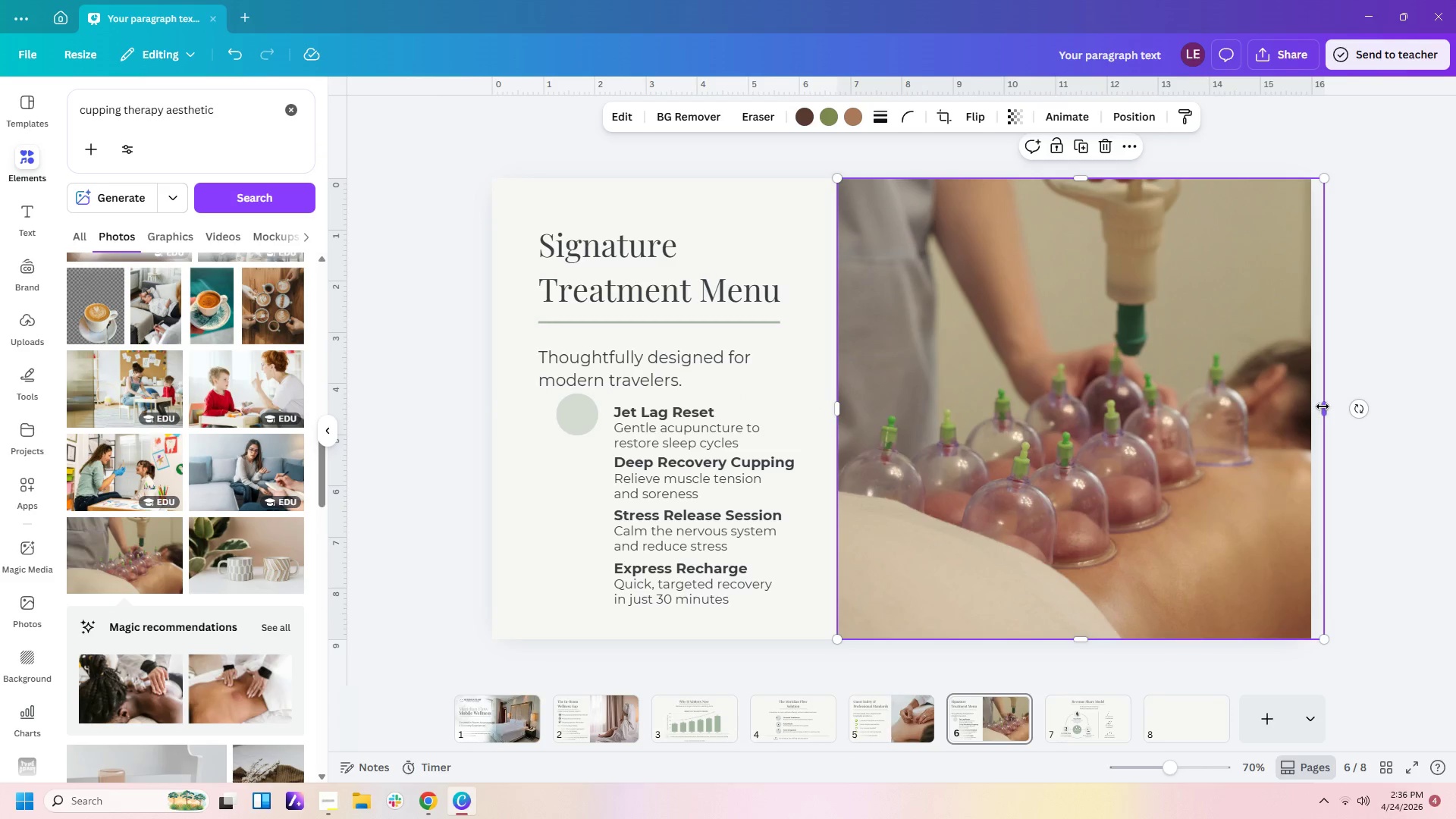 
left_click_drag(start_coordinate=[1328, 406], to_coordinate=[1284, 422])
 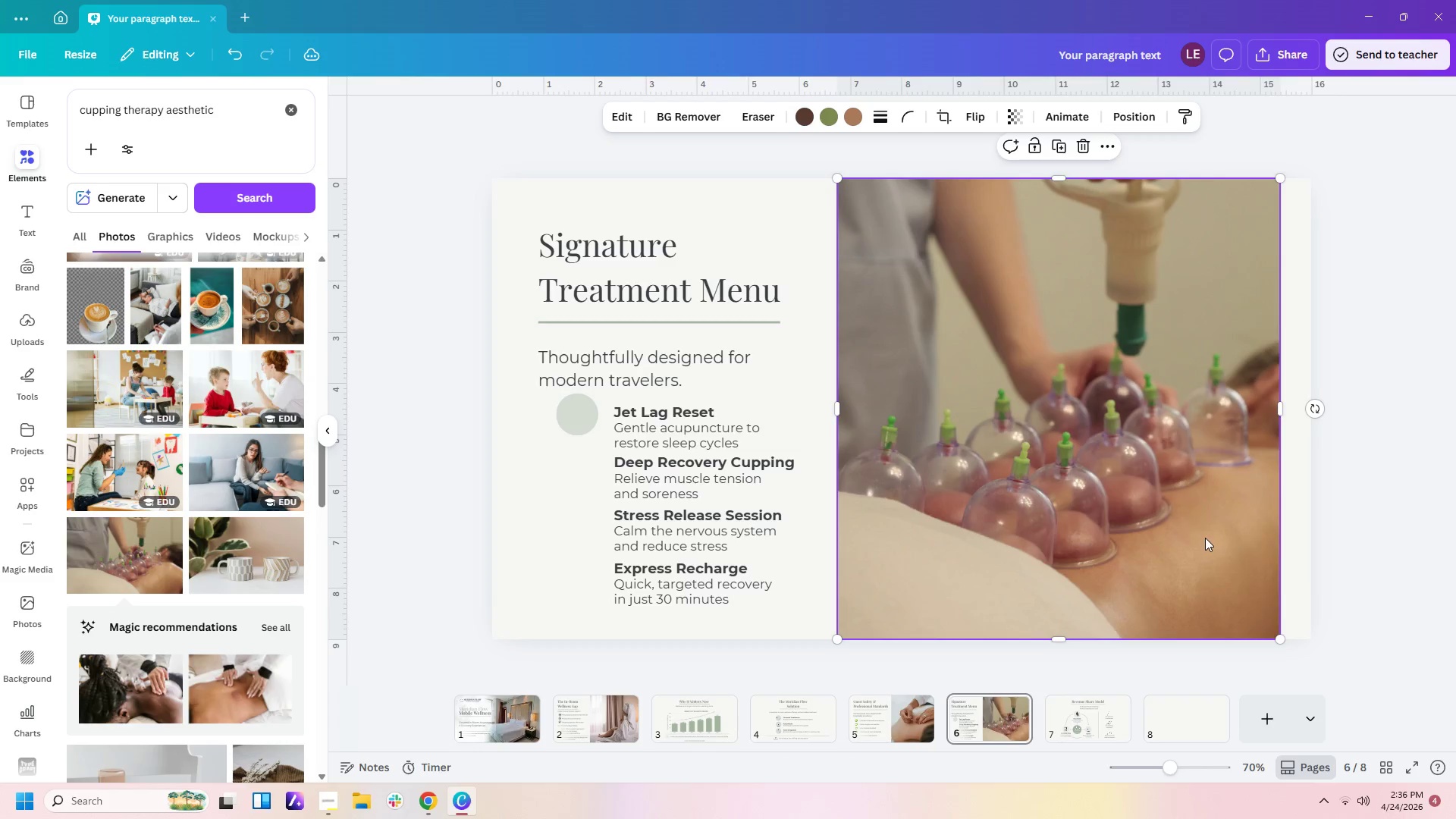 
left_click_drag(start_coordinate=[1205, 538], to_coordinate=[1232, 529])
 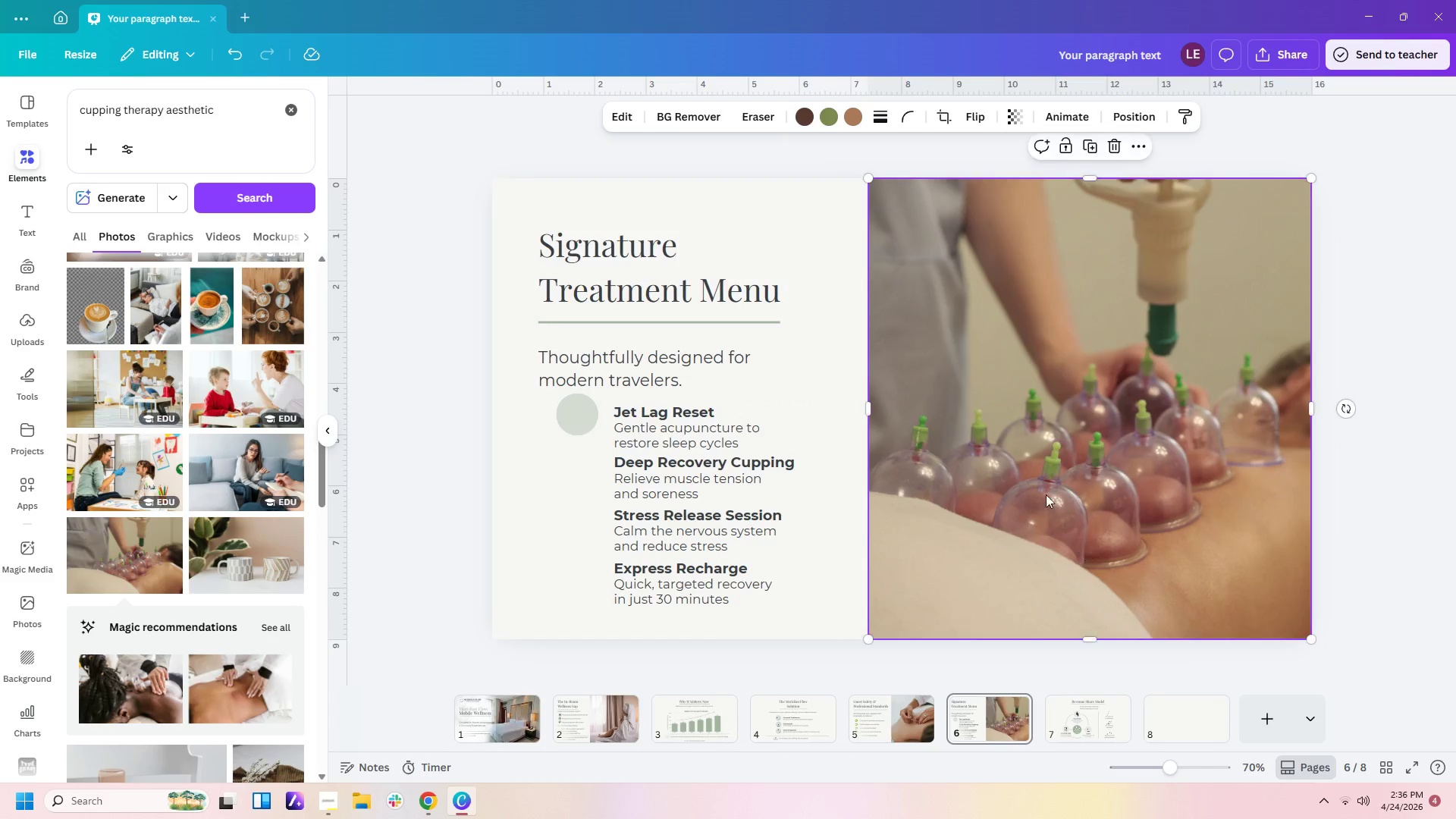 
left_click([921, 155])
 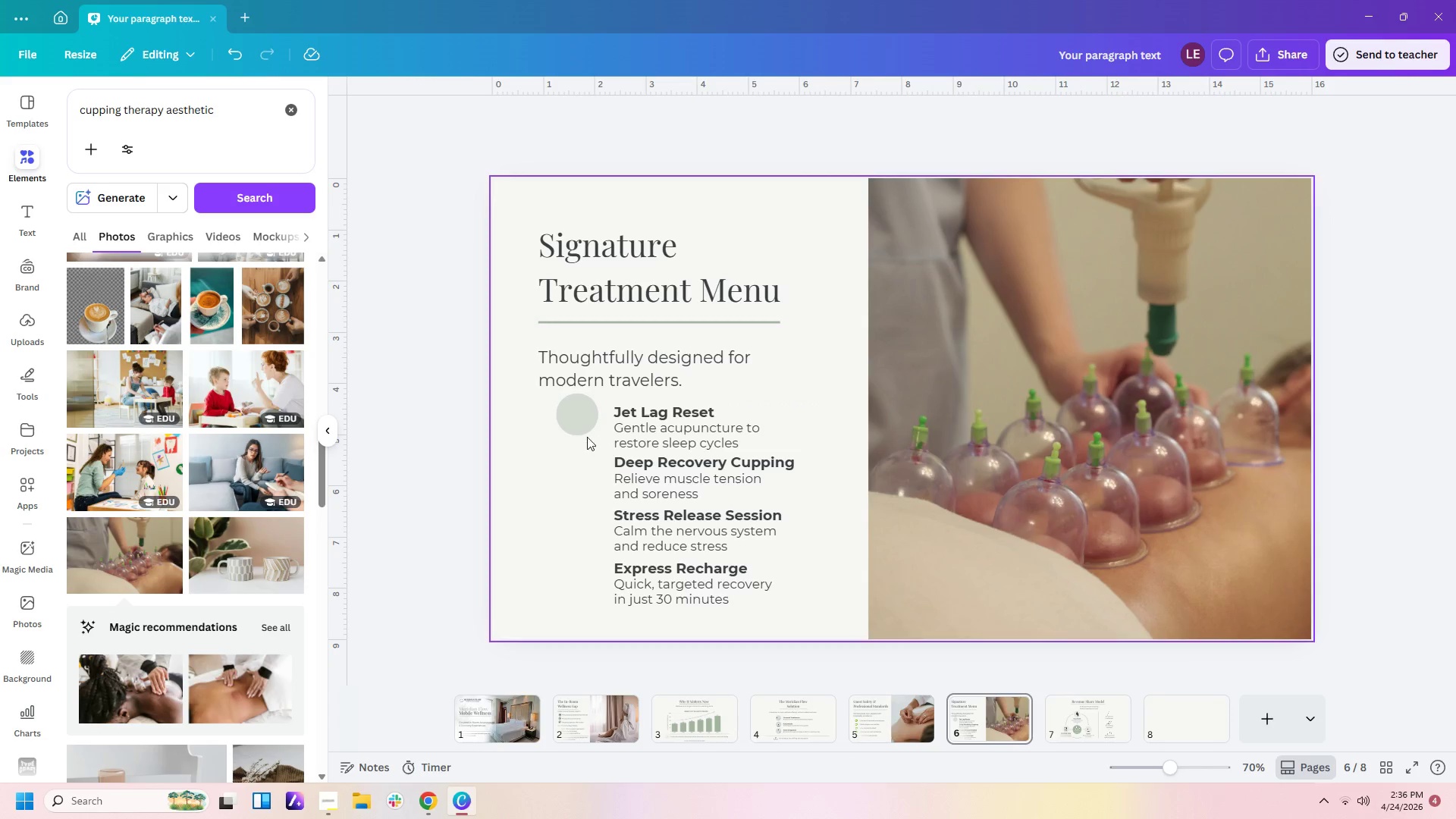 
left_click([576, 422])
 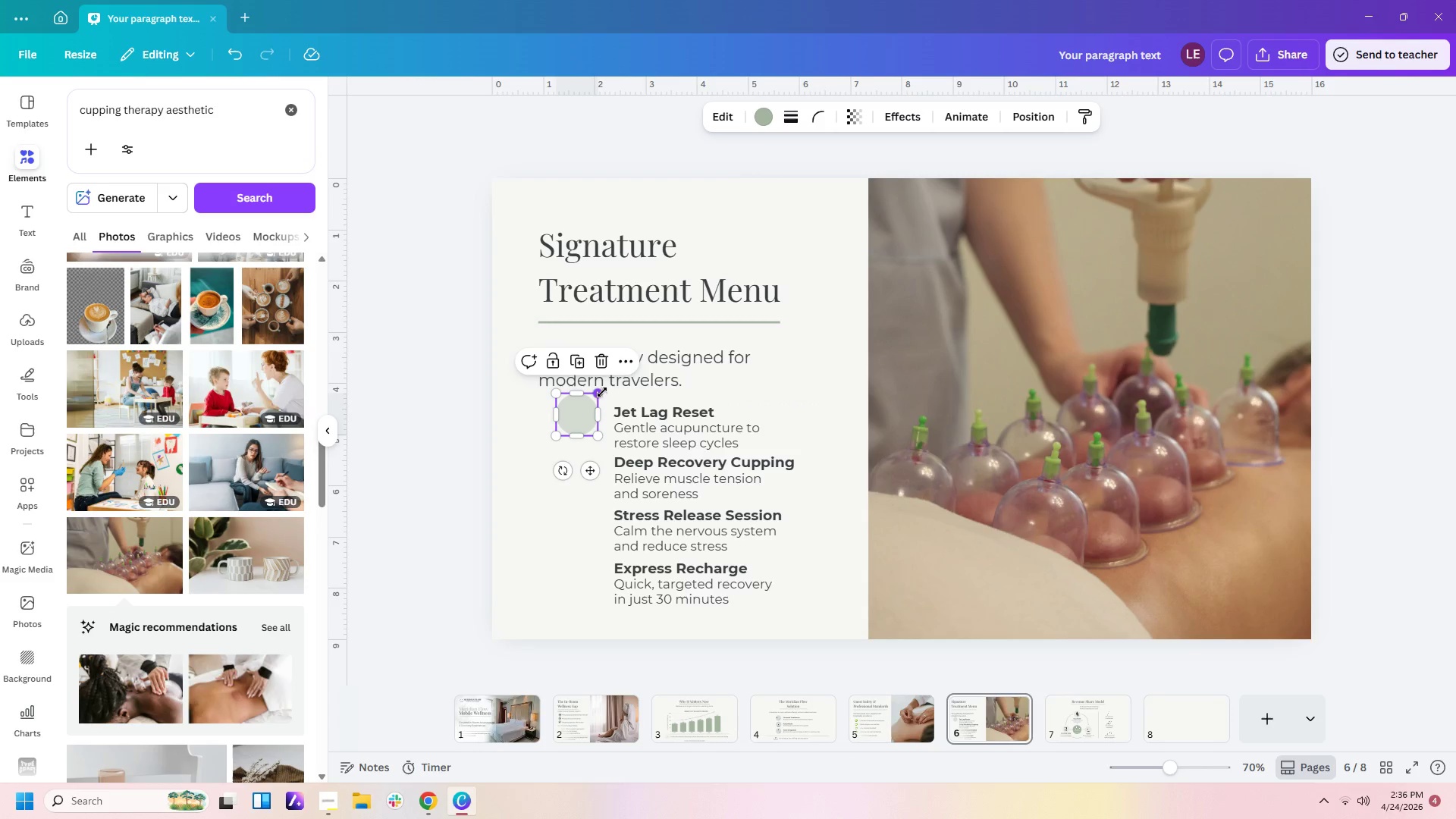 
left_click_drag(start_coordinate=[602, 390], to_coordinate=[596, 397])
 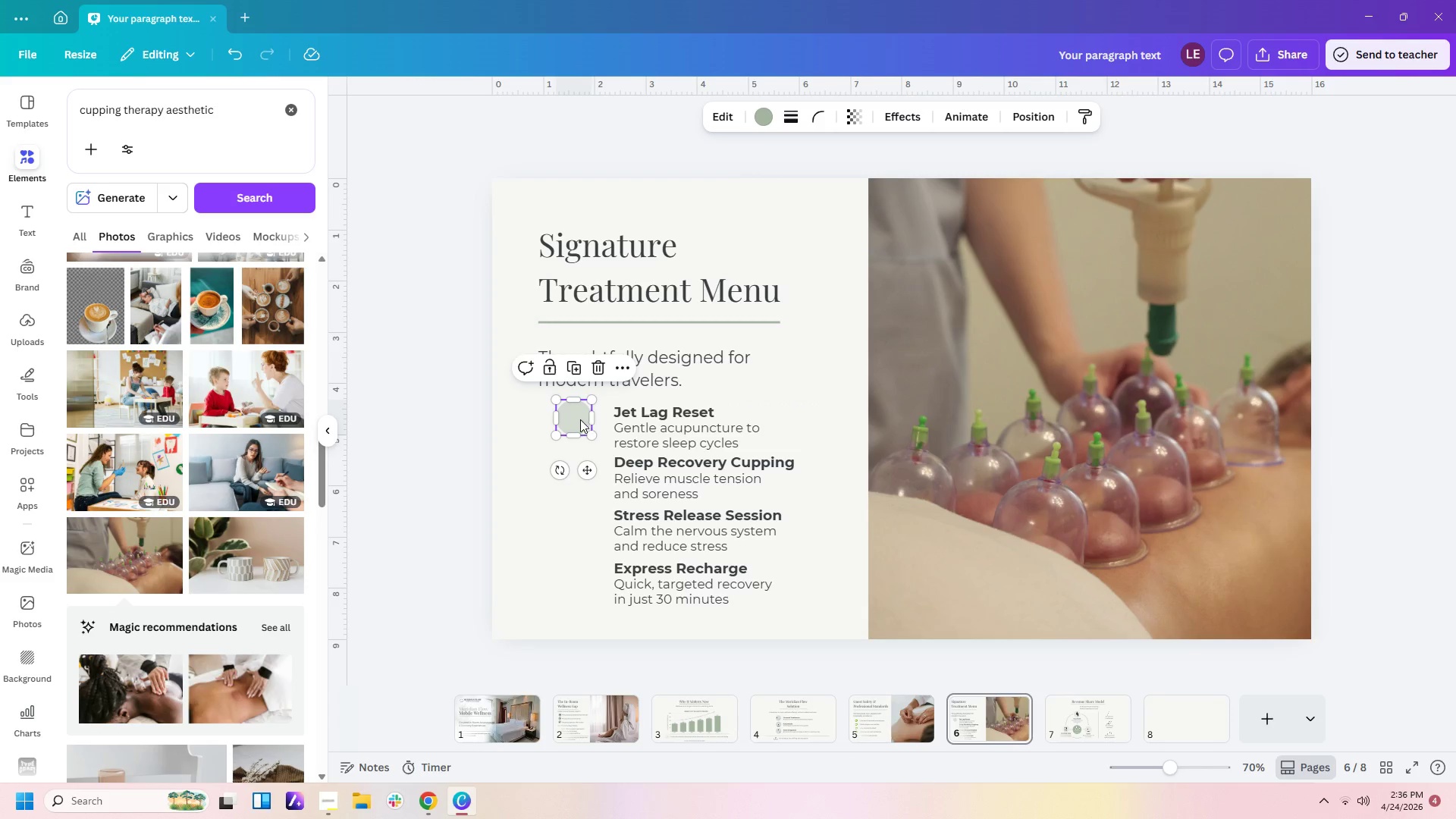 
left_click_drag(start_coordinate=[573, 419], to_coordinate=[579, 424])
 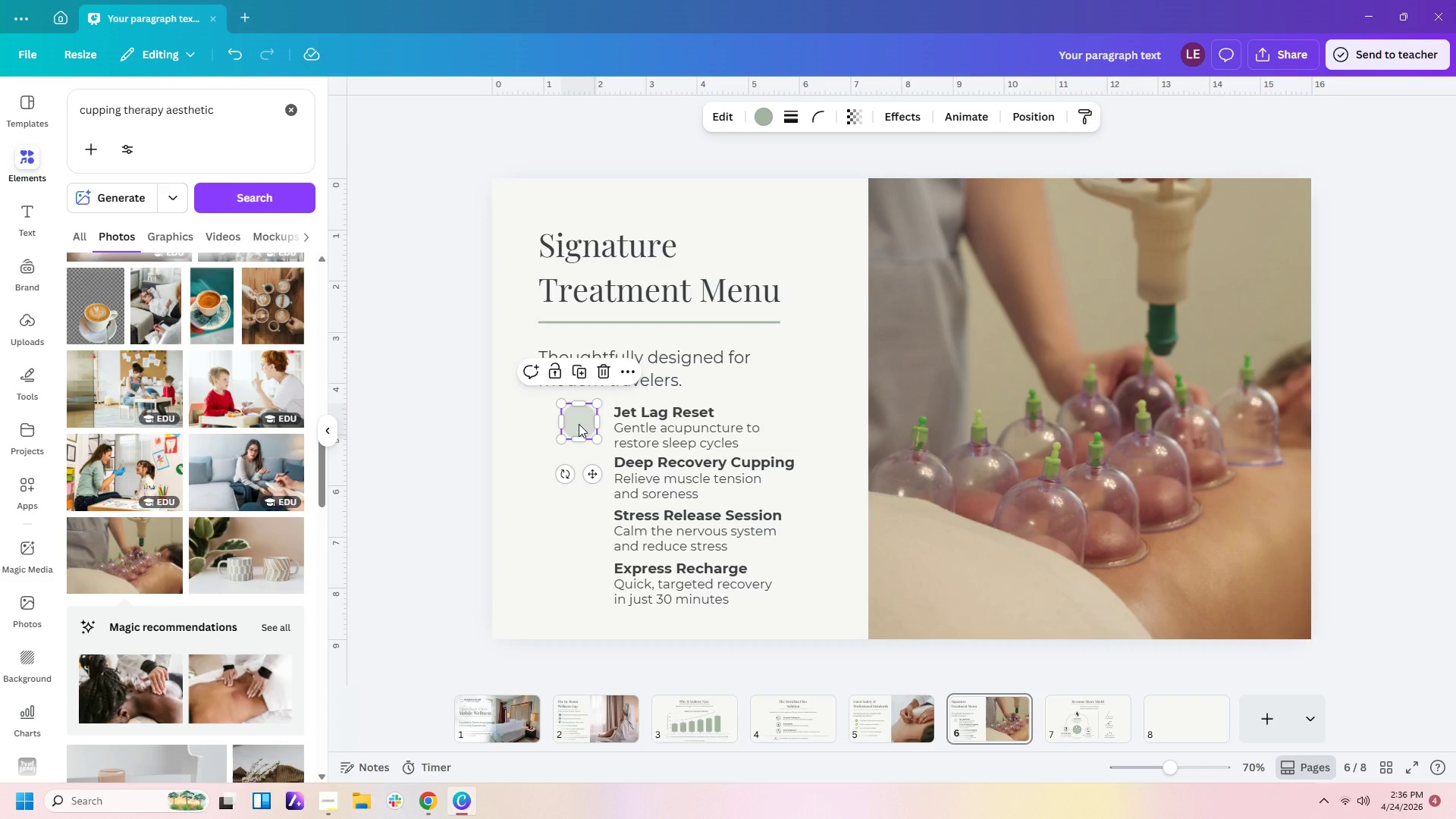 
key(Control+C)
 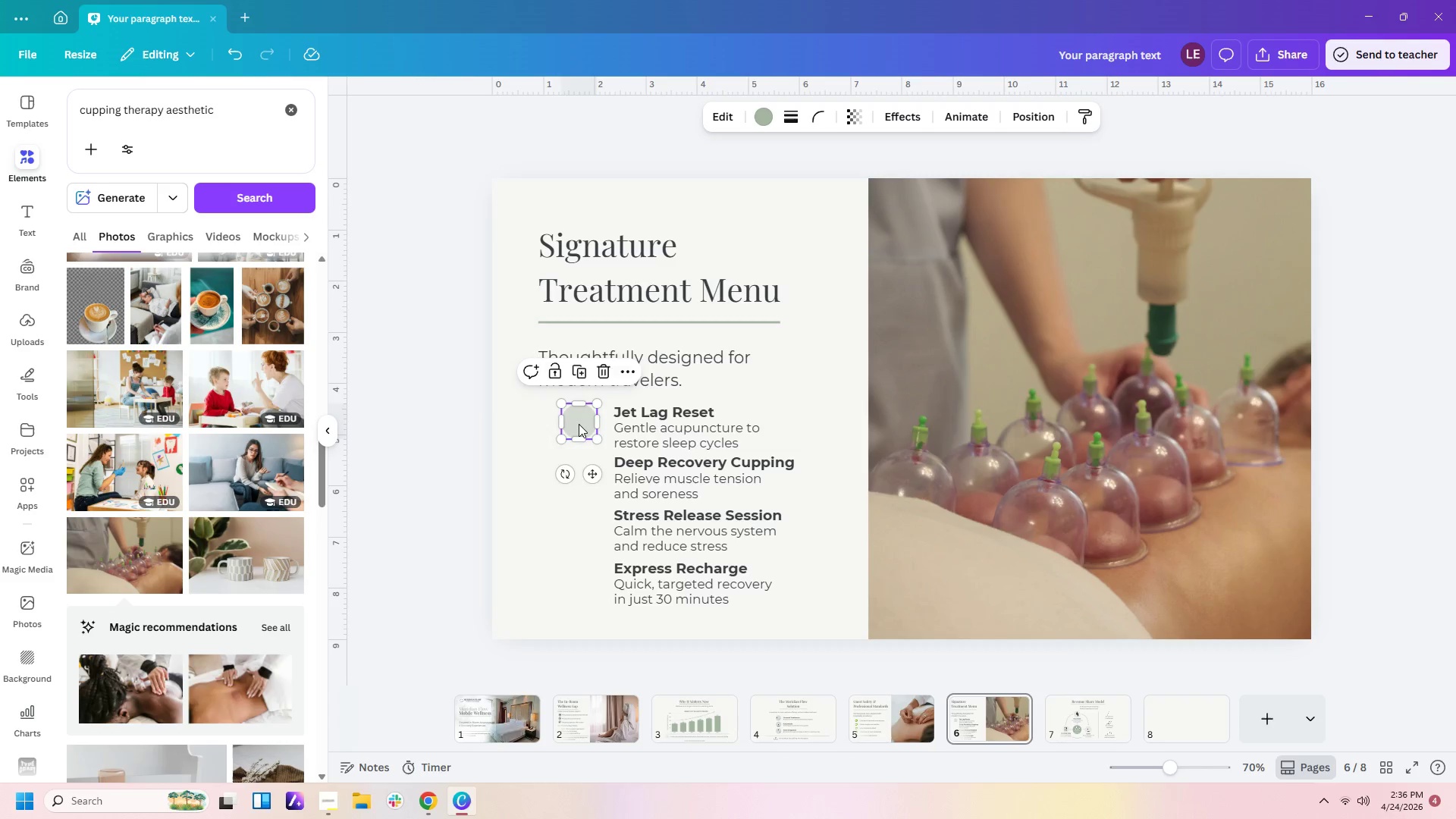 
key(Control+V)
 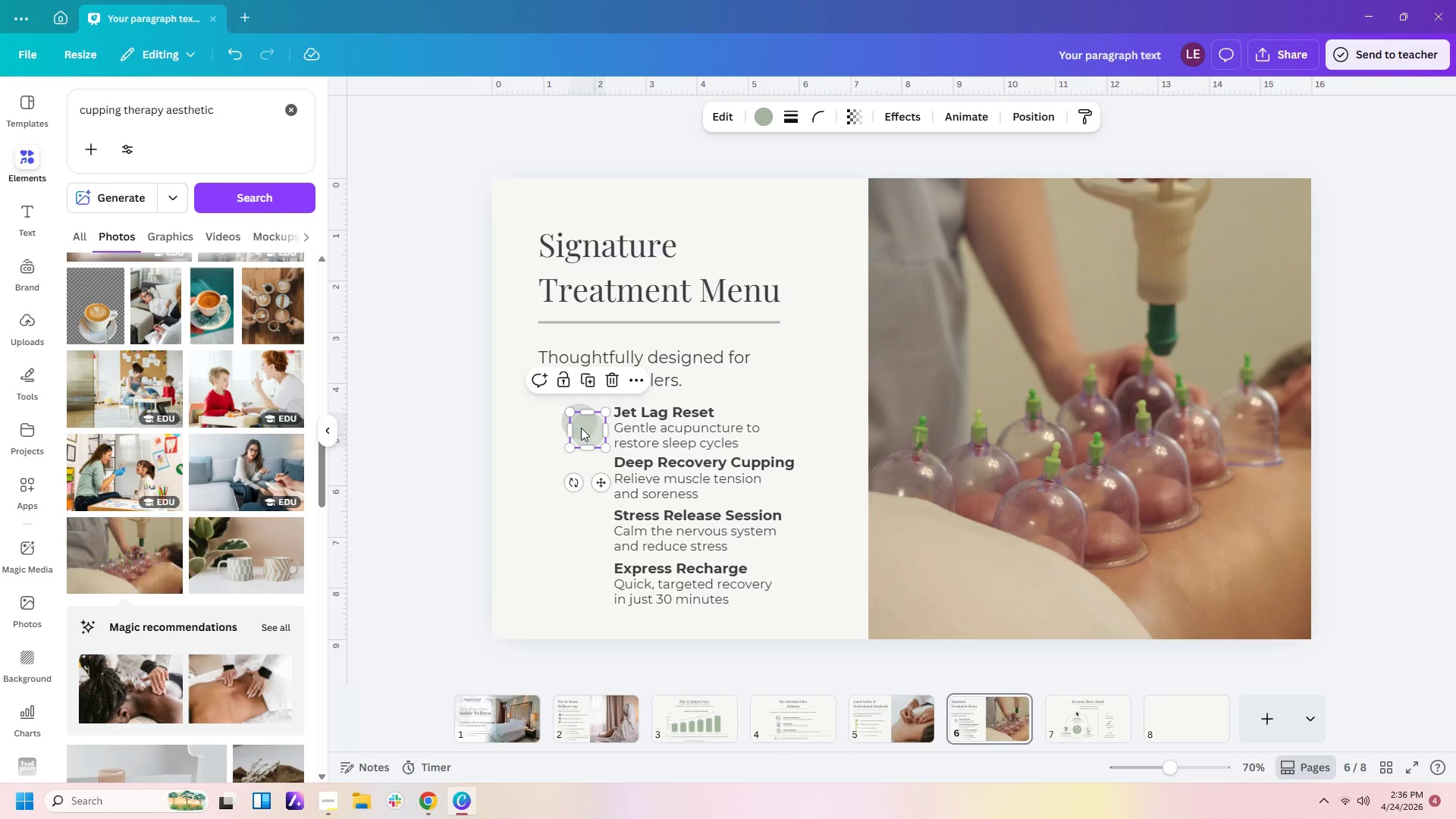 
left_click_drag(start_coordinate=[581, 428], to_coordinate=[572, 476])
 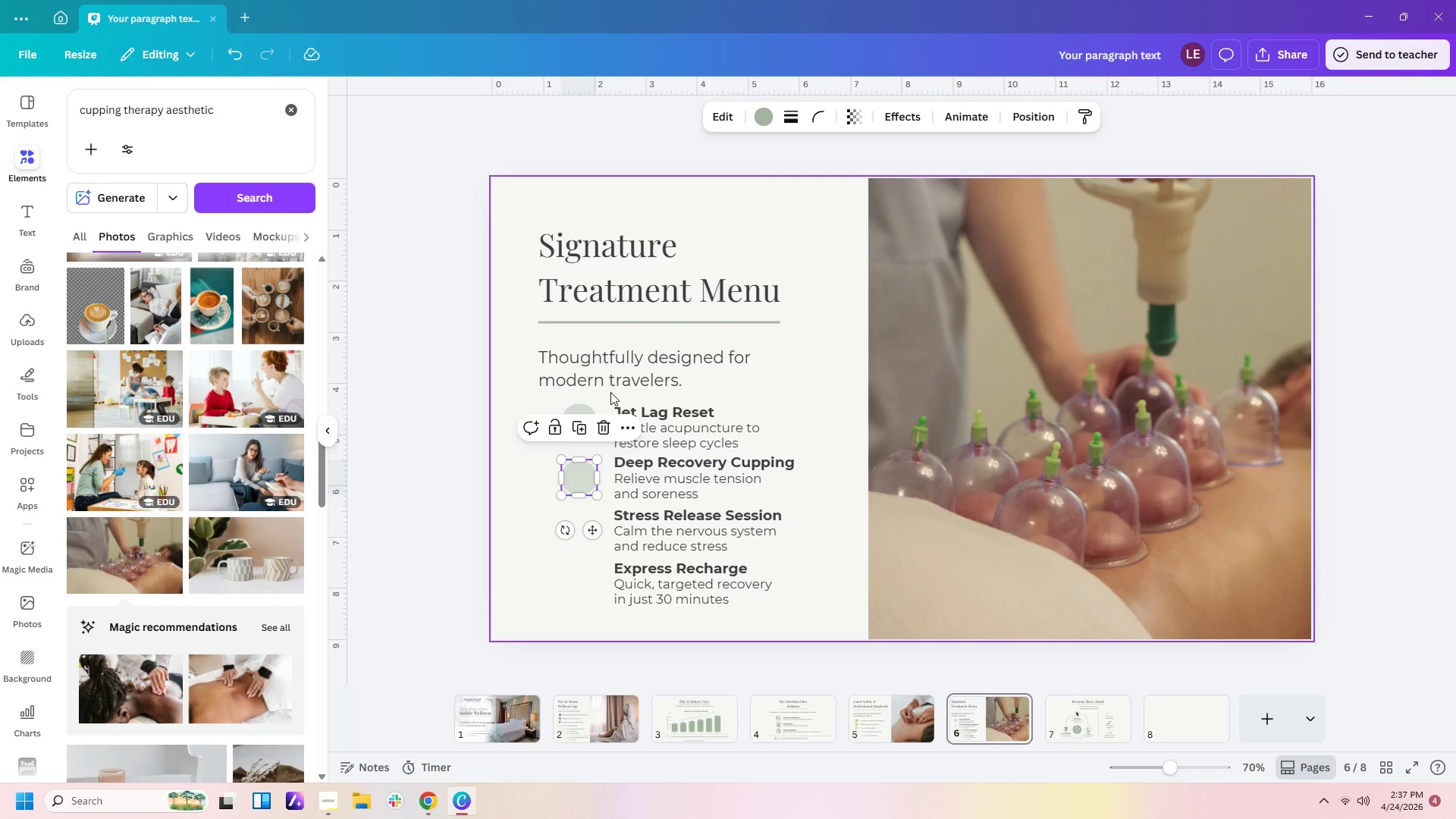 
left_click([614, 387])
 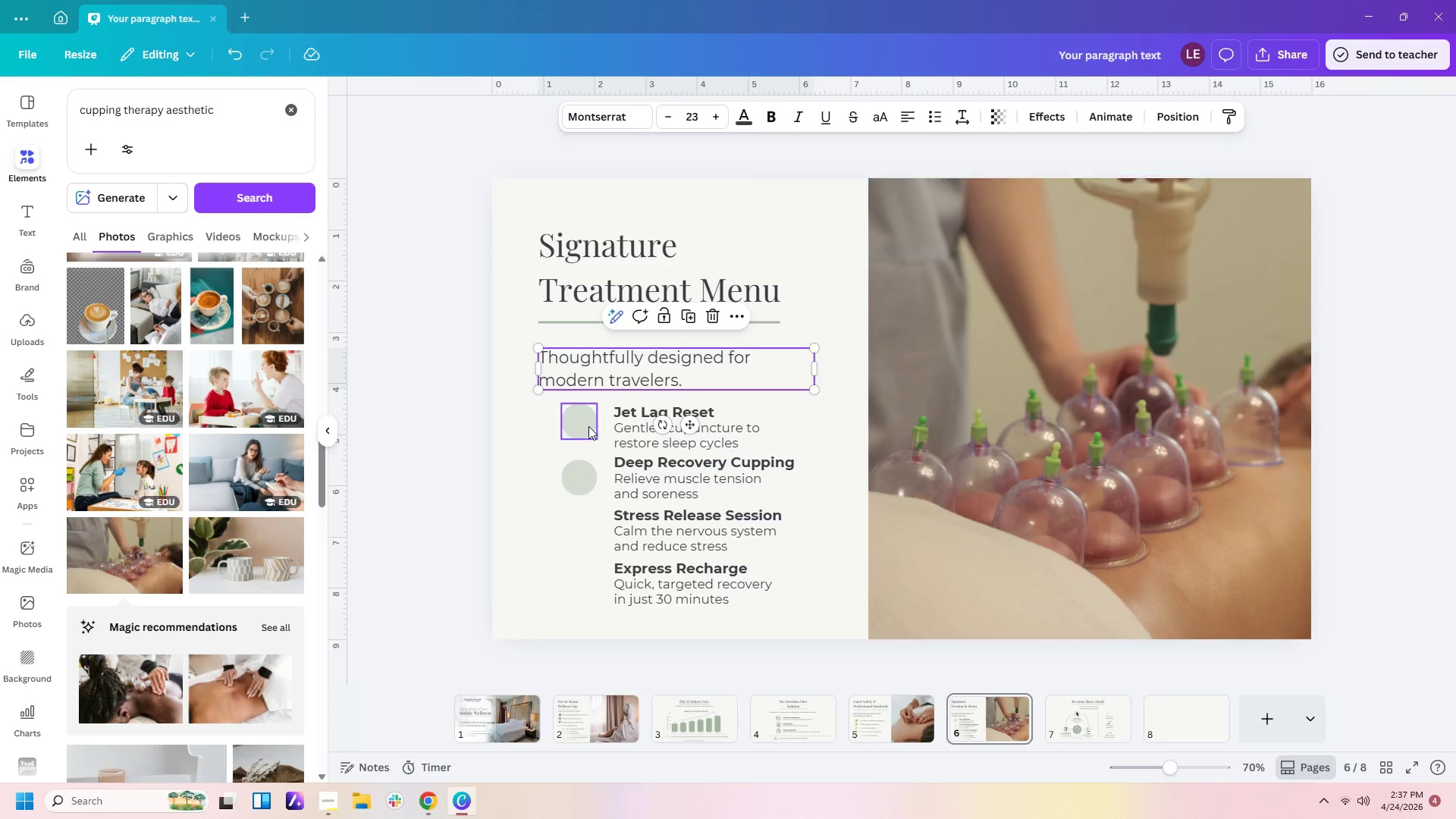 
left_click([588, 427])
 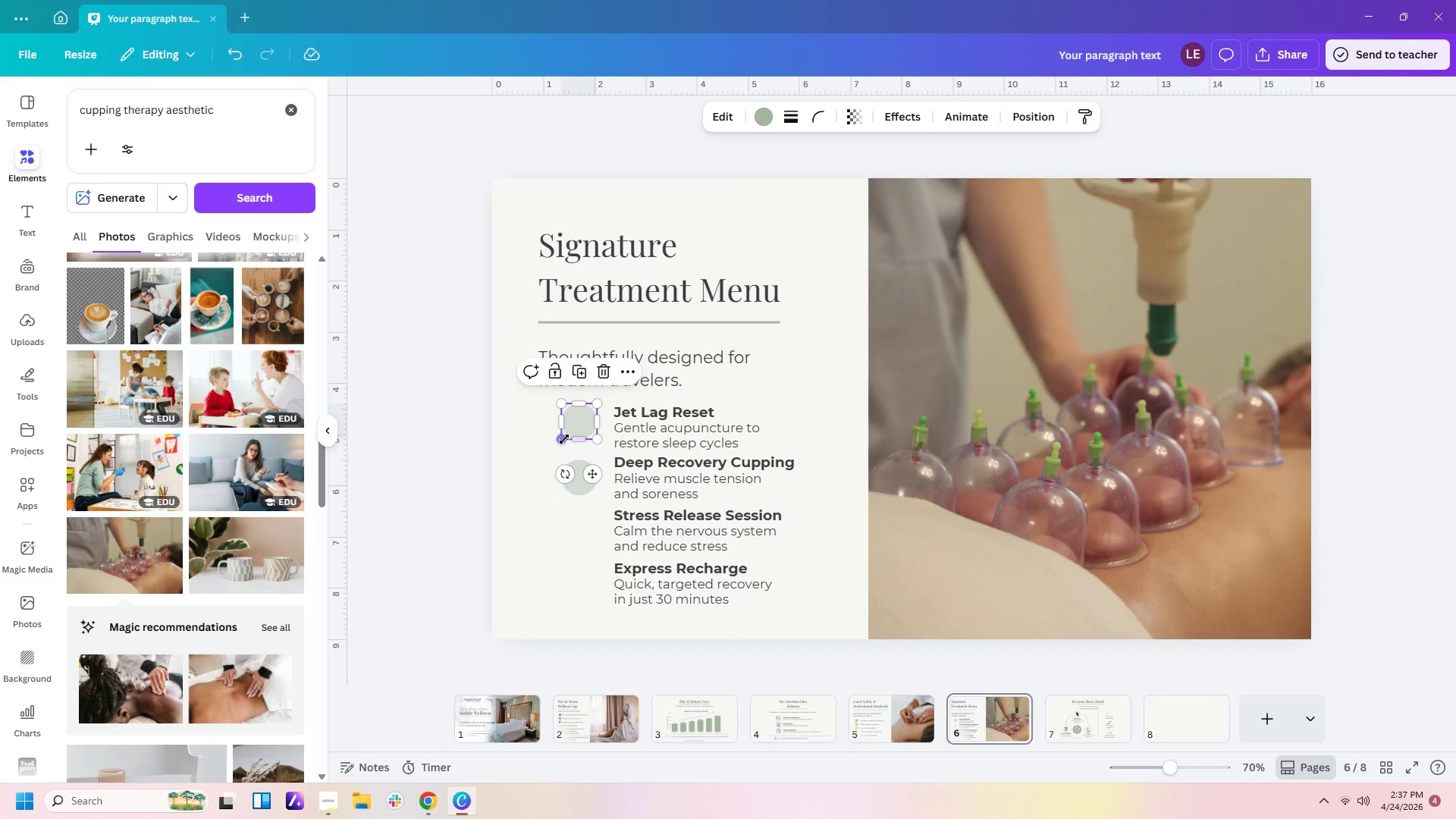 
left_click_drag(start_coordinate=[562, 439], to_coordinate=[555, 442])
 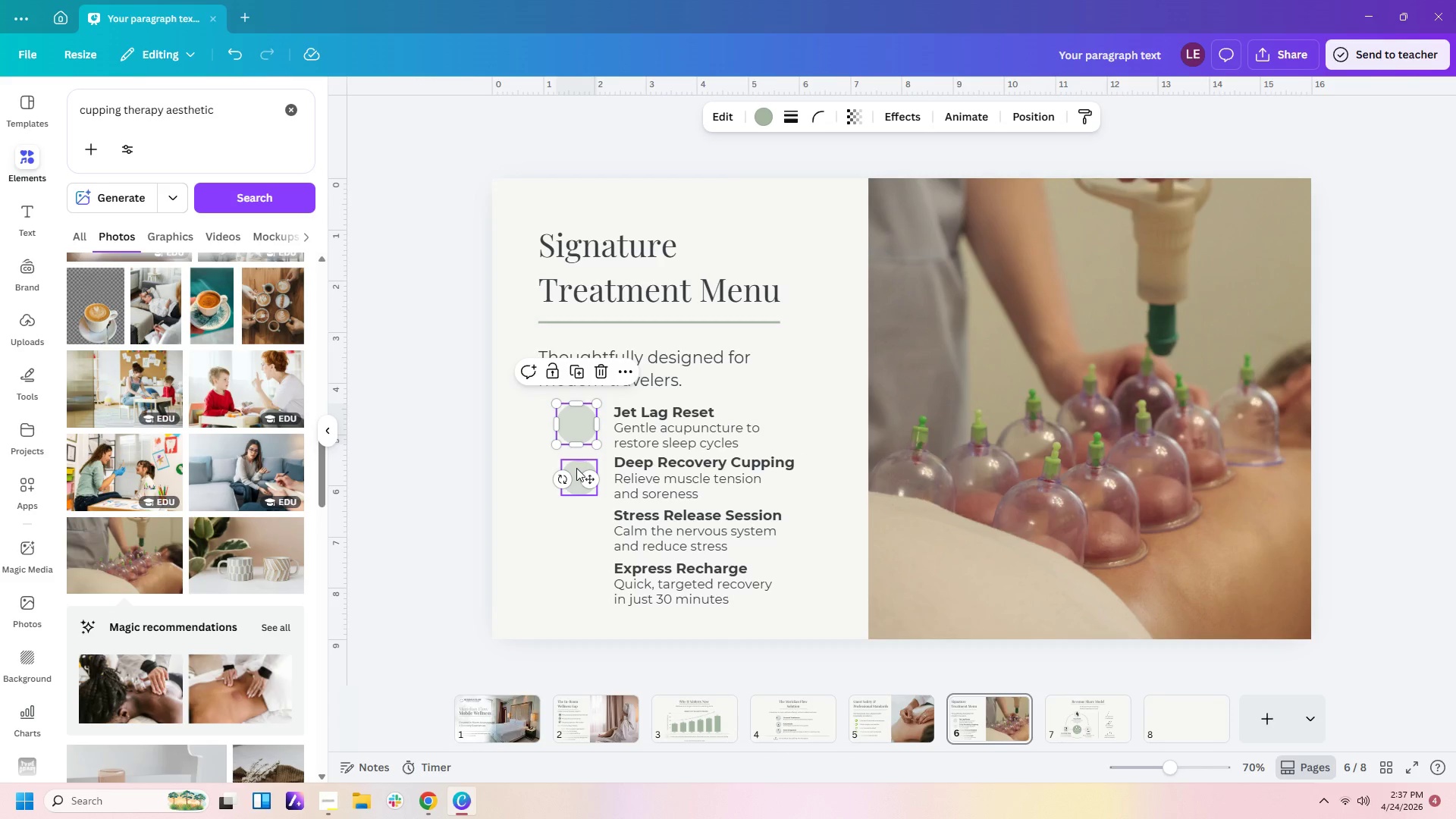 
left_click([576, 468])
 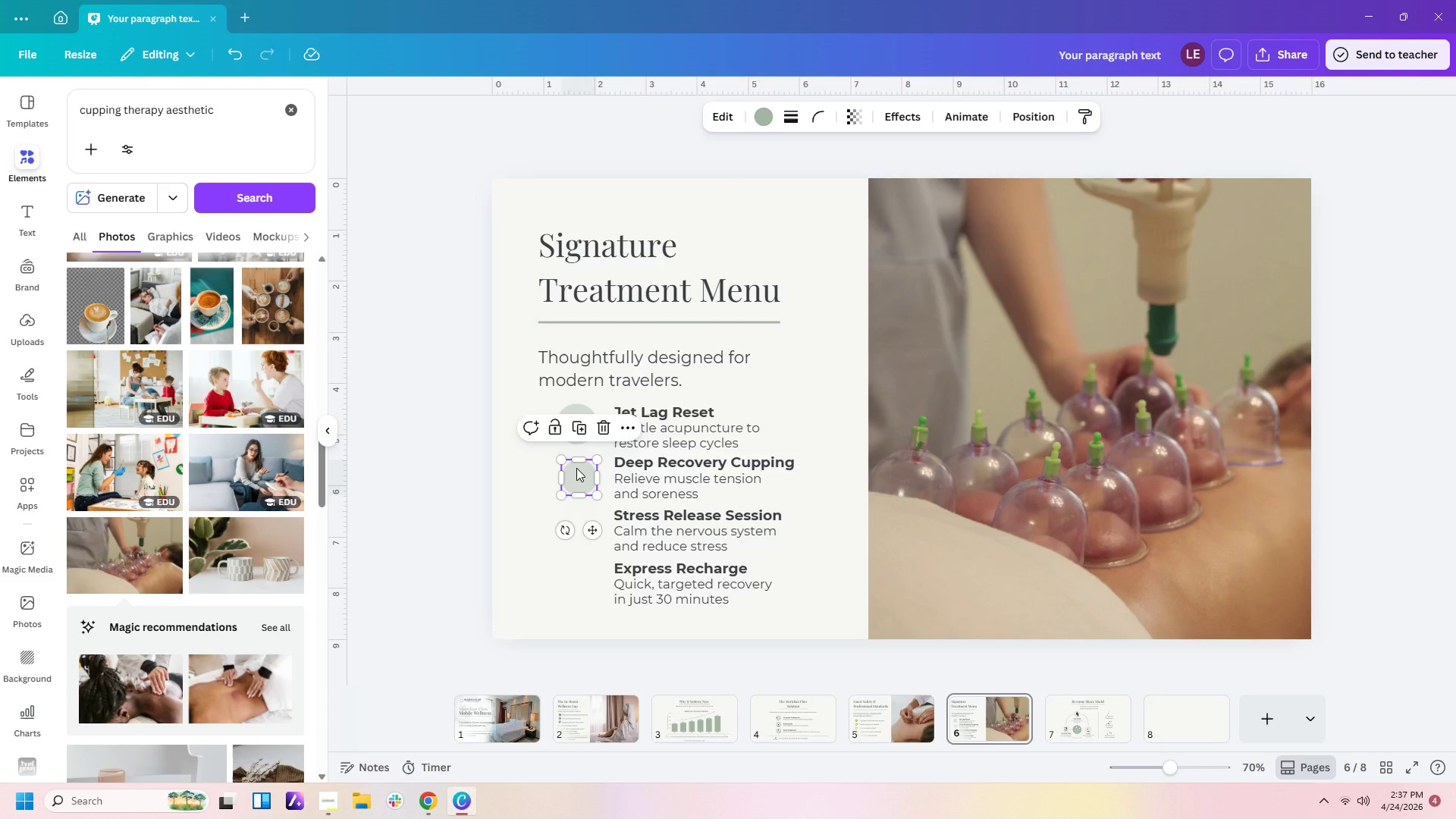 
key(Delete)
 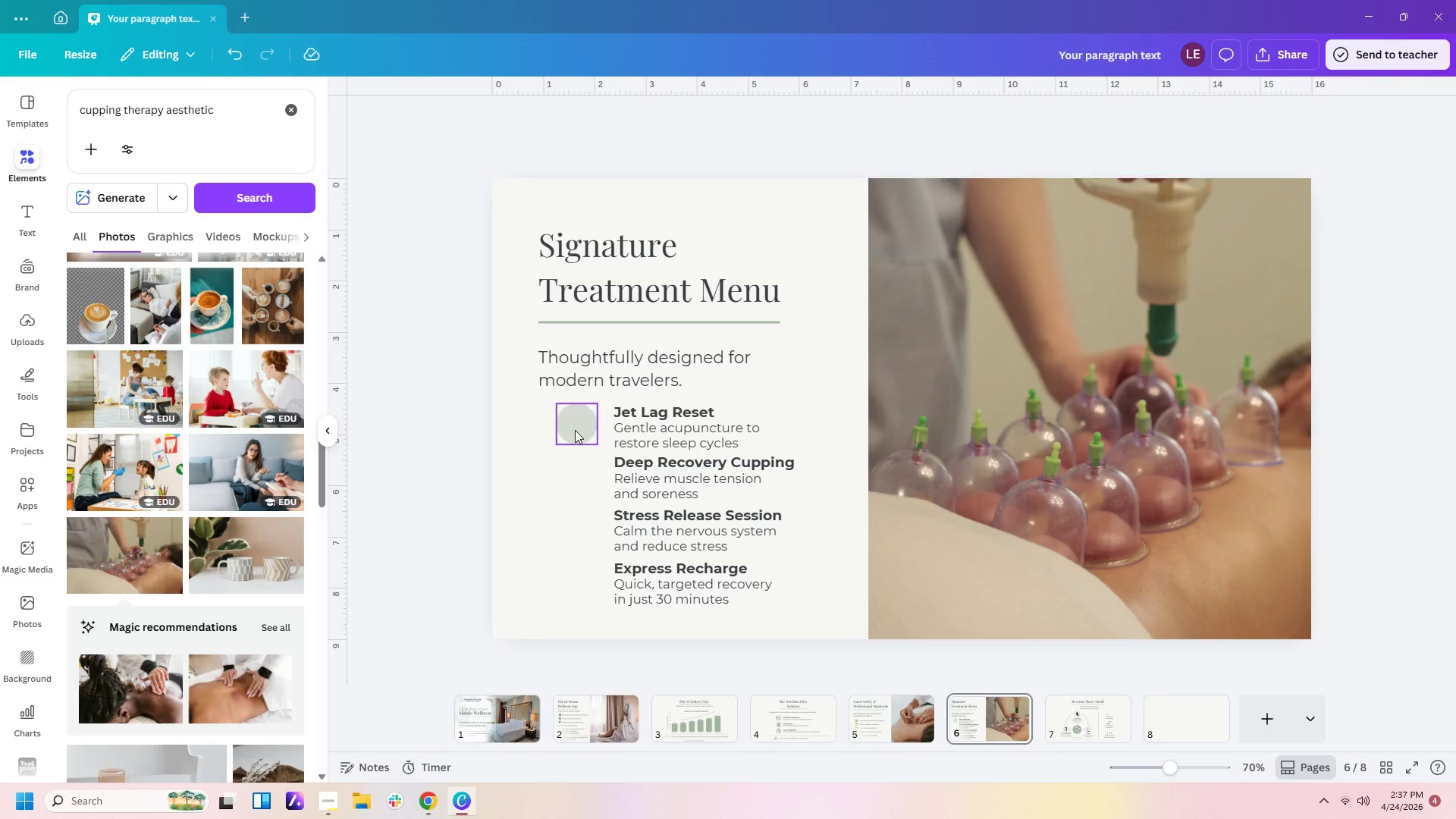 
left_click([573, 426])
 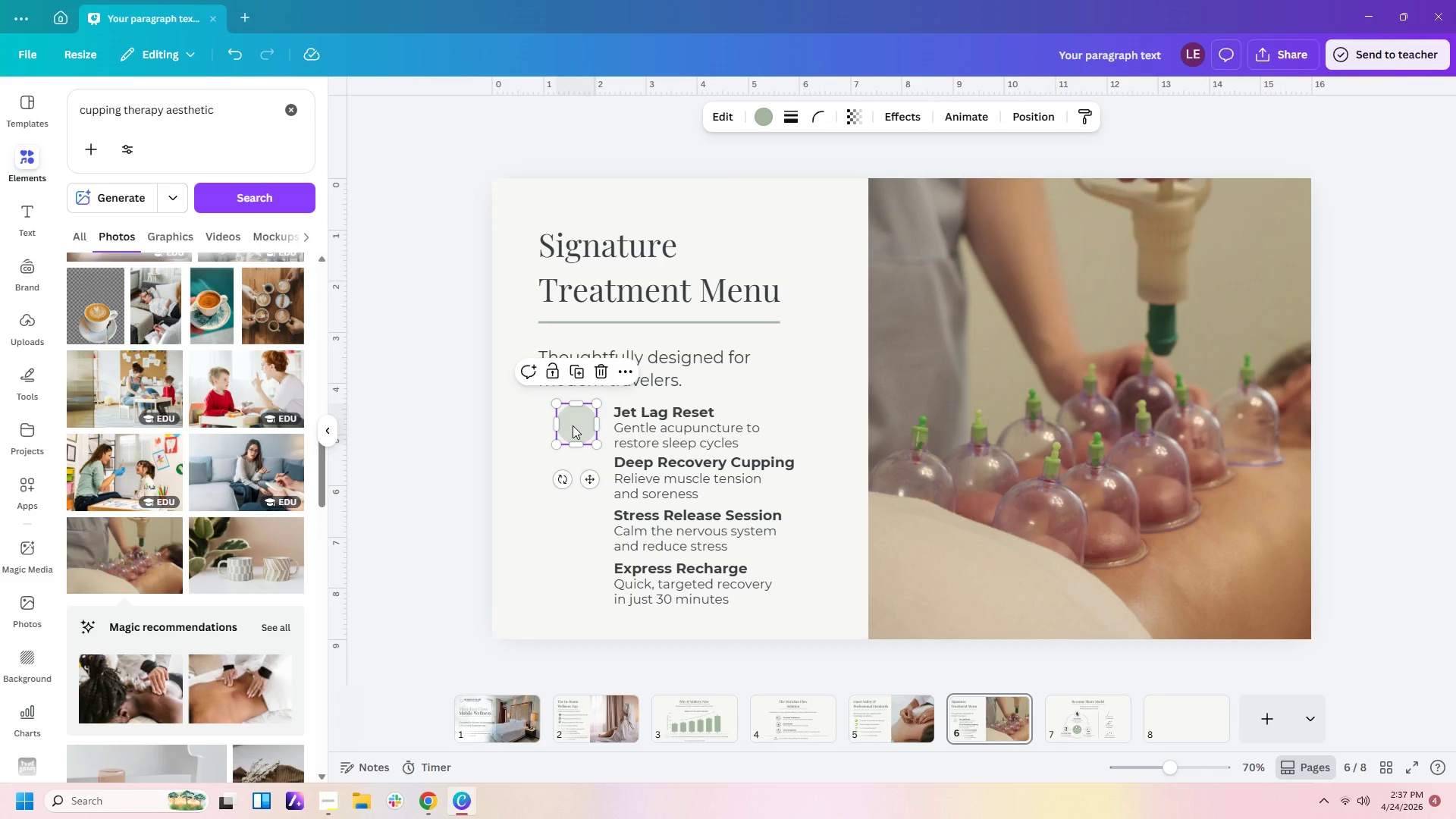 
key(Control+C)
 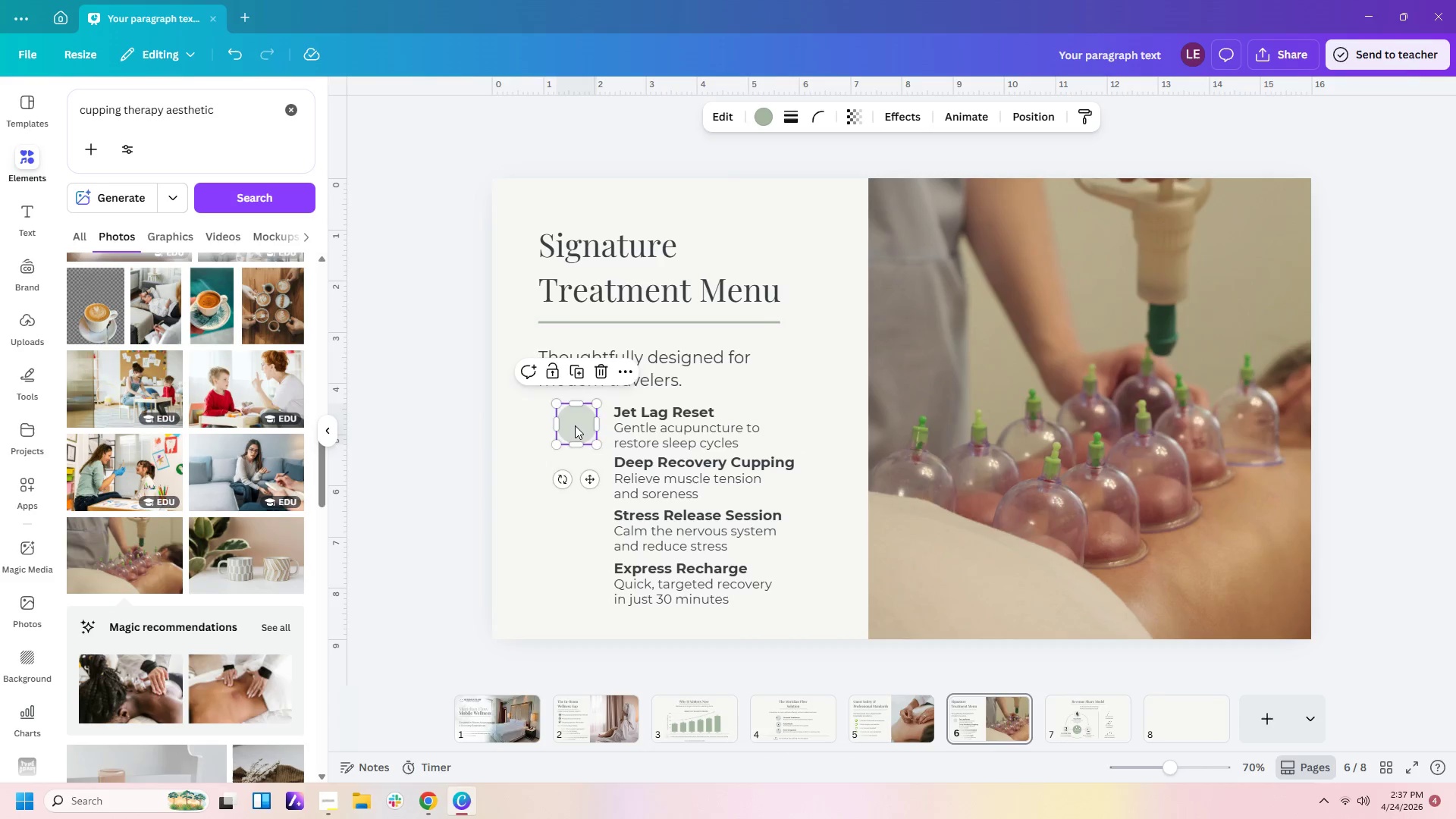 
key(Control+V)
 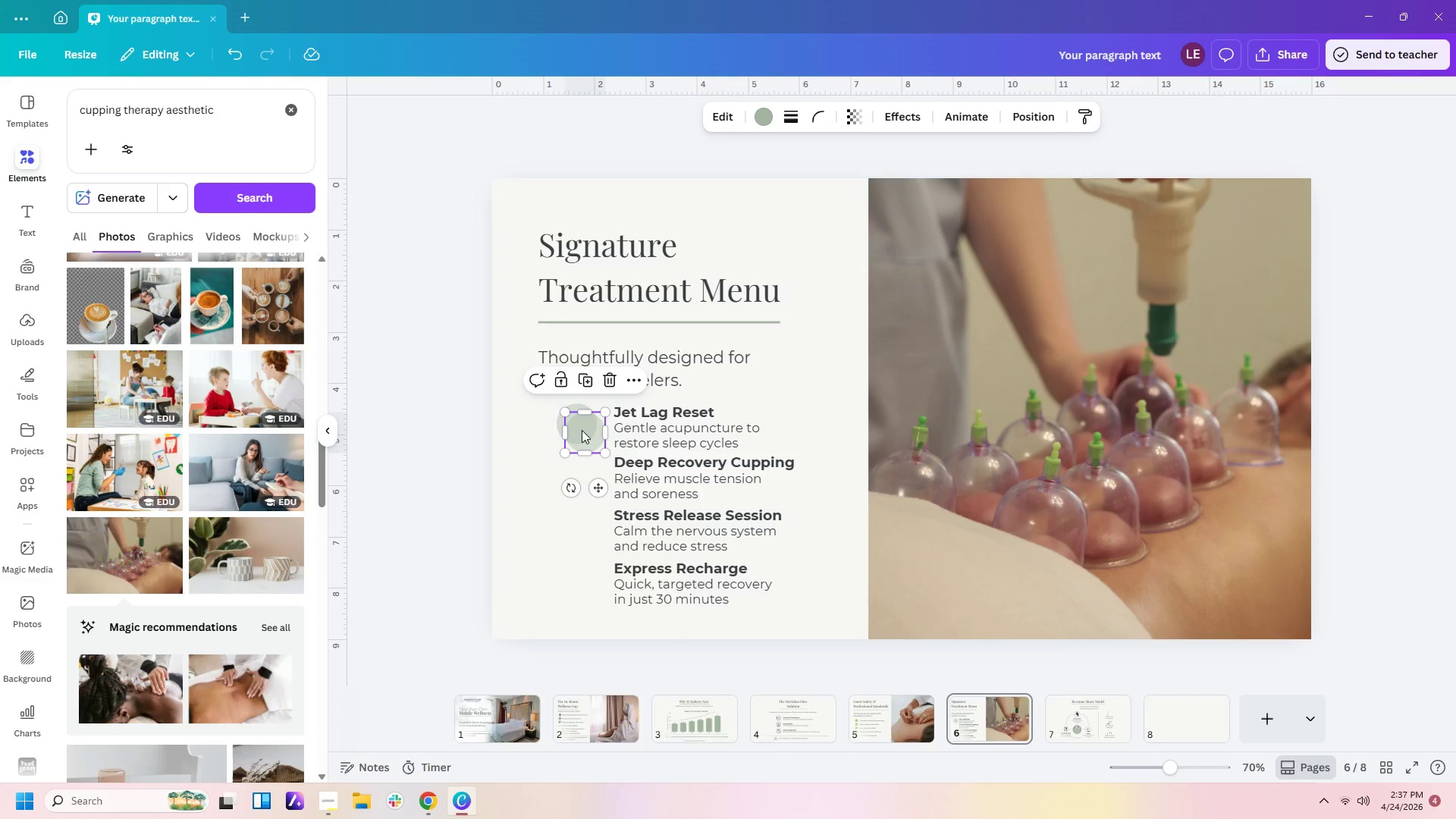 
left_click_drag(start_coordinate=[582, 431], to_coordinate=[570, 481])
 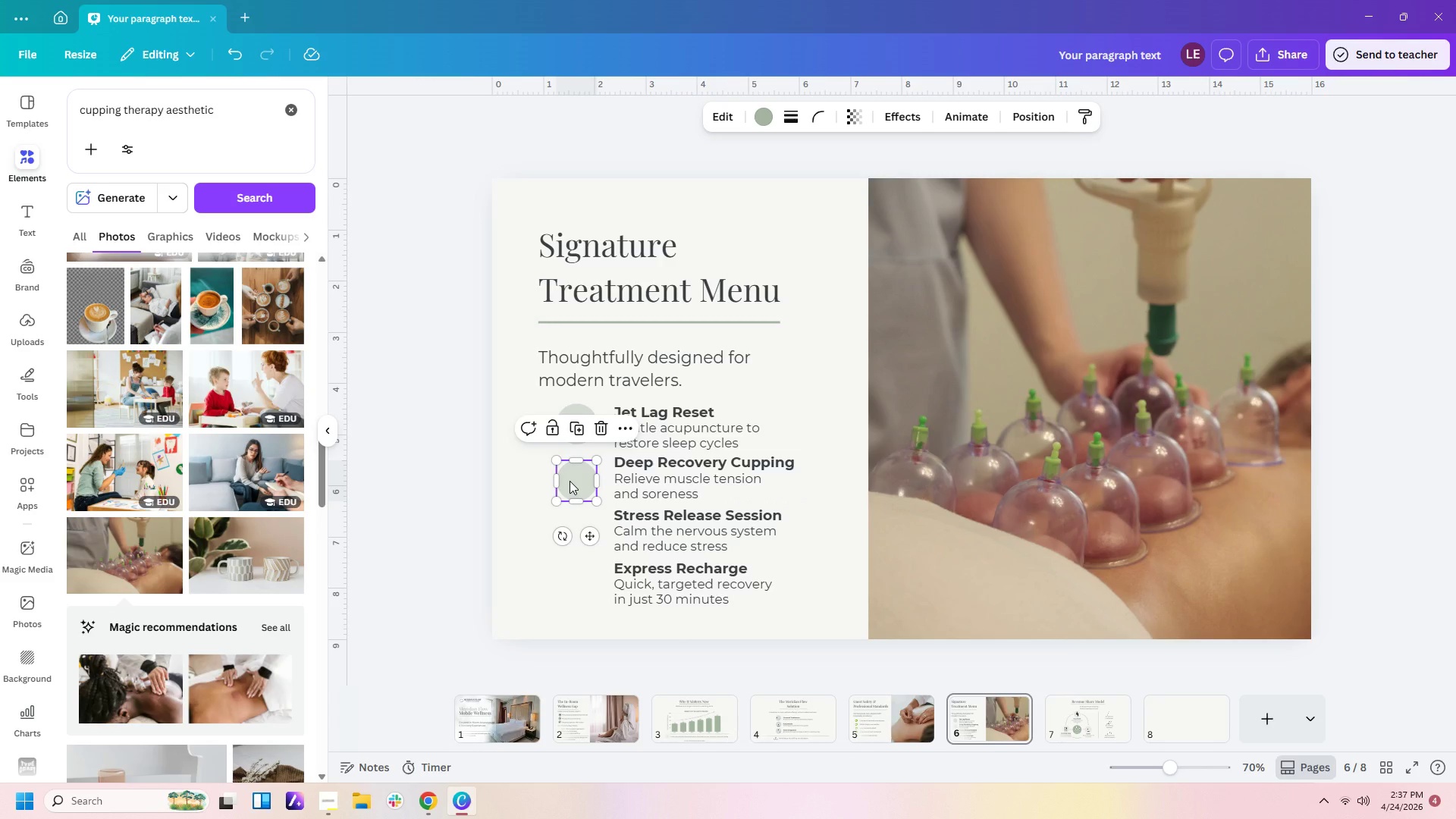 
key(Control+C)
 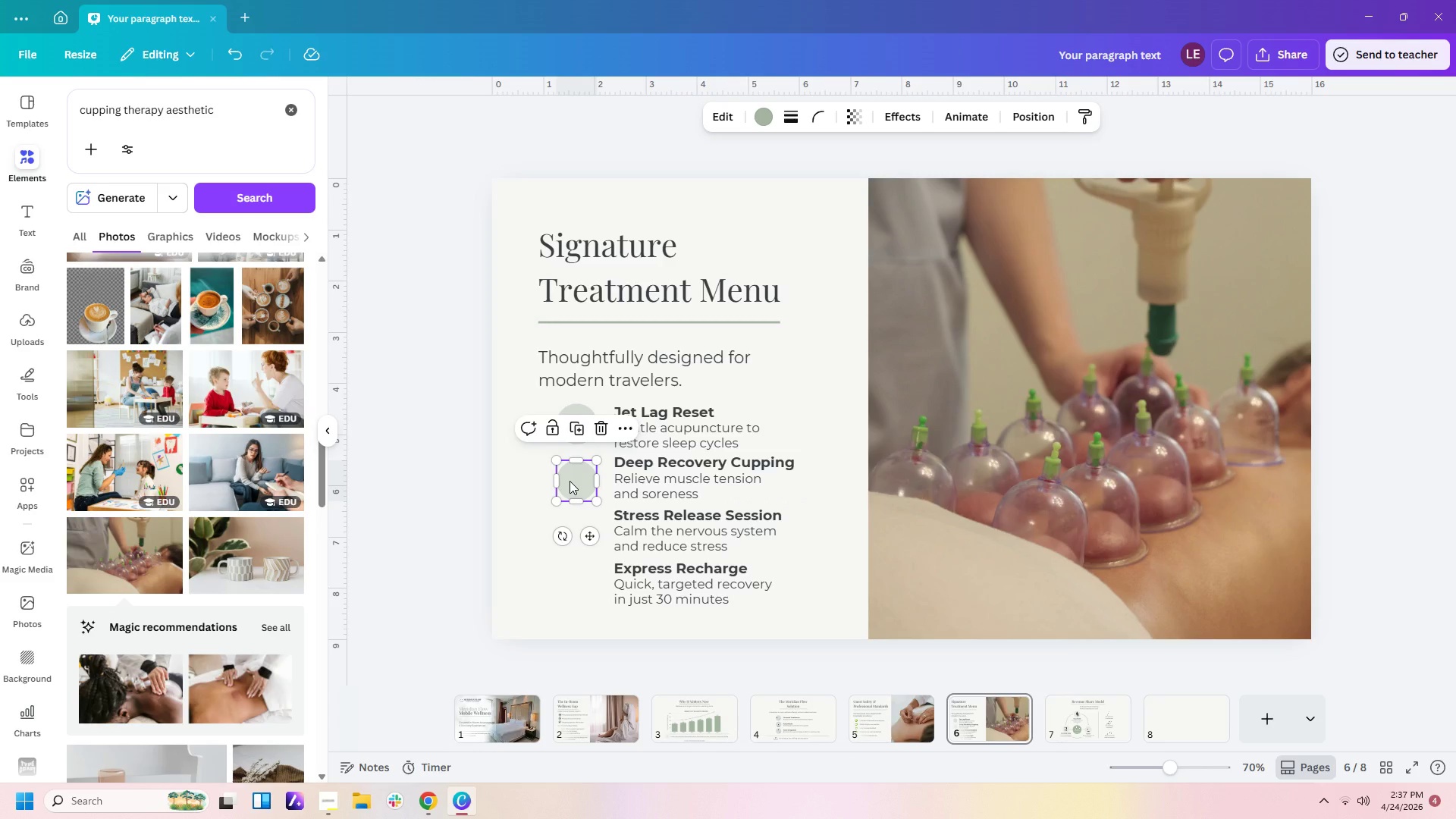 
key(Control+V)
 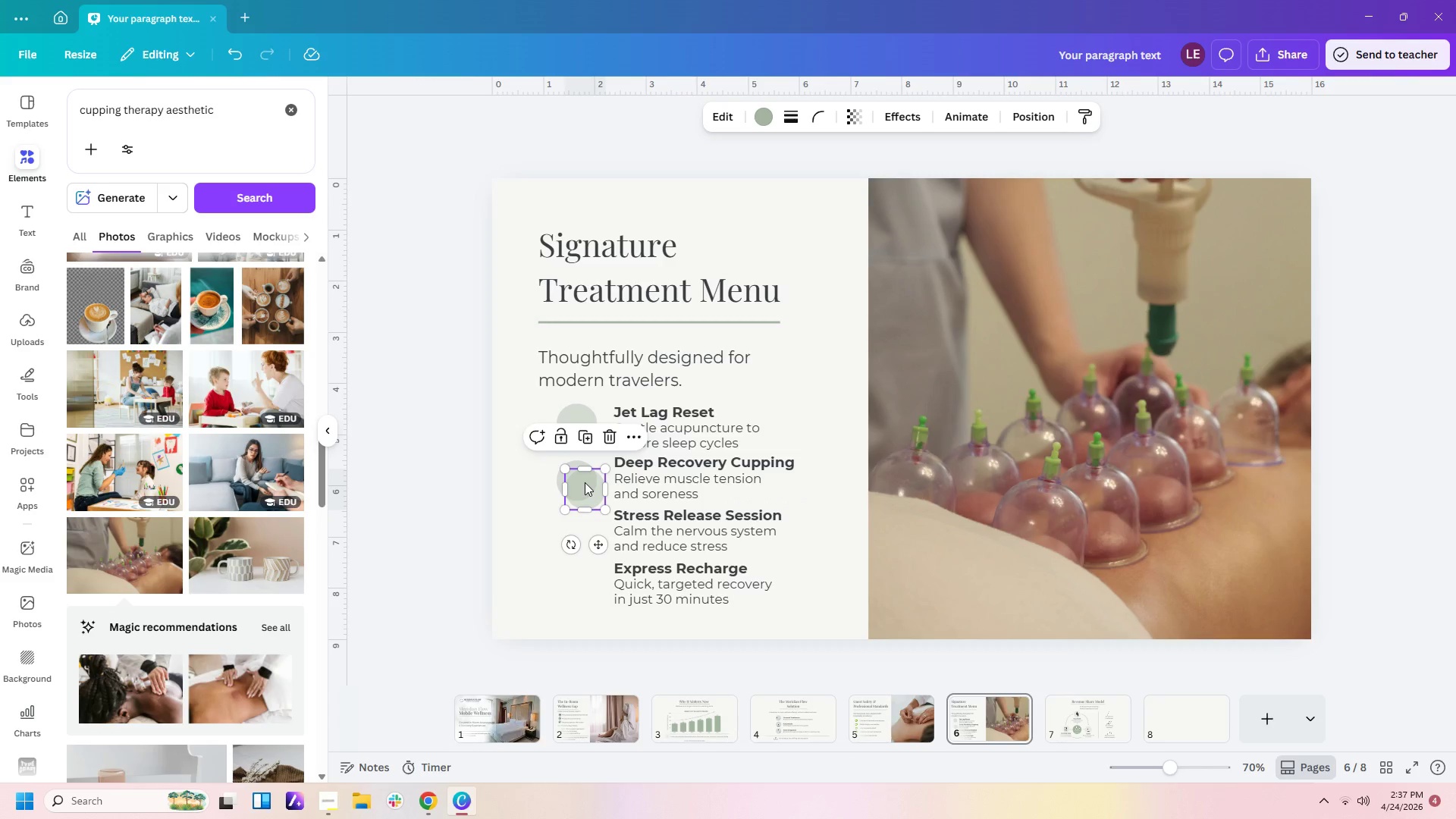 
left_click_drag(start_coordinate=[585, 482], to_coordinate=[578, 529])
 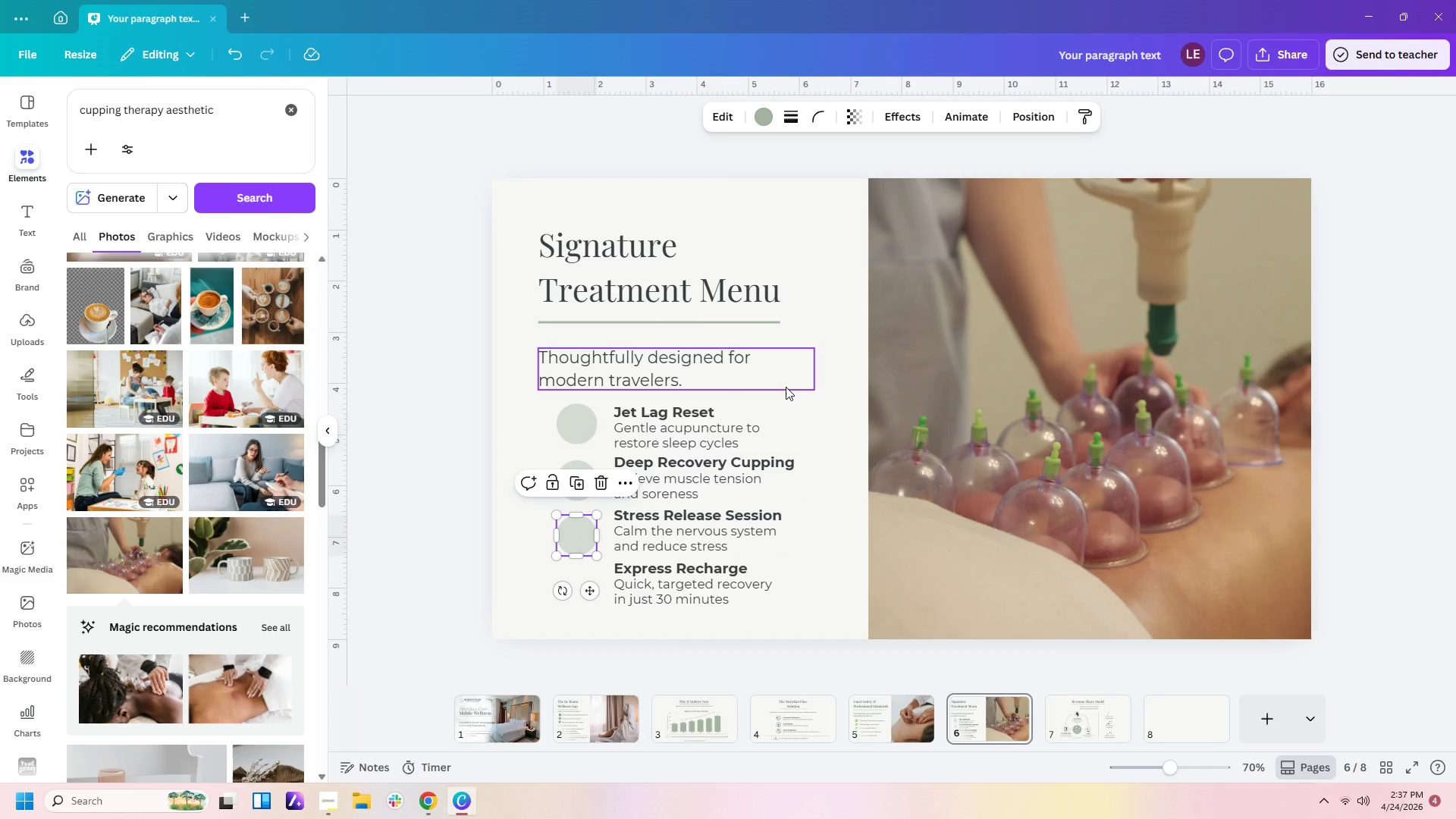 
key(Control+C)
 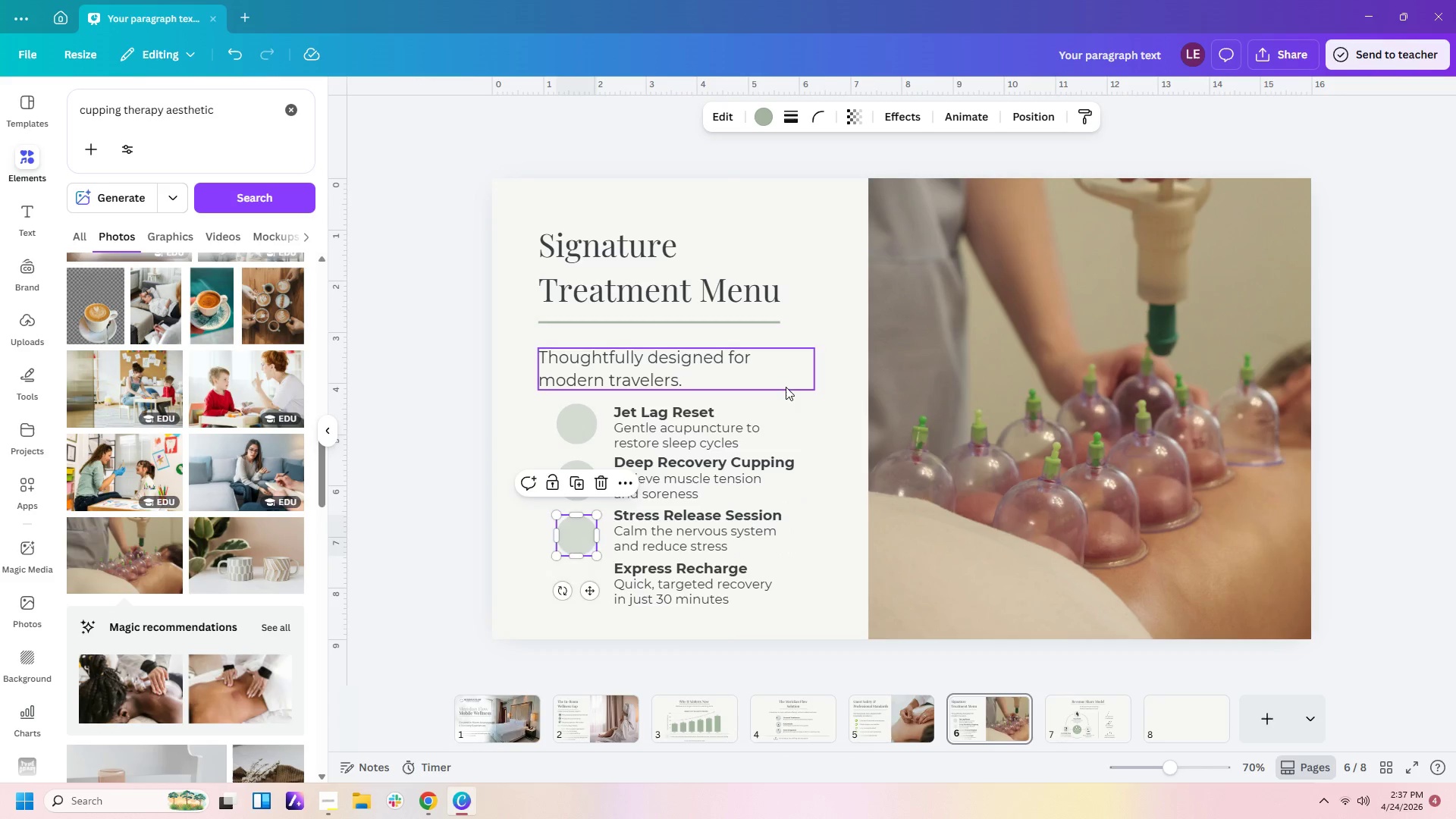 
key(Control+V)
 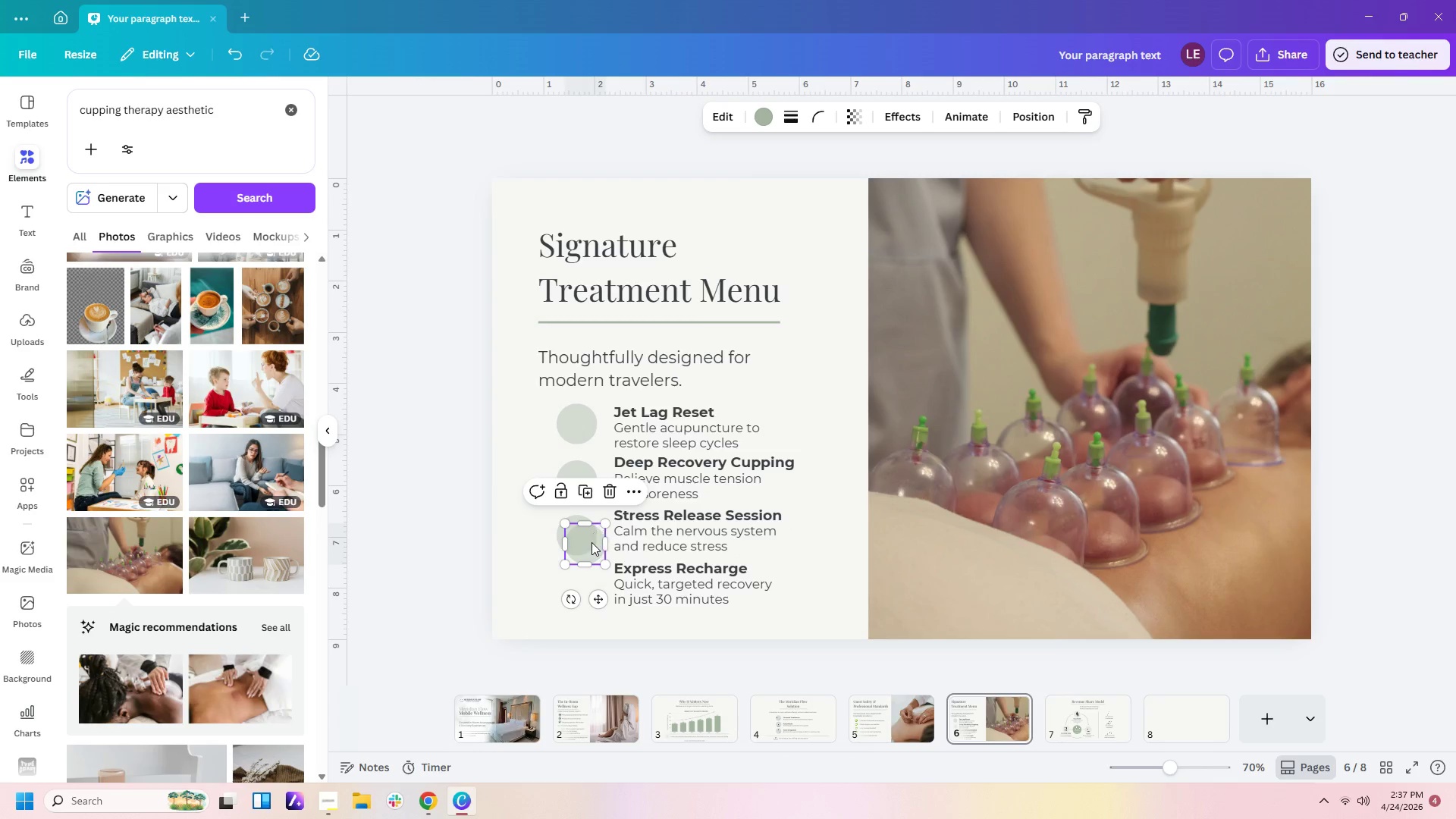 
left_click_drag(start_coordinate=[591, 542], to_coordinate=[582, 583])
 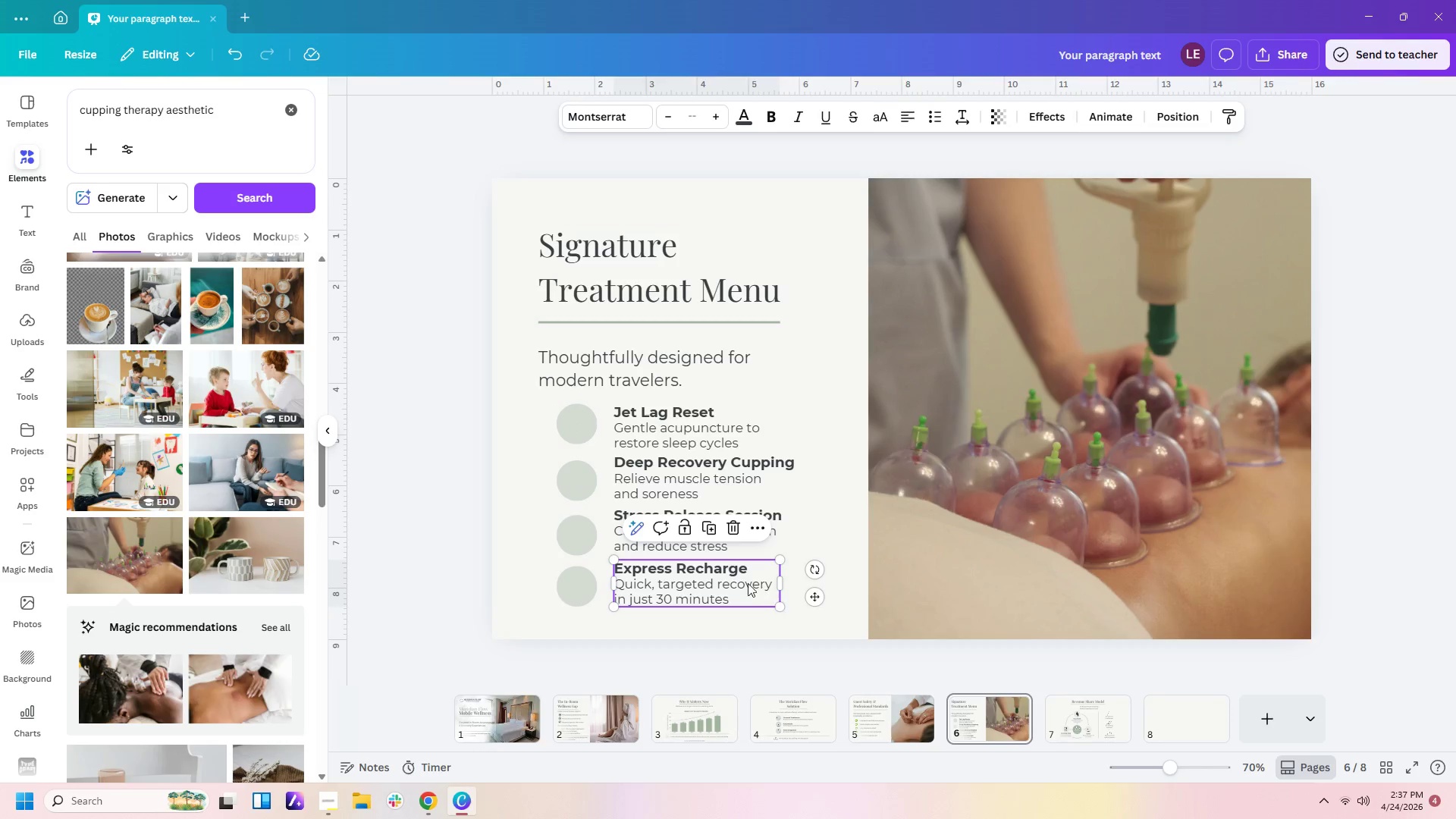 
left_click_drag(start_coordinate=[733, 576], to_coordinate=[733, 585])
 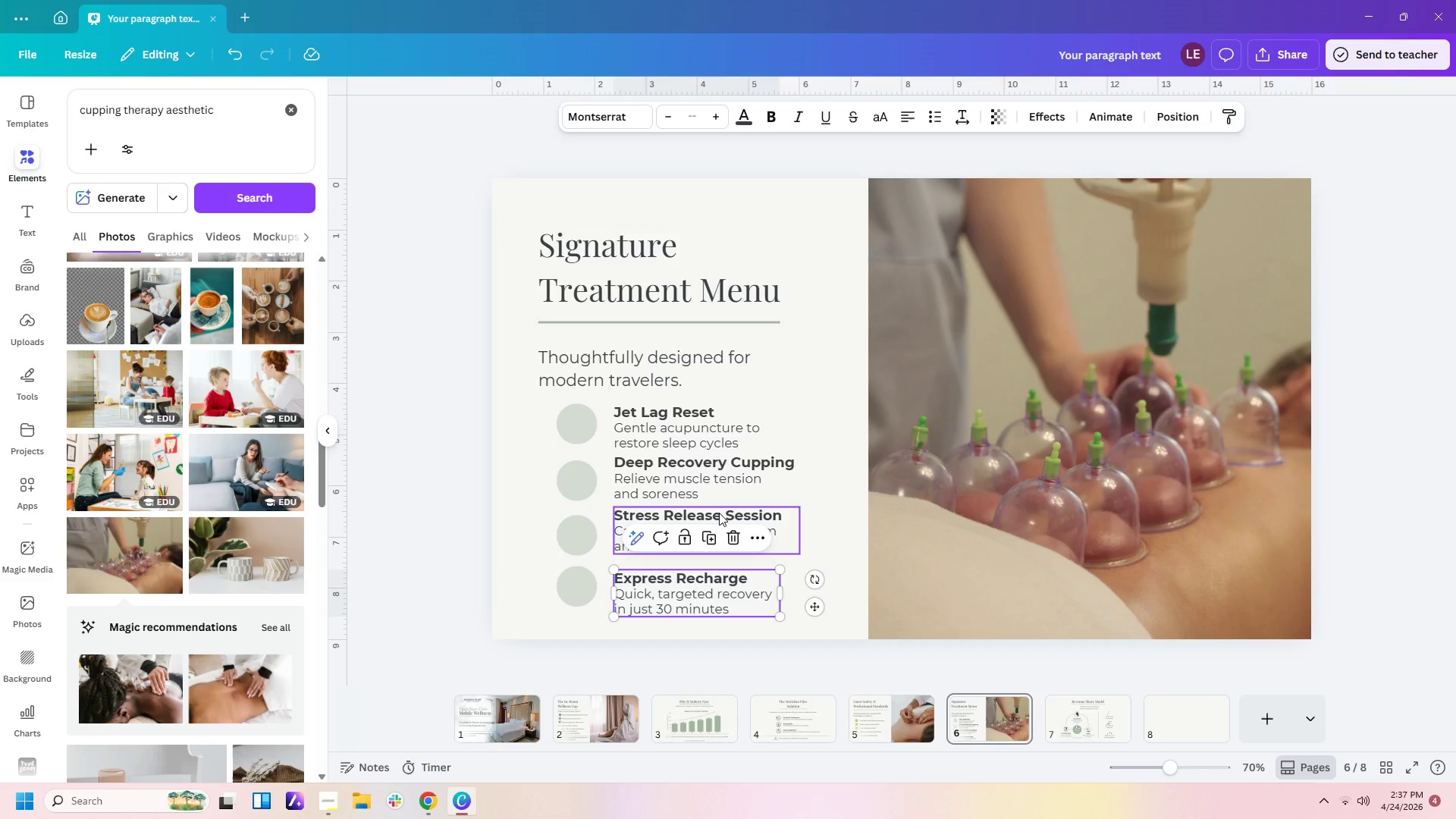 
left_click_drag(start_coordinate=[719, 513], to_coordinate=[719, 520])
 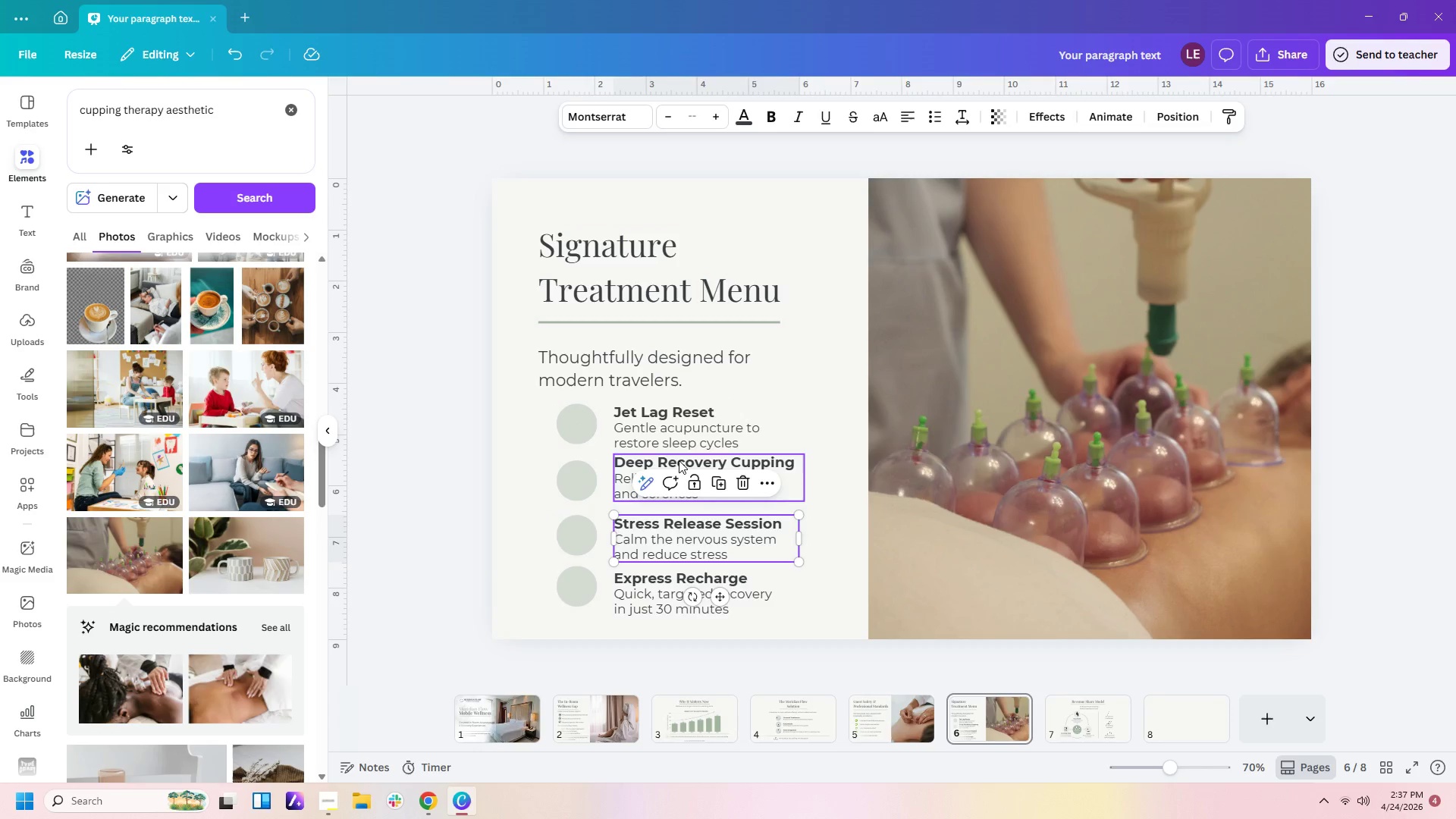 
left_click_drag(start_coordinate=[679, 460], to_coordinate=[679, 466])
 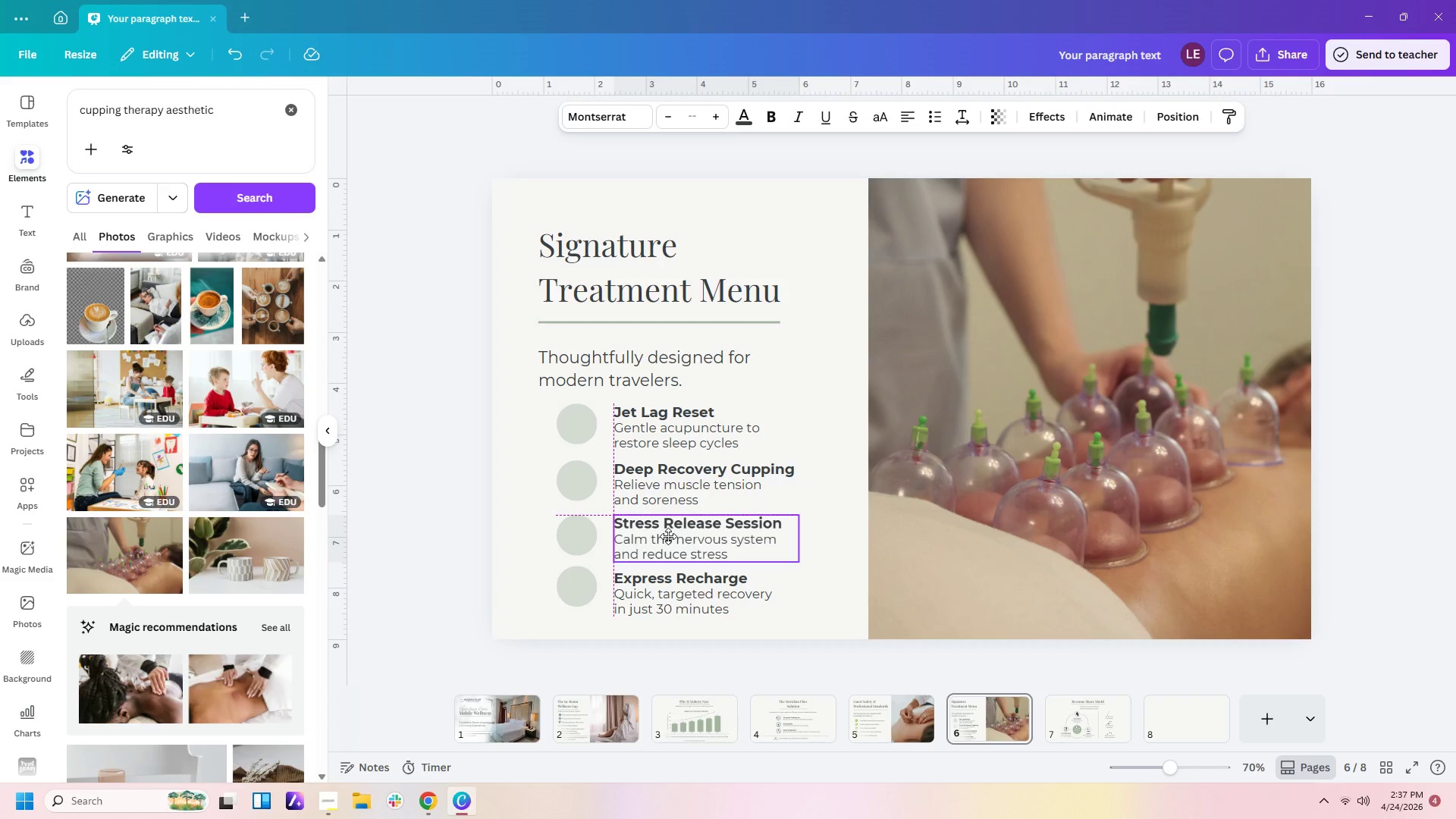 
left_click([668, 536])
 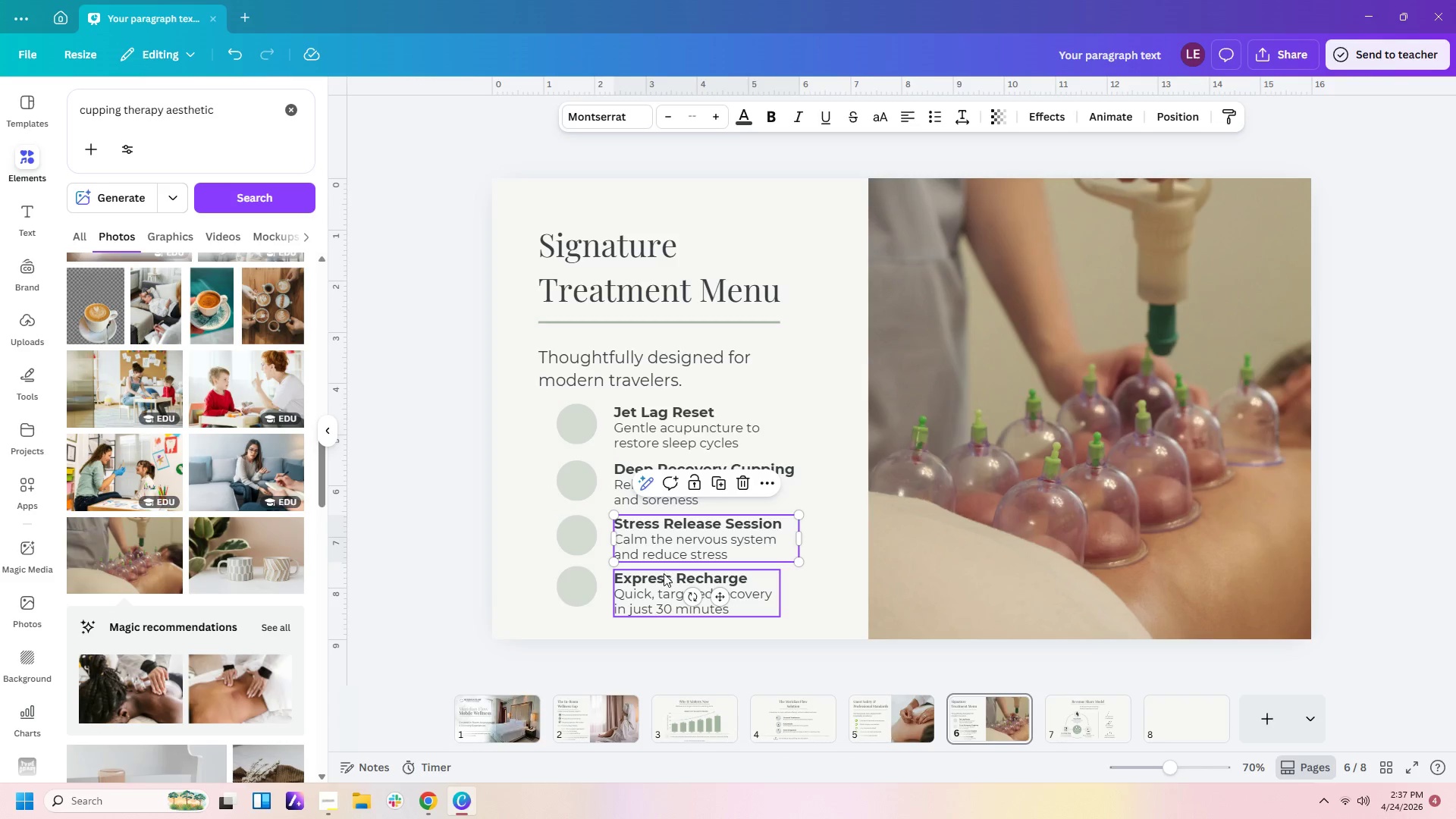 
left_click_drag(start_coordinate=[661, 577], to_coordinate=[661, 573])
 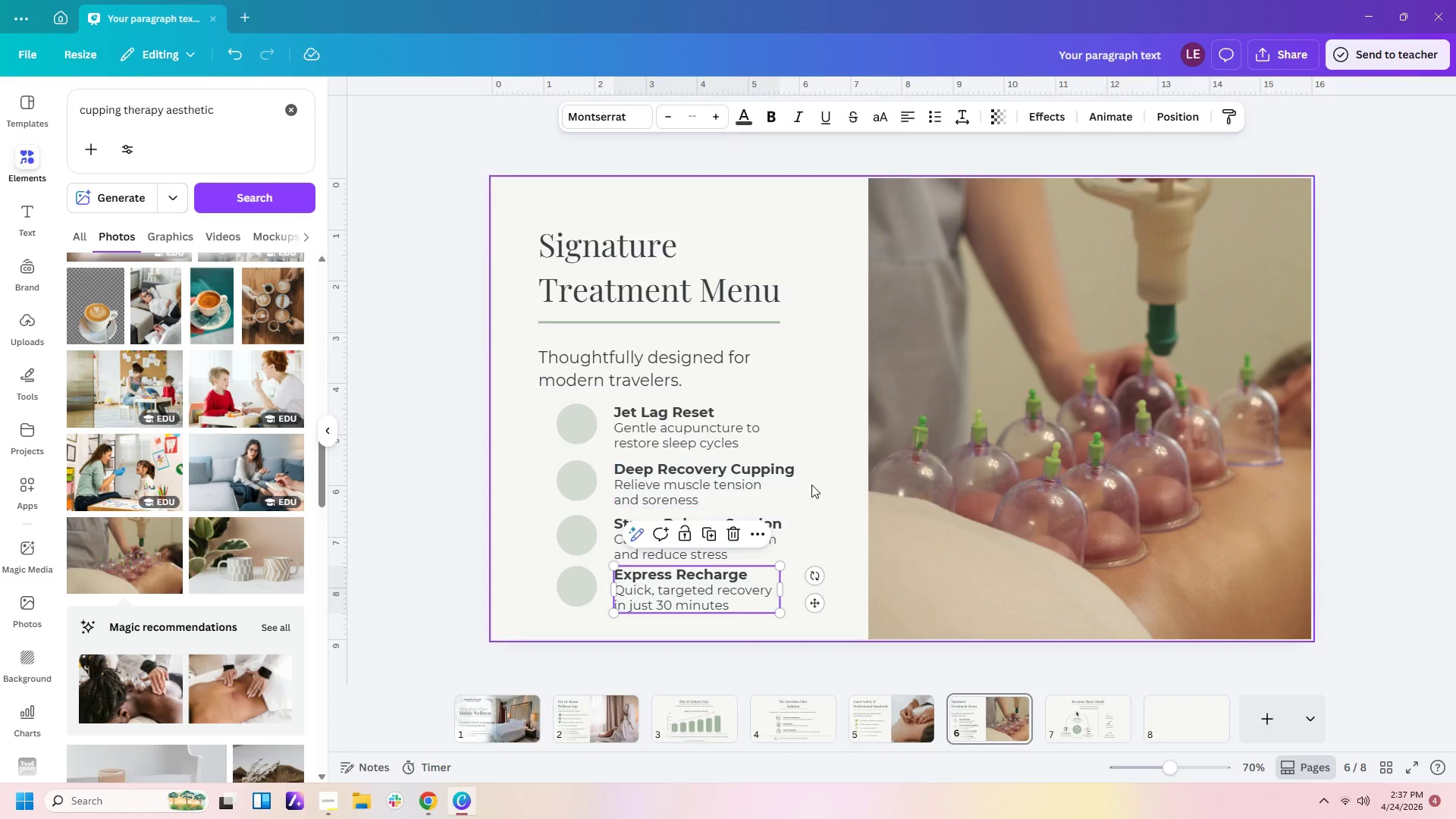 
left_click([812, 485])
 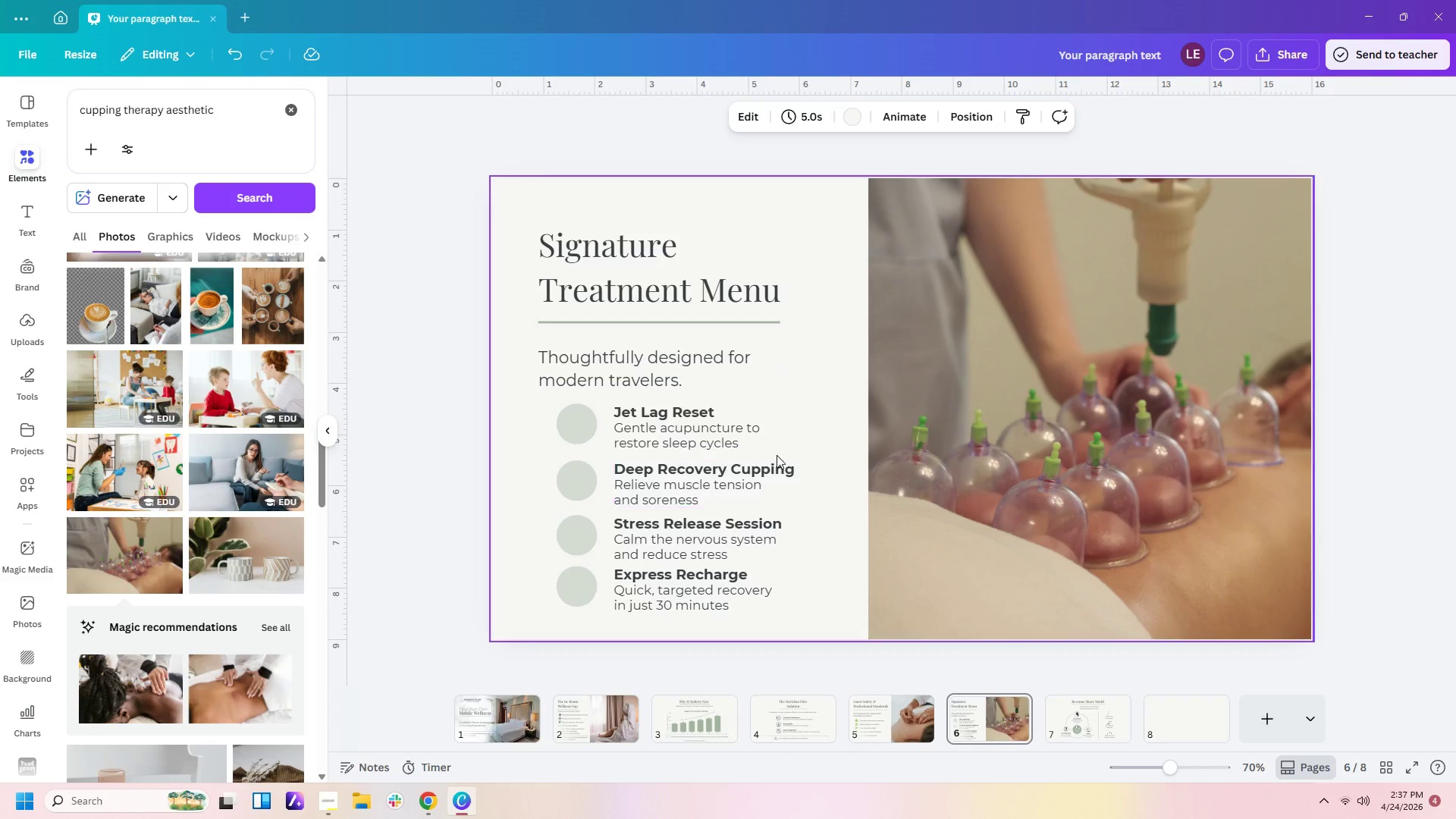 
left_click([749, 435])
 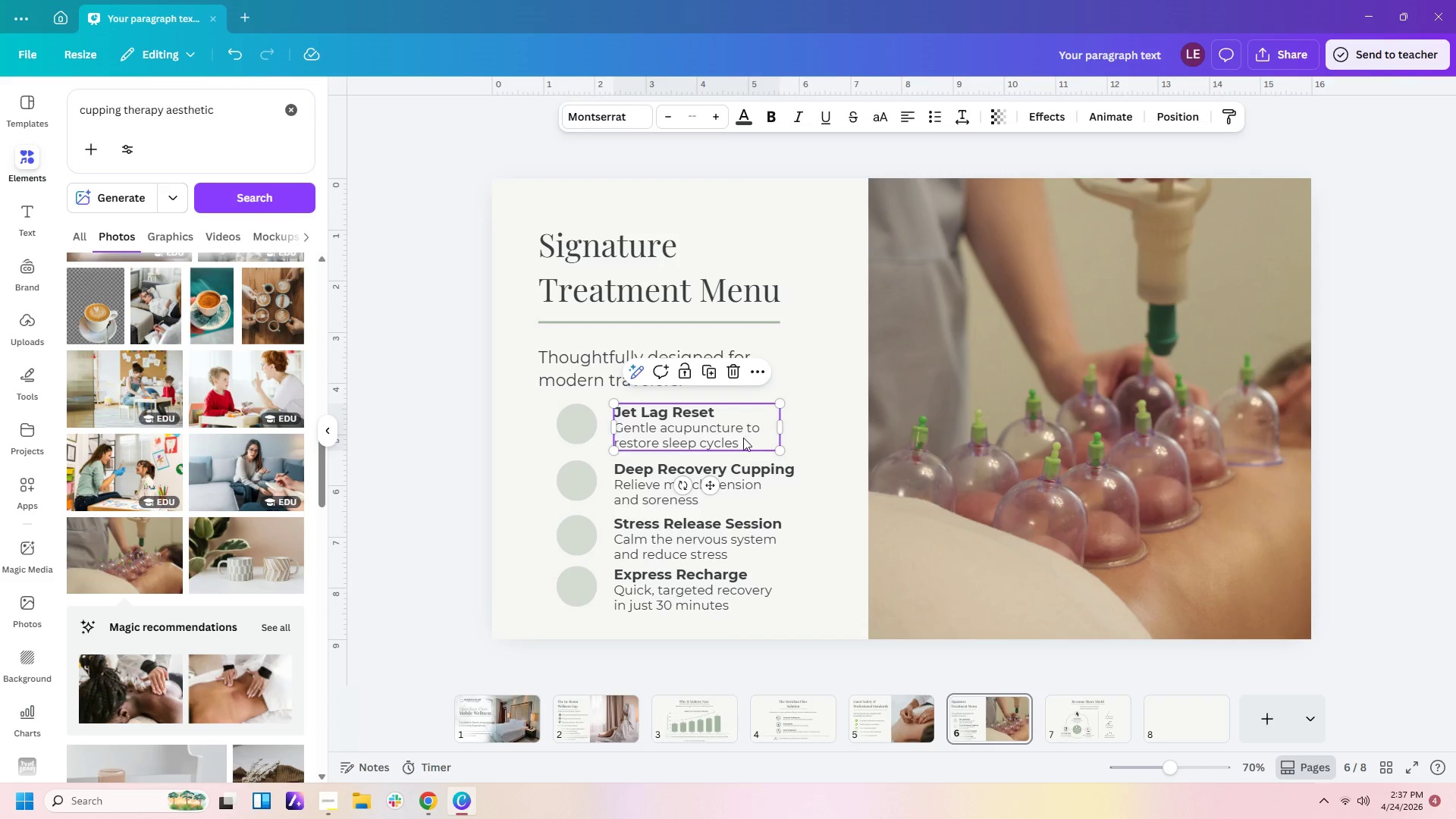 
left_click([742, 439])
 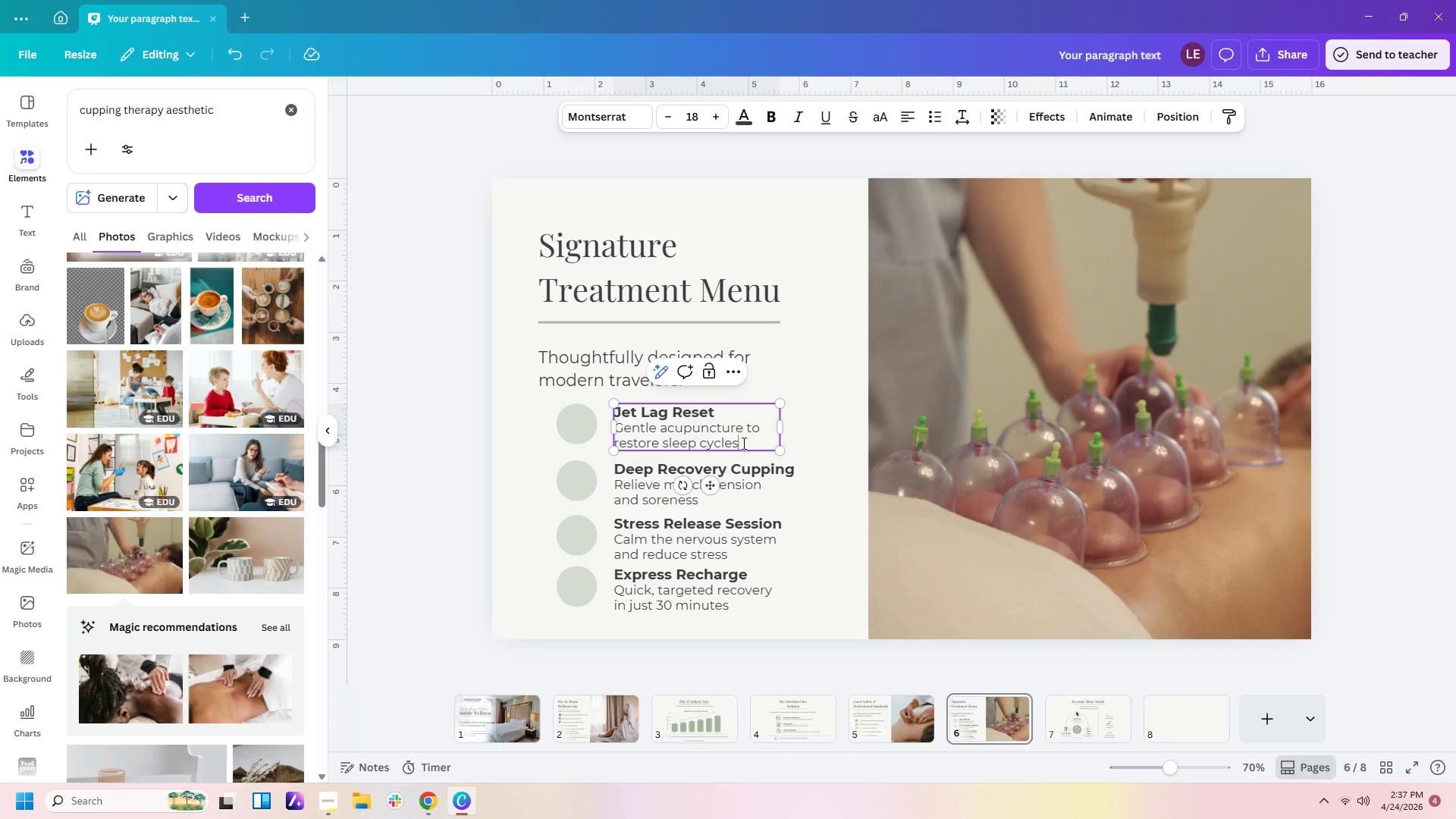 
left_click_drag(start_coordinate=[742, 443], to_coordinate=[614, 428])
 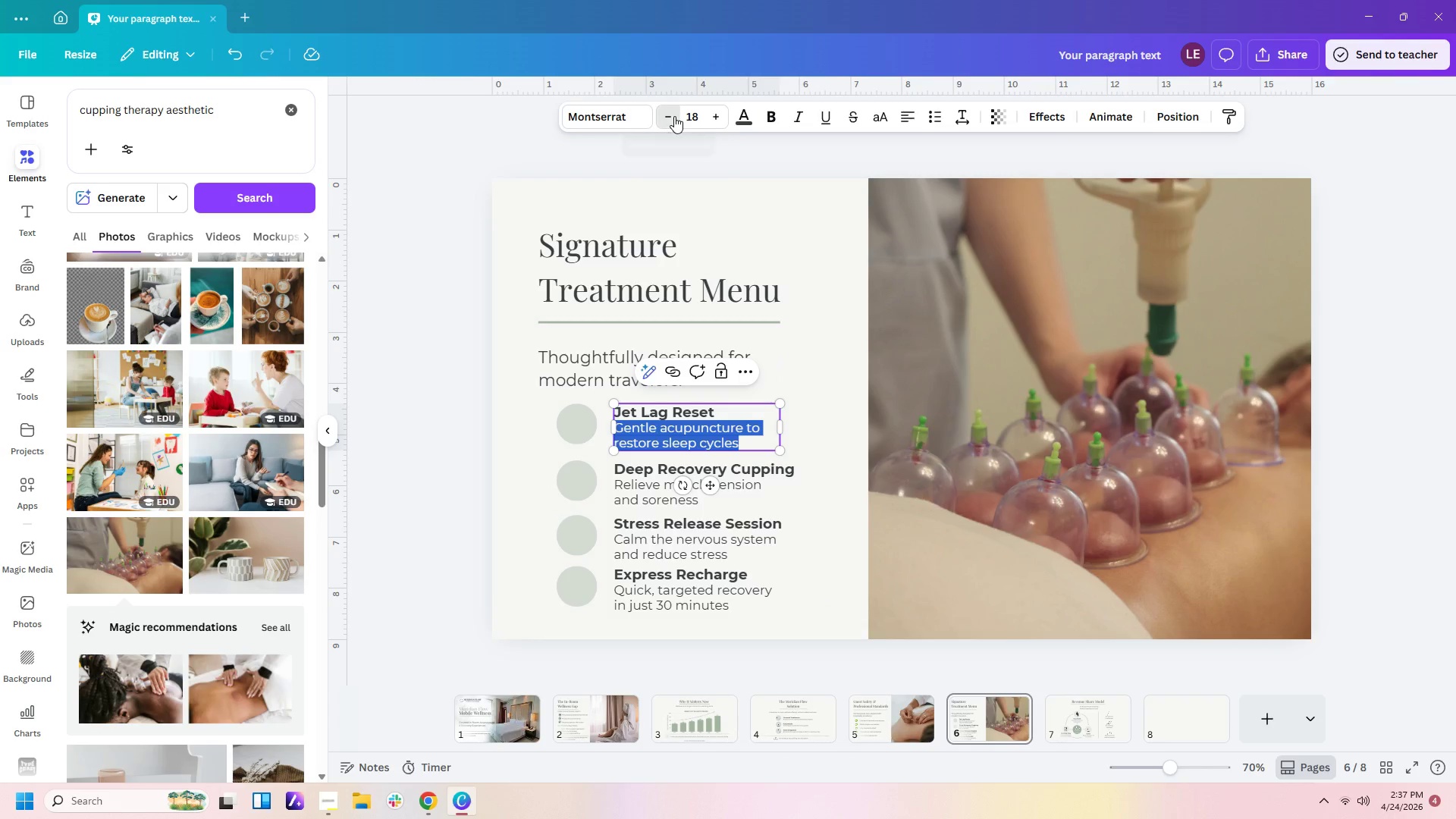 
double_click([674, 116])
 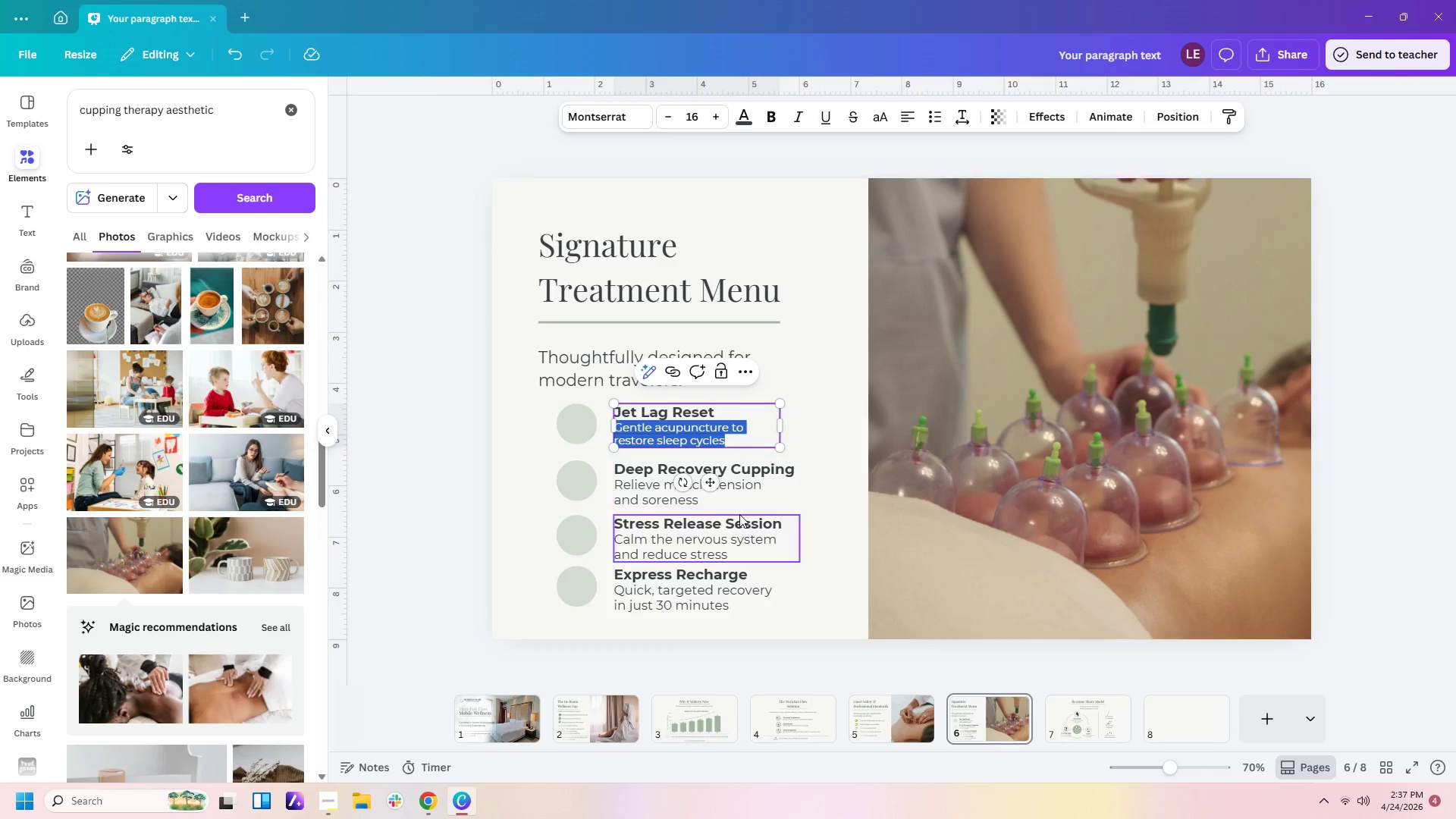 
left_click([739, 496])
 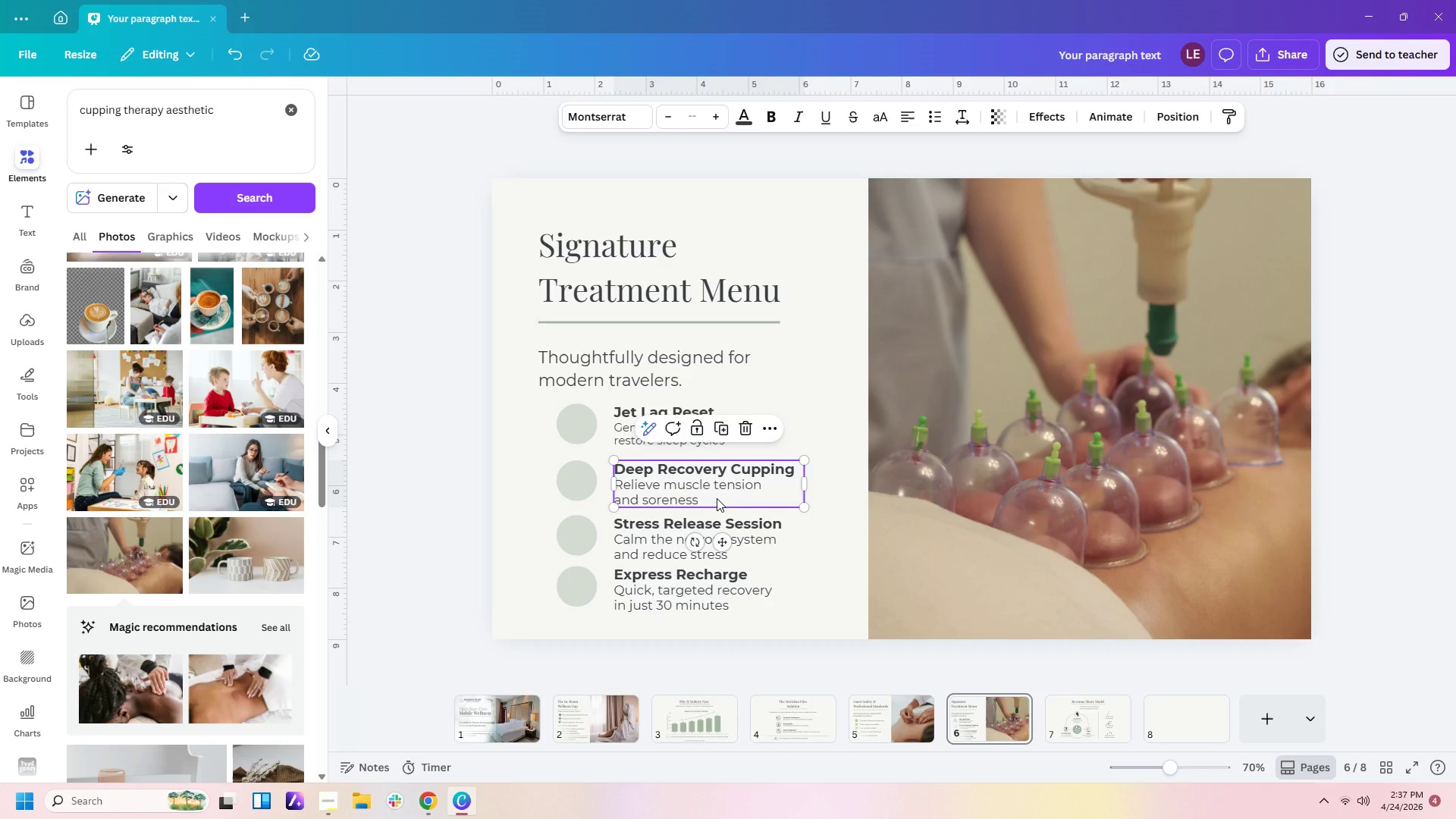 
left_click([717, 498])
 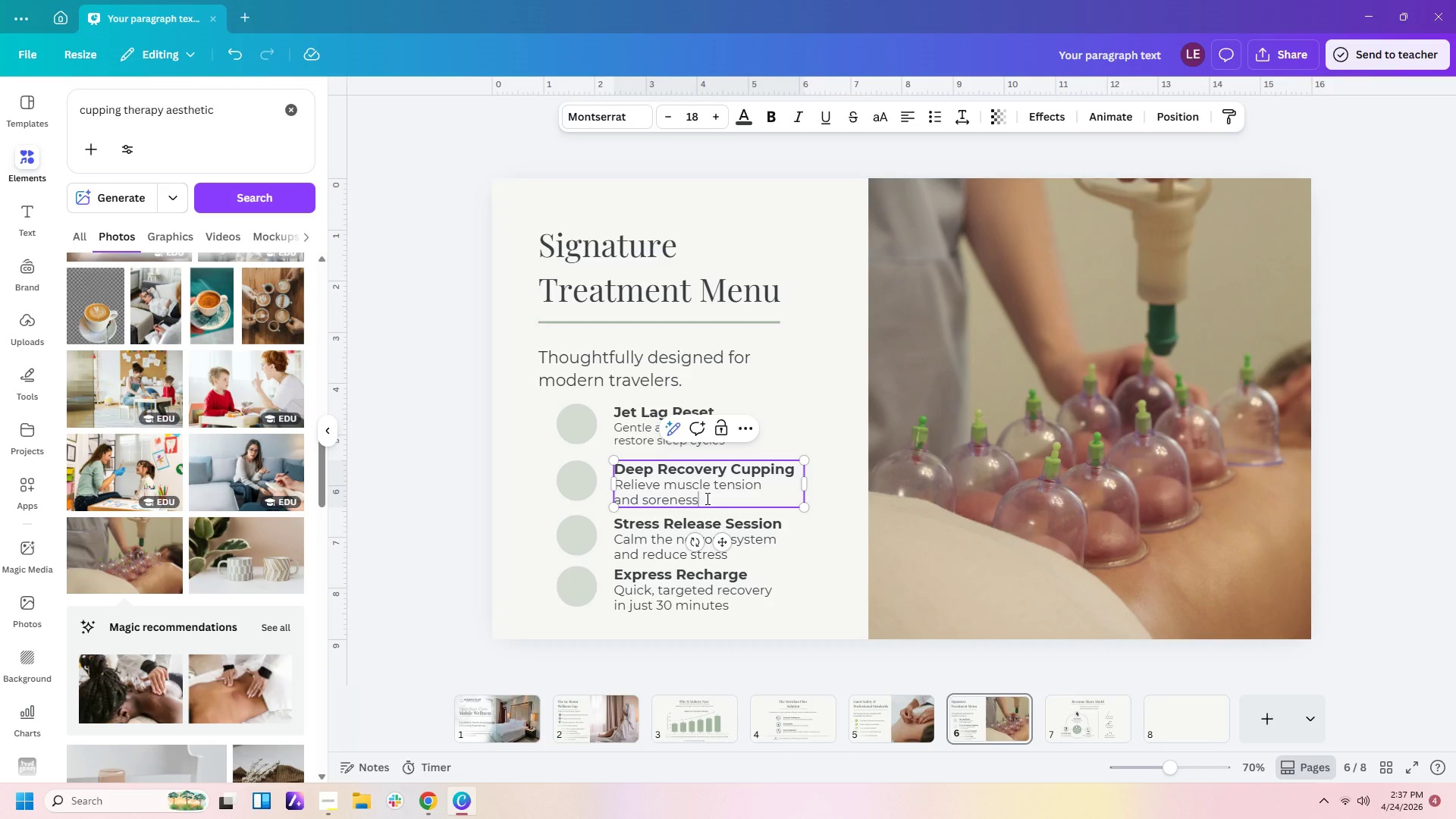 
left_click_drag(start_coordinate=[706, 498], to_coordinate=[617, 491])
 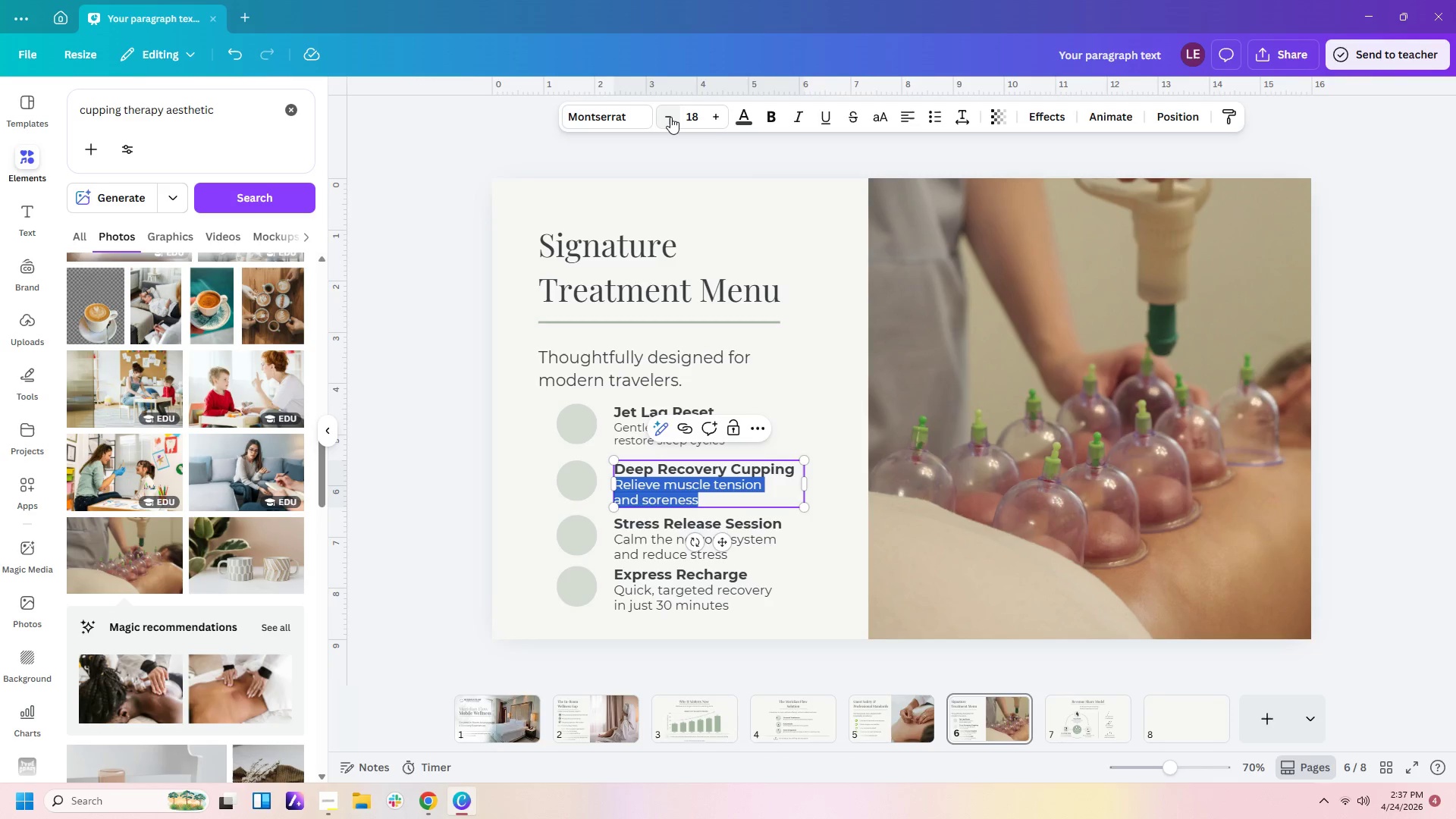 
double_click([672, 117])
 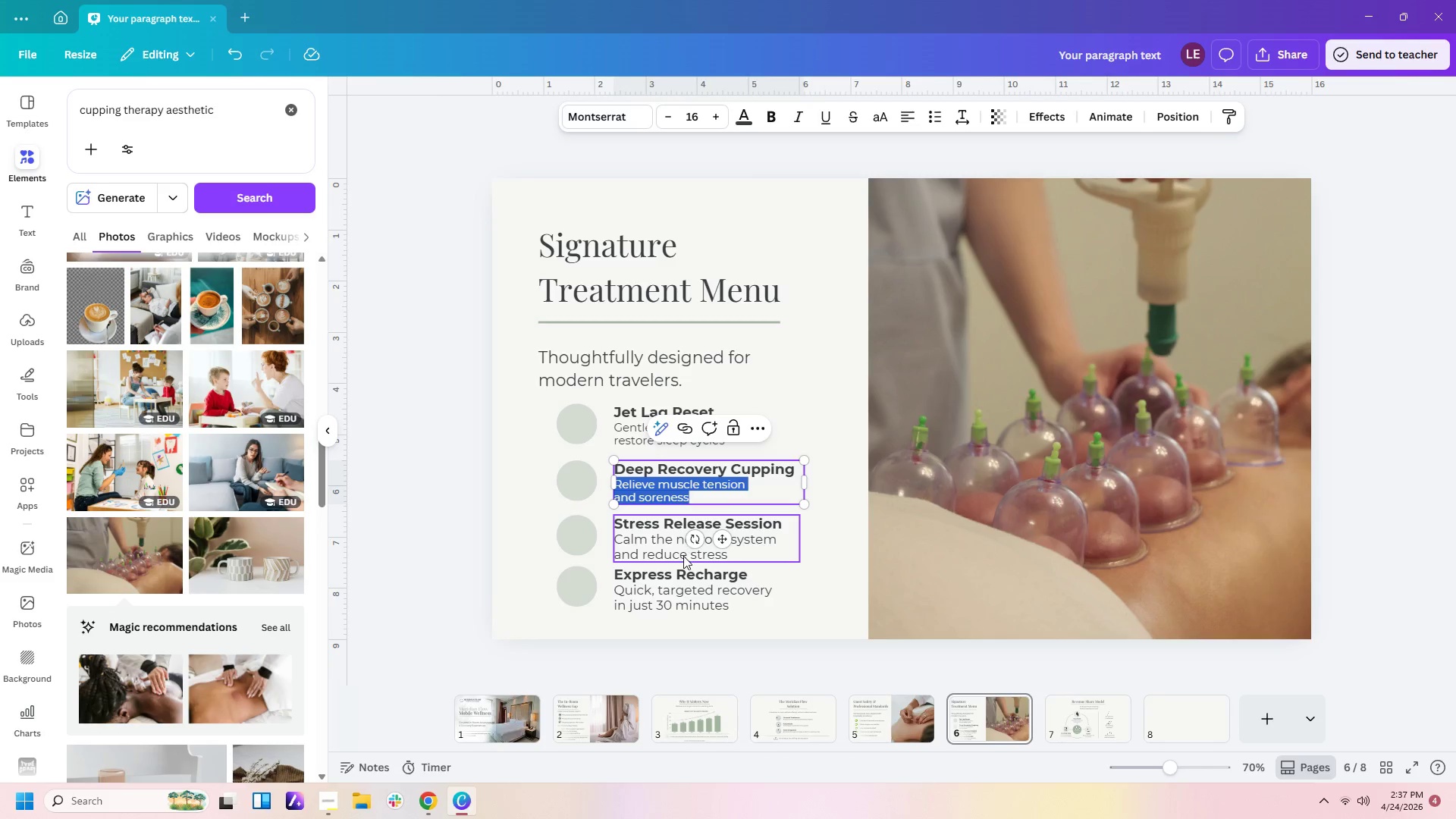 
left_click([682, 557])
 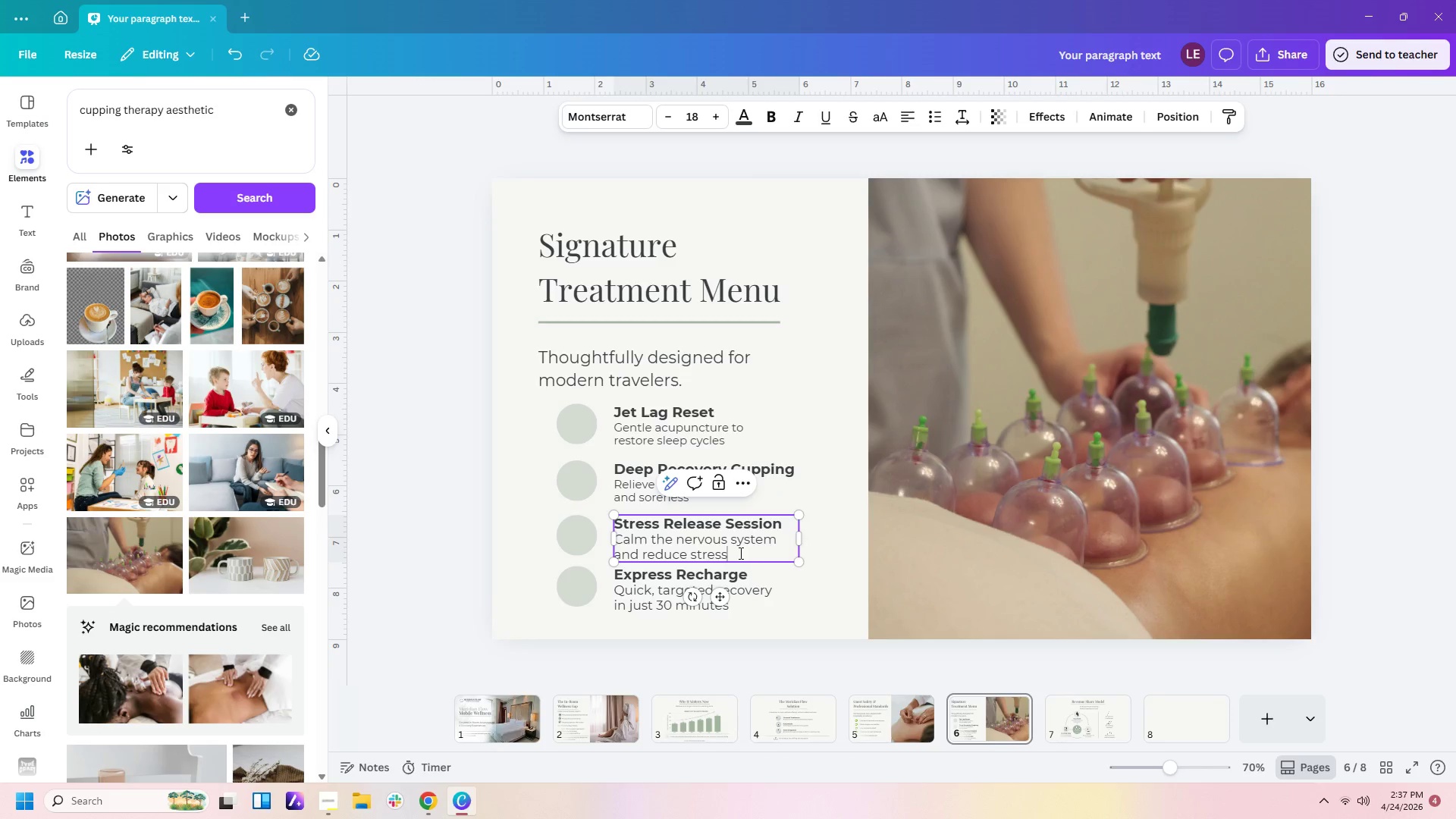 
left_click_drag(start_coordinate=[737, 553], to_coordinate=[615, 542])
 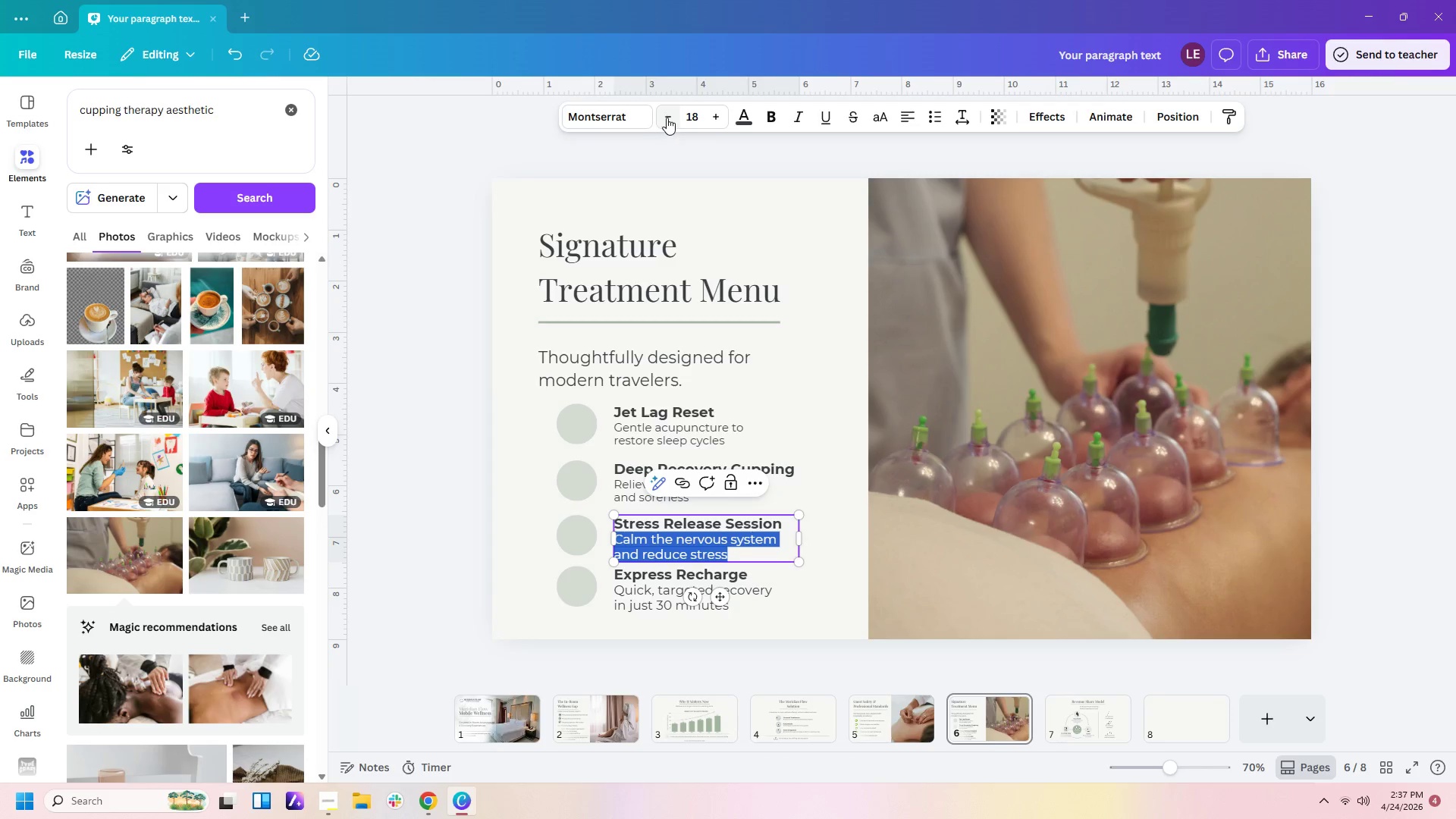 
double_click([667, 118])
 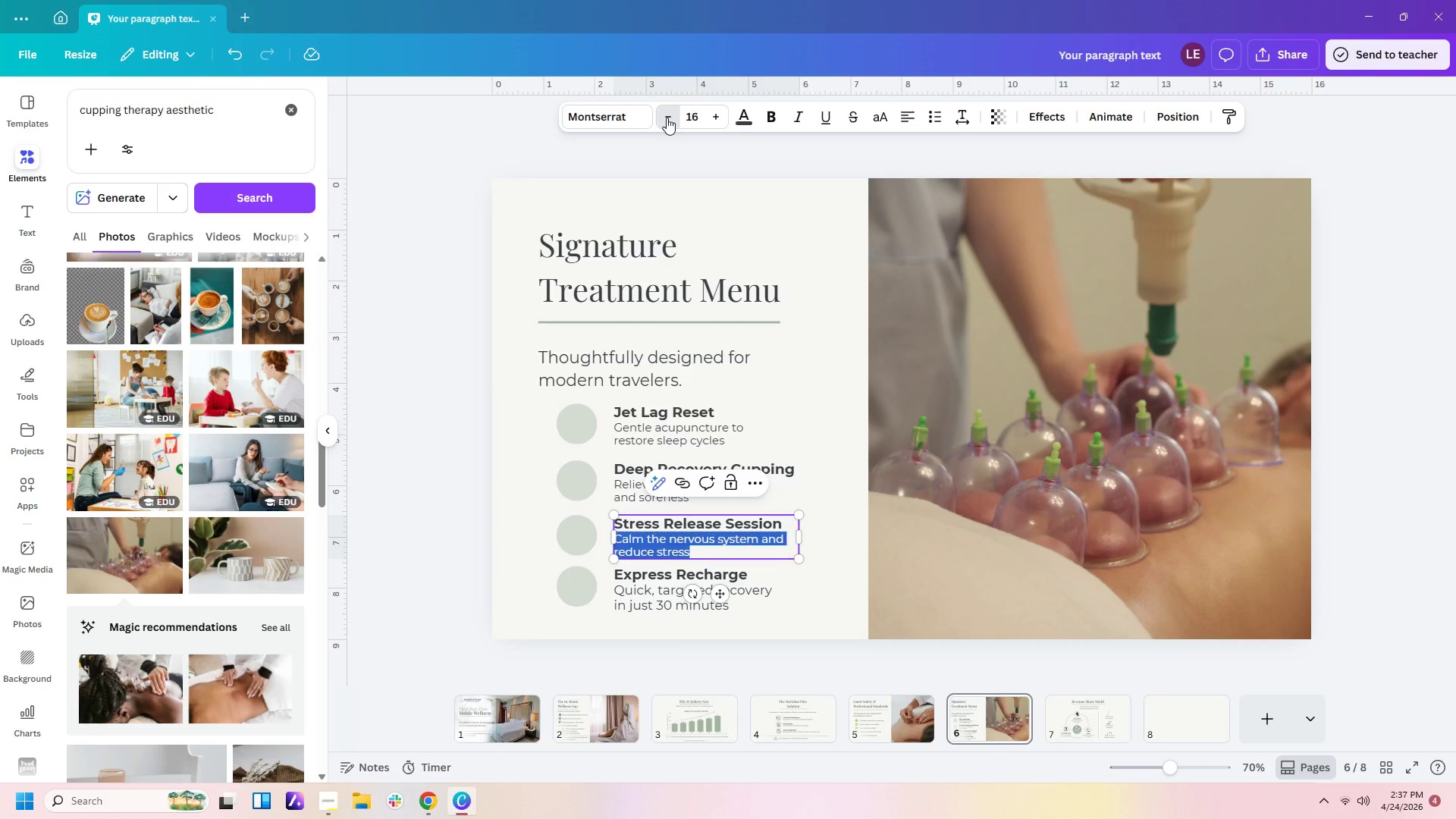 
triple_click([667, 118])
 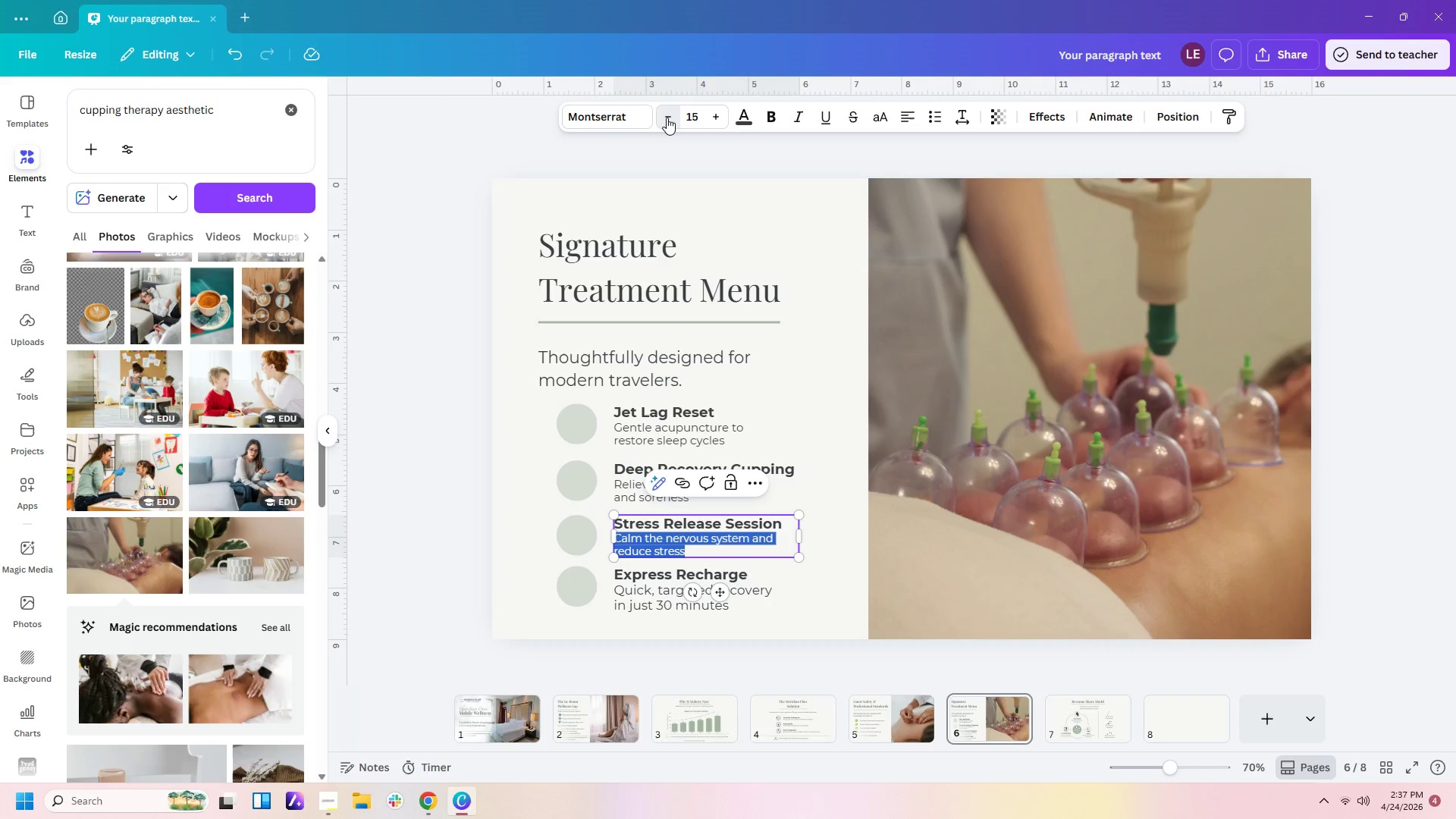 
triple_click([667, 118])
 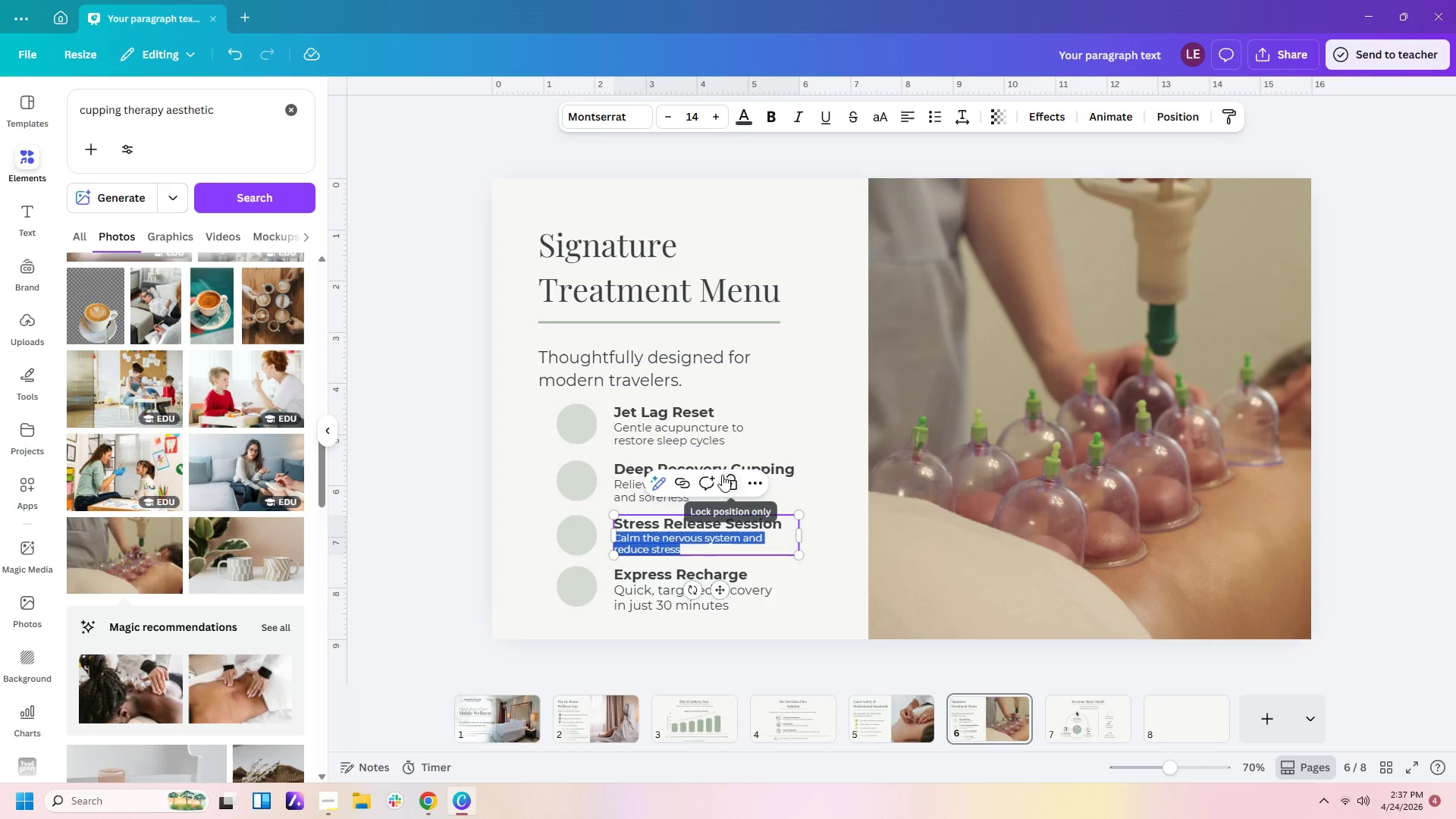 
left_click([799, 481])
 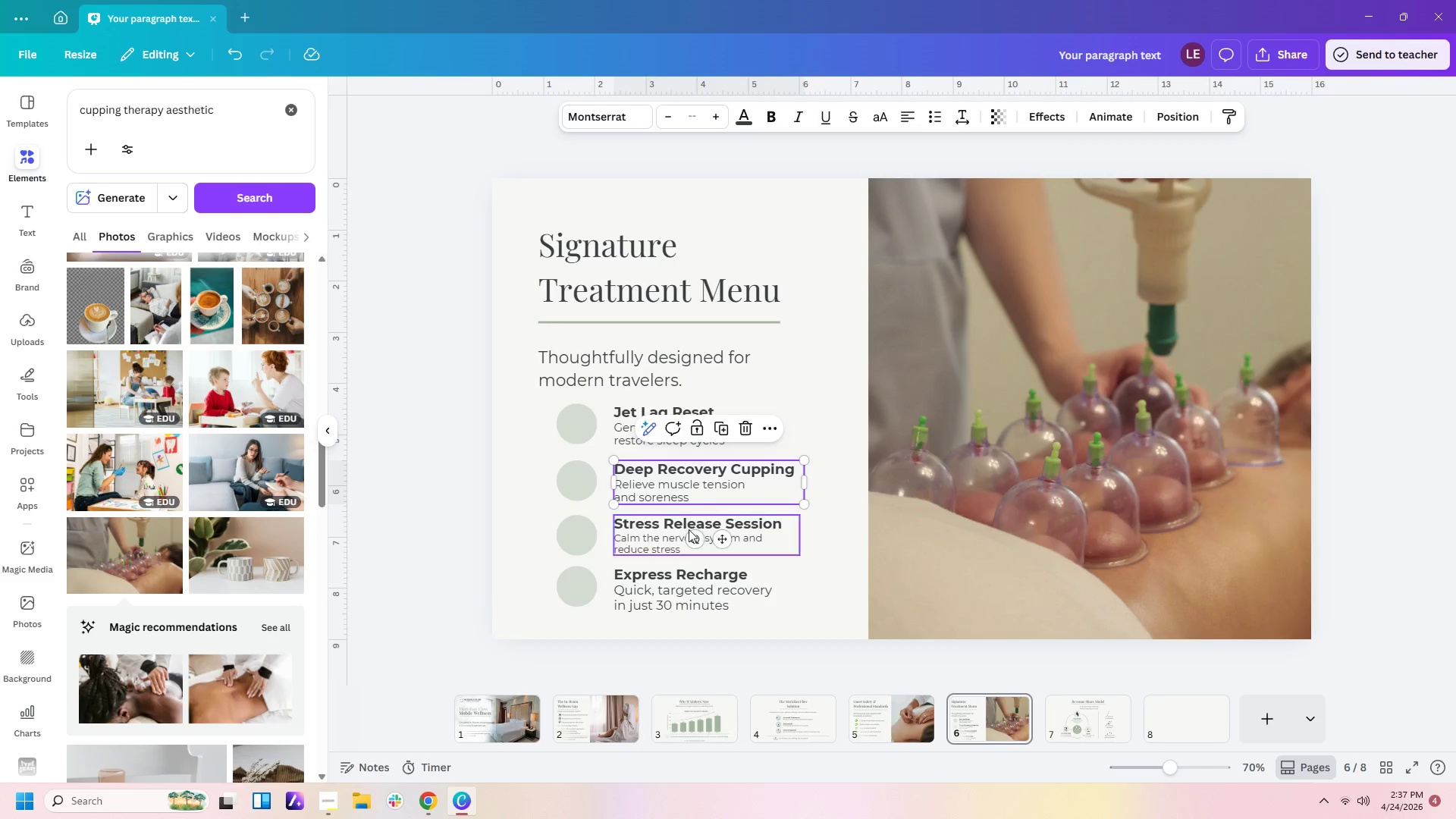 
left_click([682, 555])
 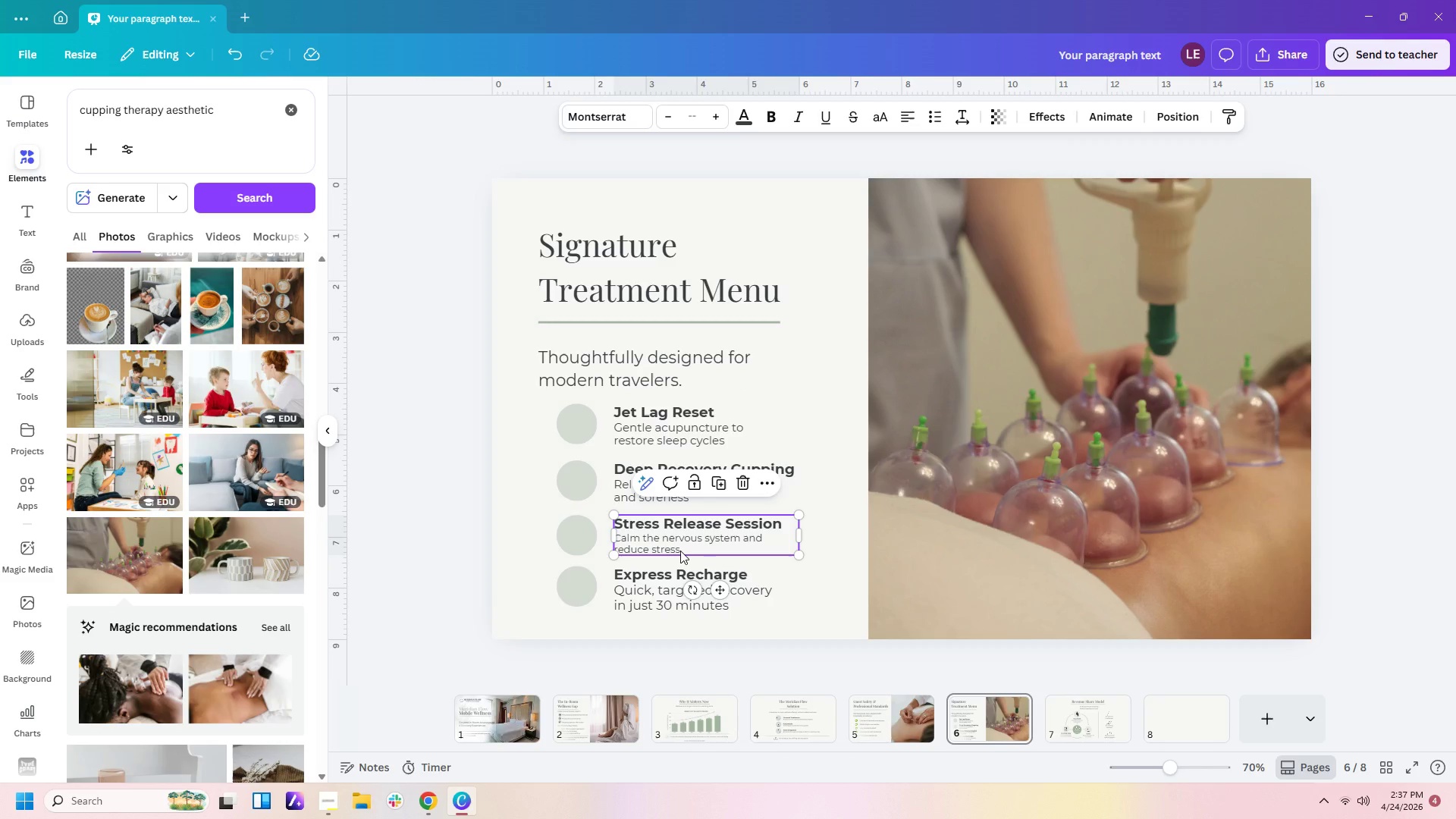 
left_click([680, 551])
 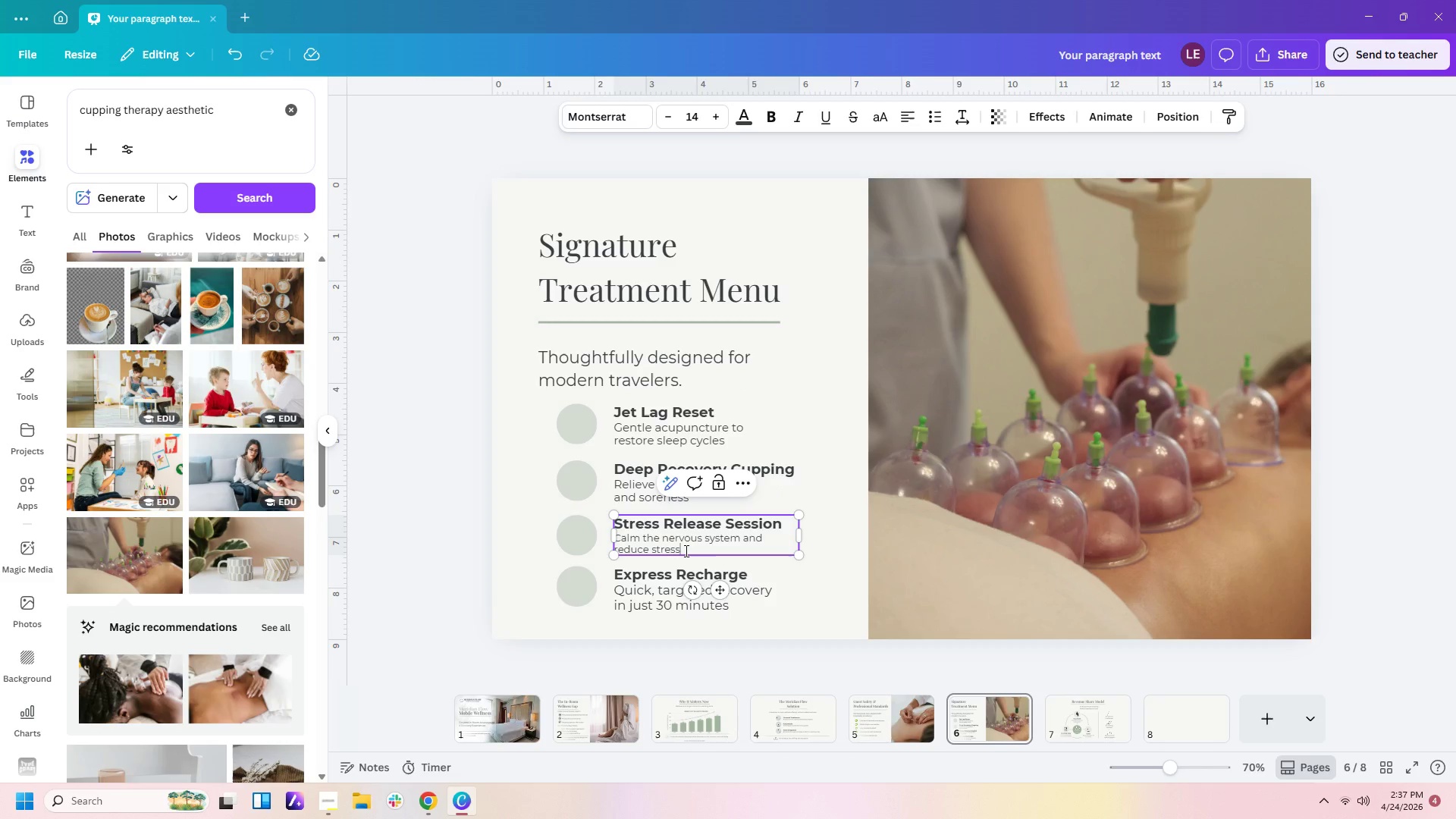 
left_click_drag(start_coordinate=[685, 551], to_coordinate=[617, 539])
 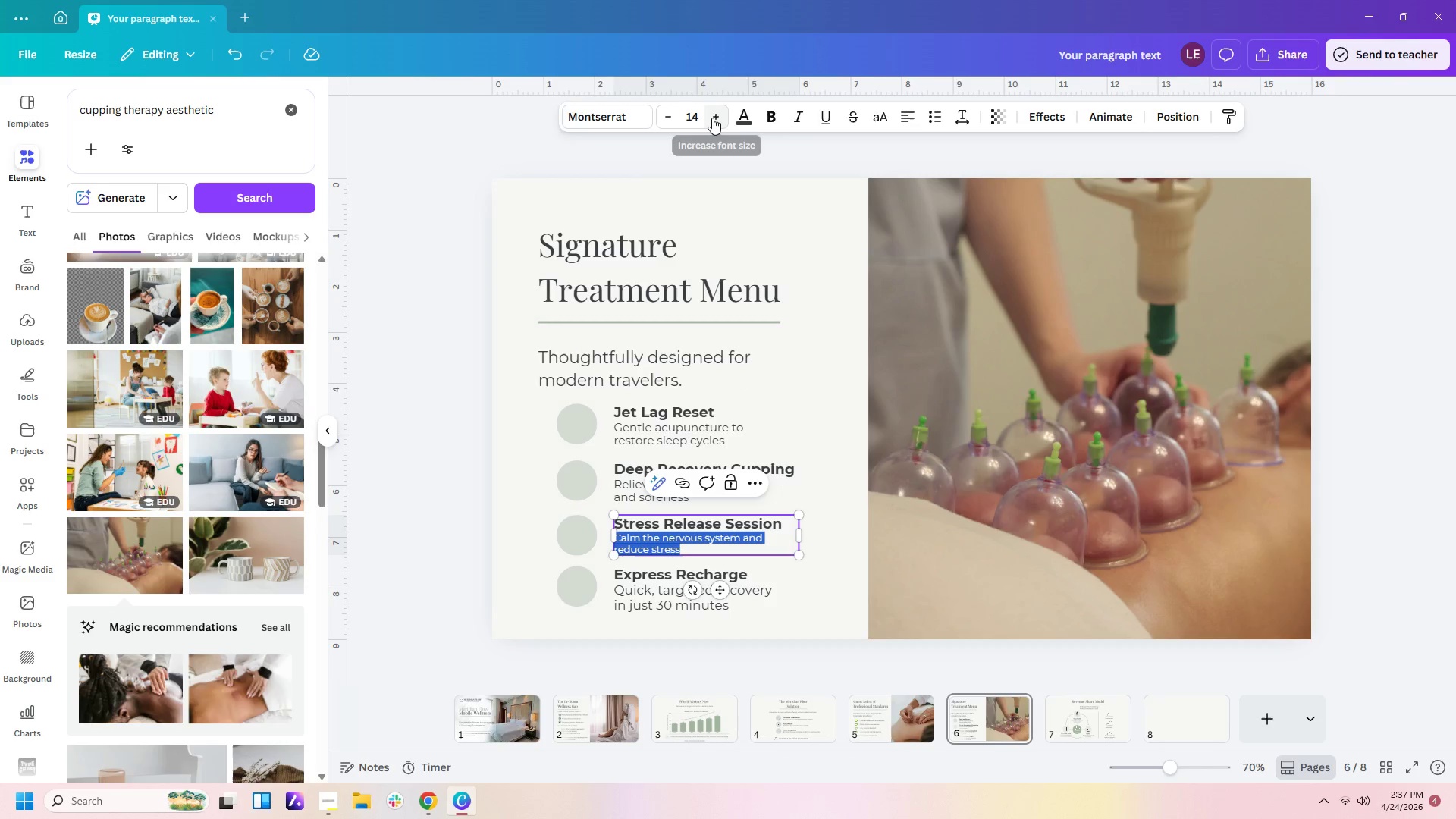 
double_click([712, 118])
 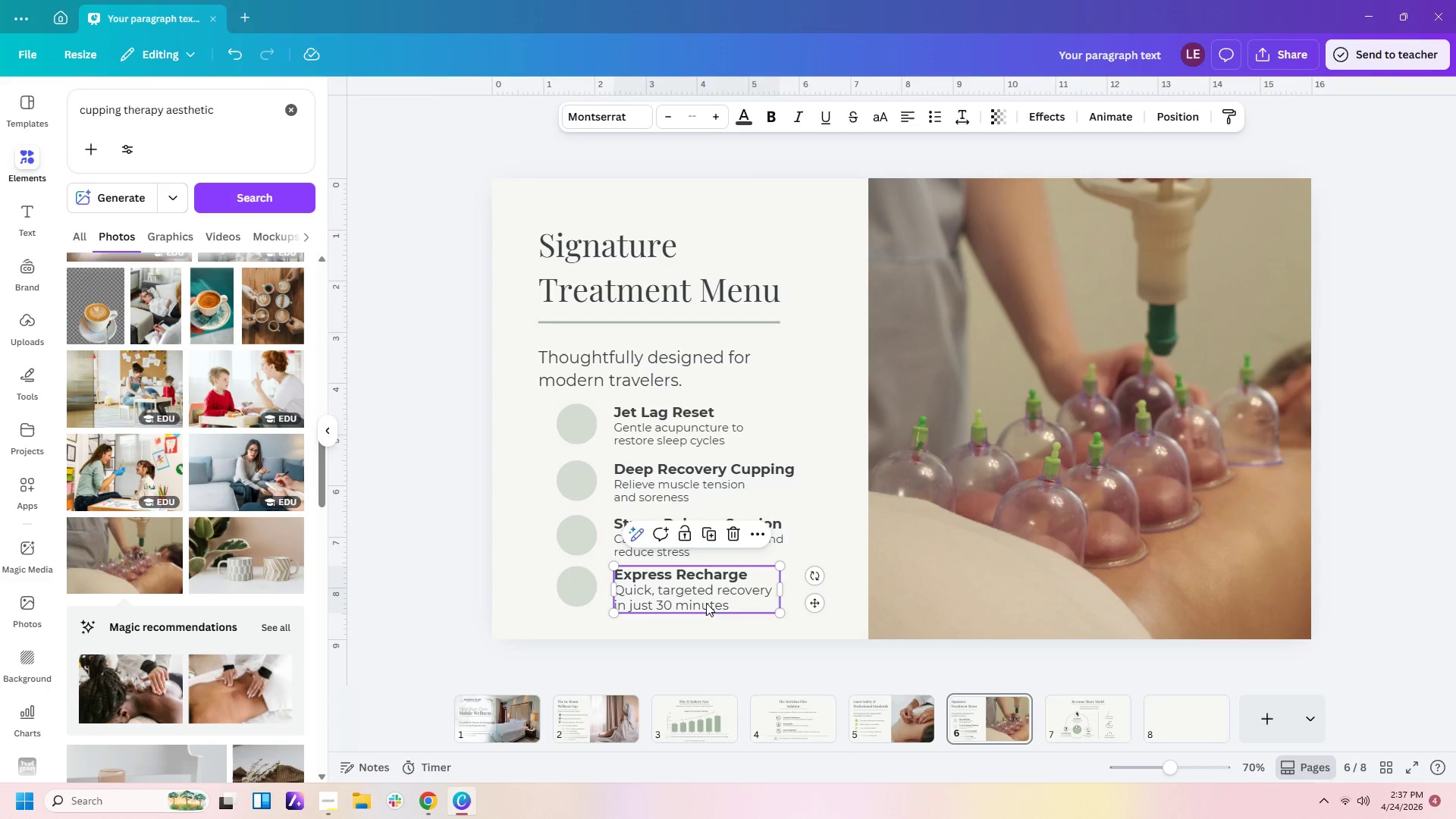 
double_click([723, 602])
 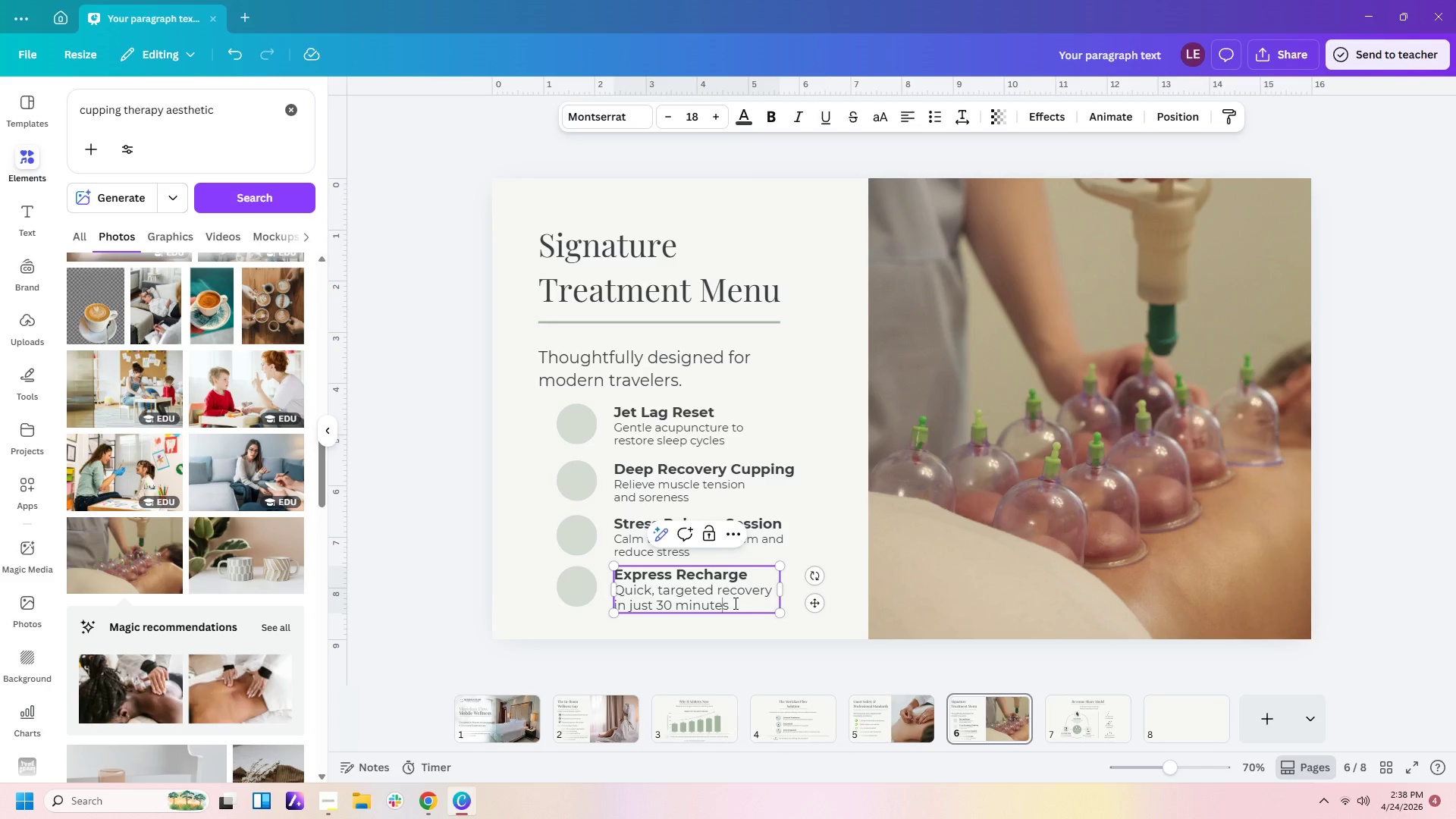 
left_click_drag(start_coordinate=[734, 603], to_coordinate=[619, 595])
 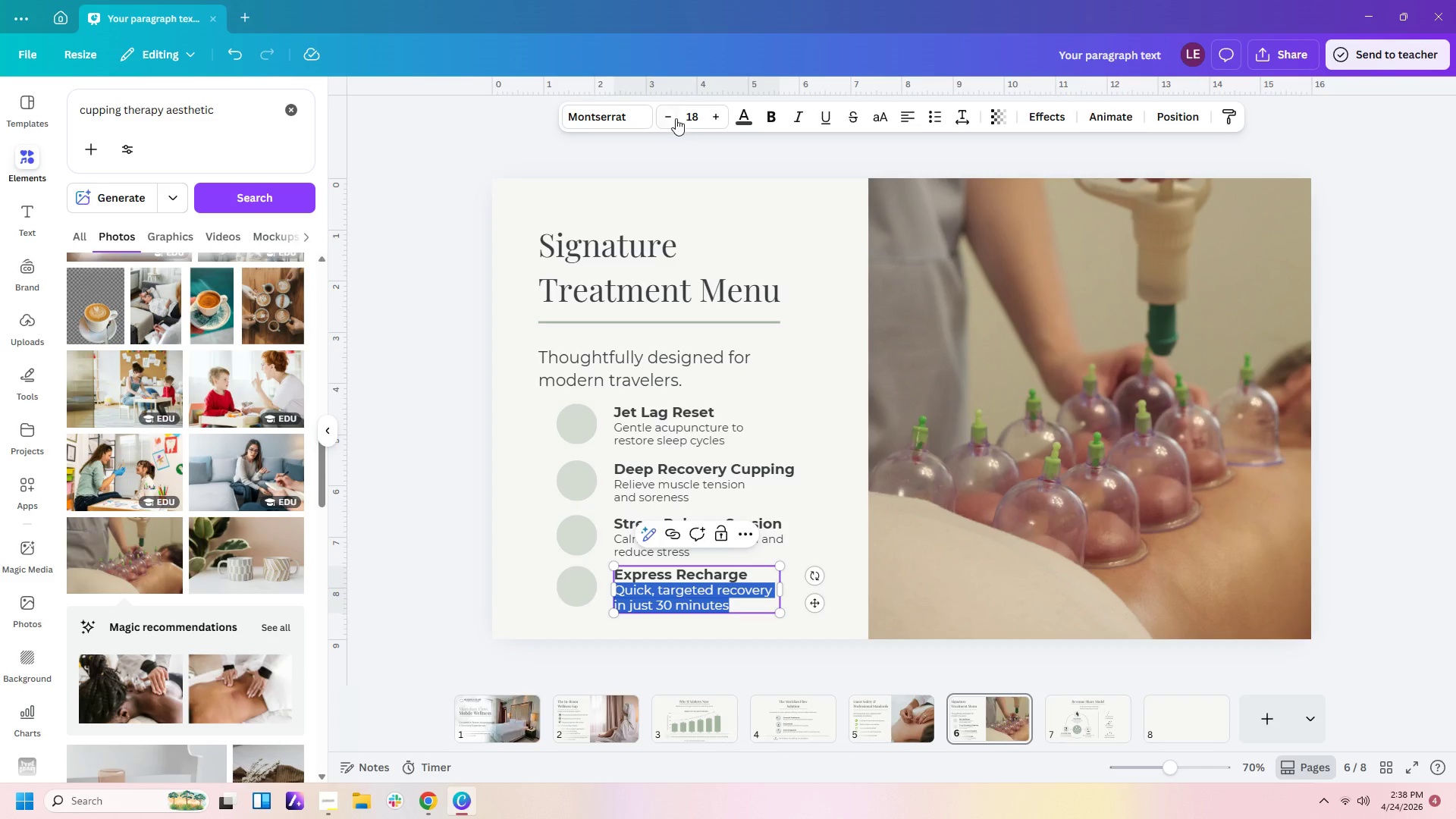 
double_click([675, 116])
 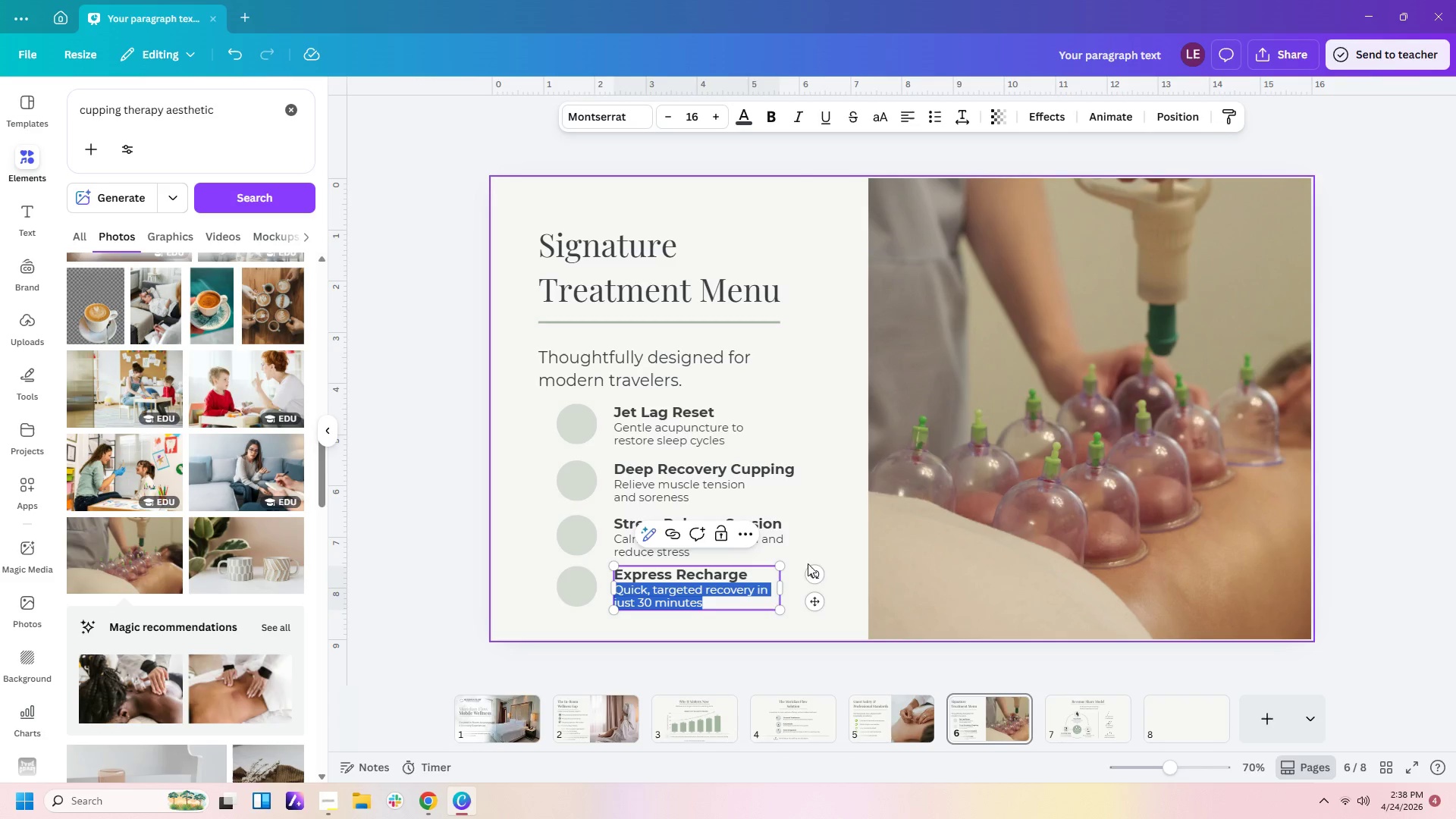 
left_click([833, 541])
 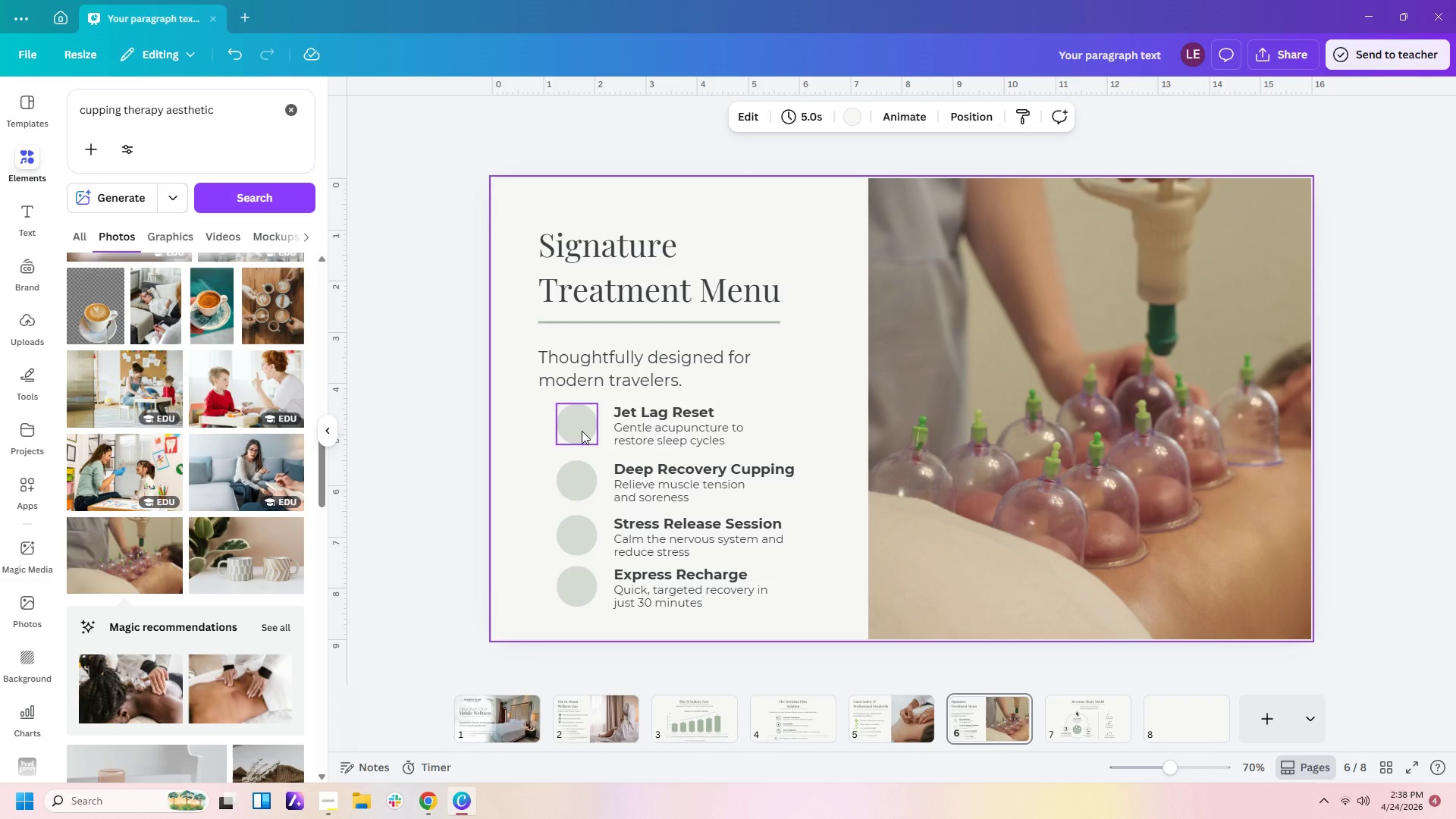 
left_click_drag(start_coordinate=[651, 480], to_coordinate=[651, 475])
 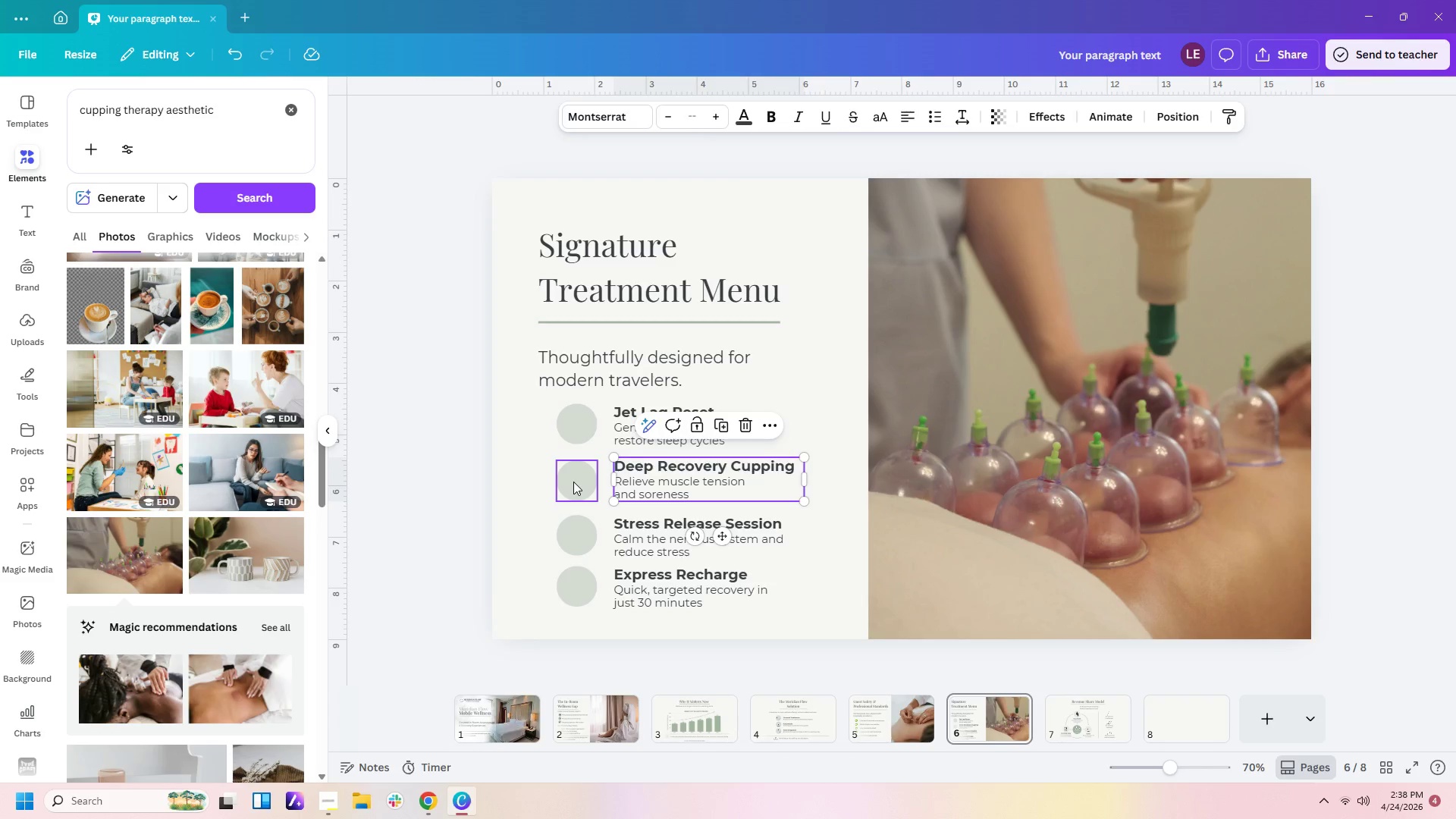 
left_click_drag(start_coordinate=[573, 482], to_coordinate=[572, 477])
 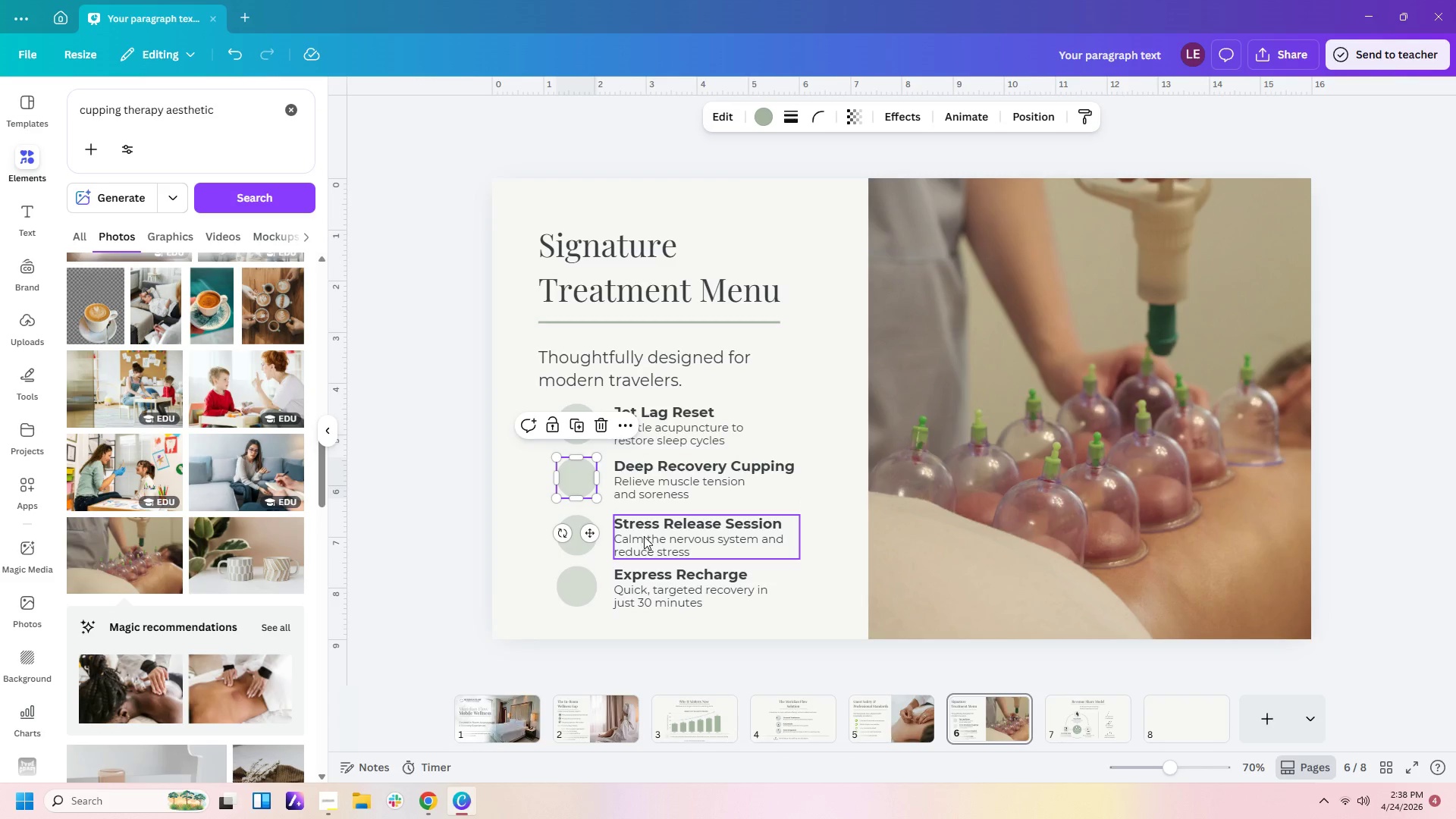 
left_click_drag(start_coordinate=[644, 536], to_coordinate=[642, 531])
 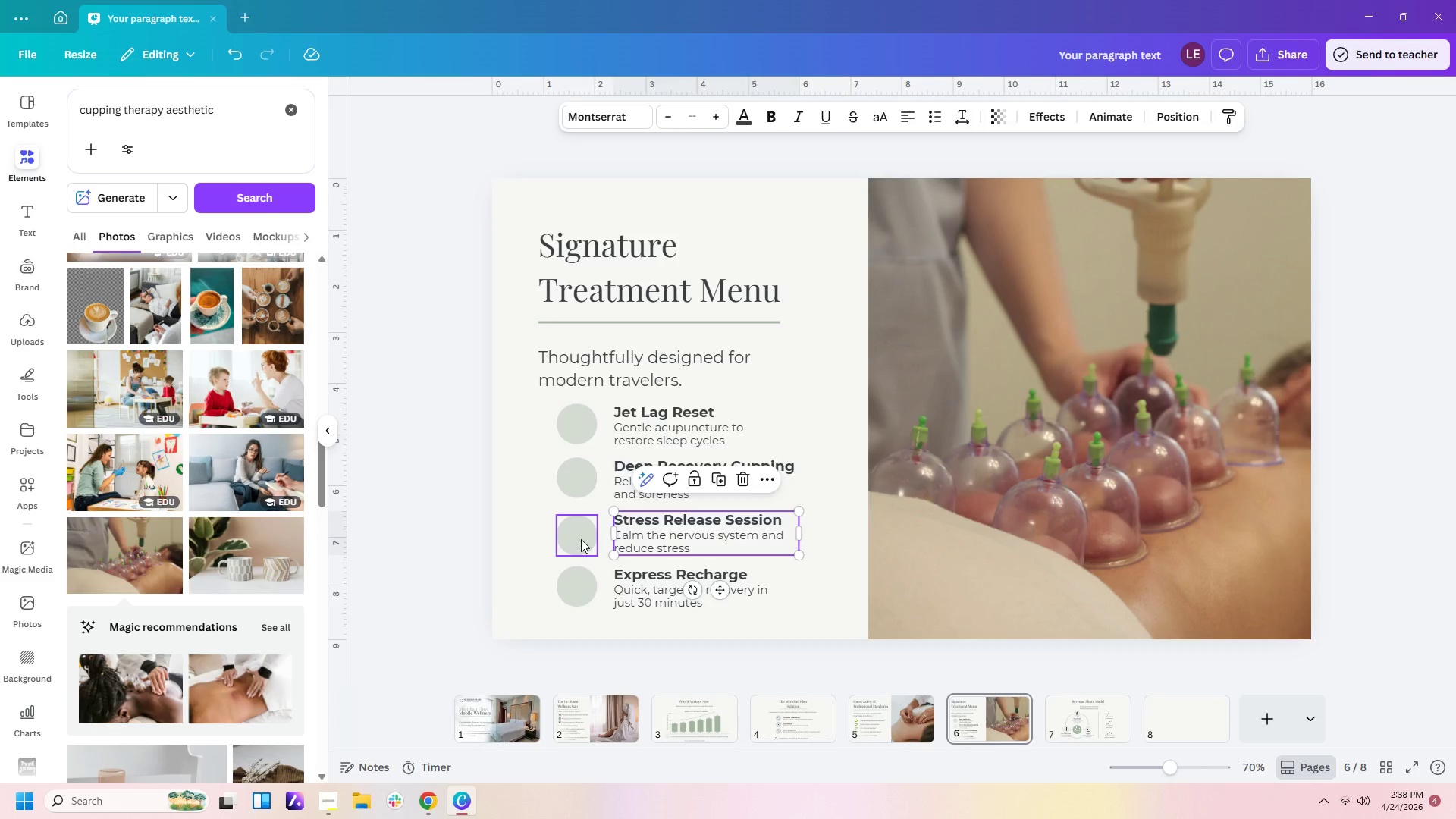 
left_click_drag(start_coordinate=[581, 539], to_coordinate=[581, 533])
 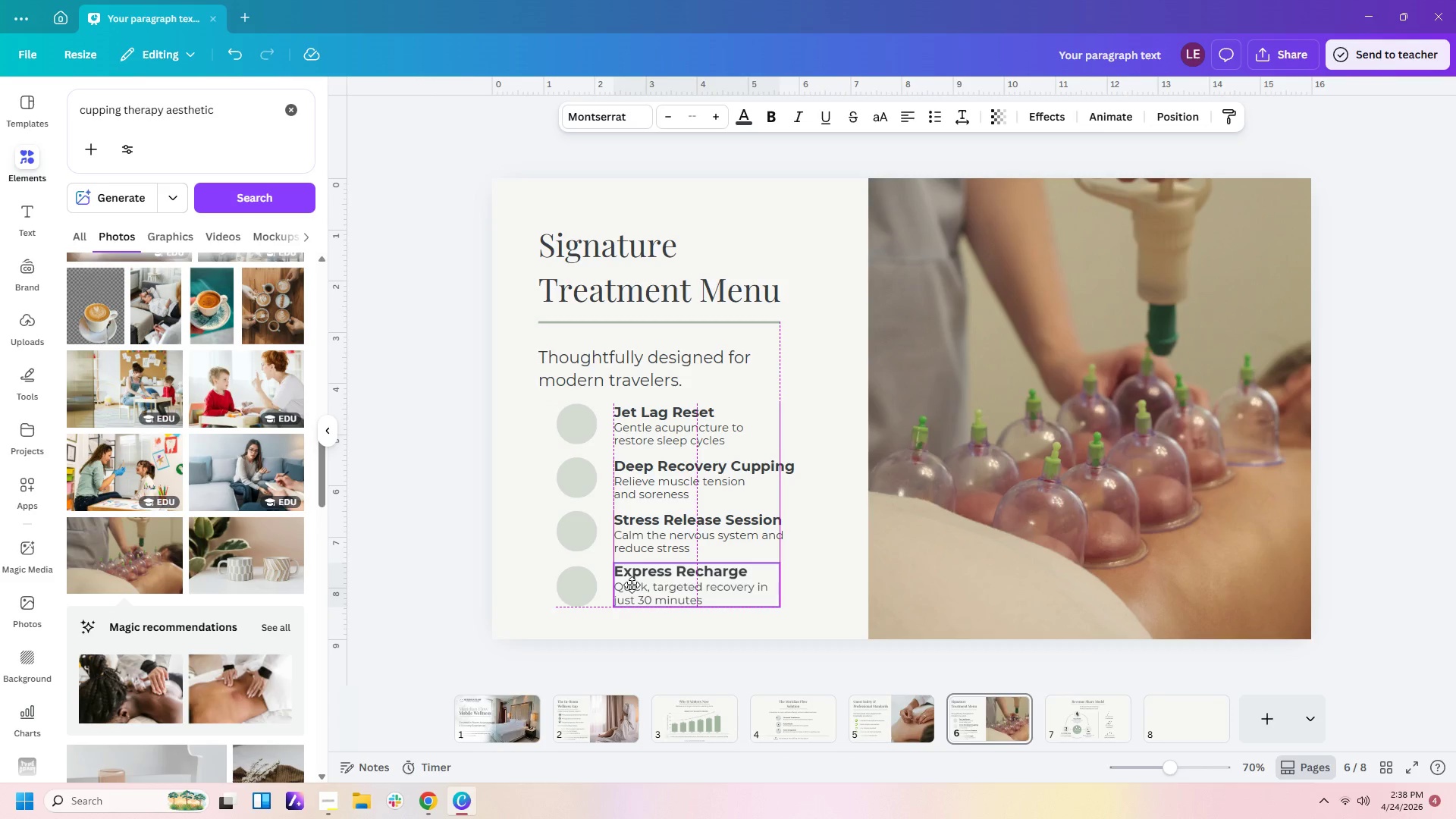 
left_click([632, 587])
 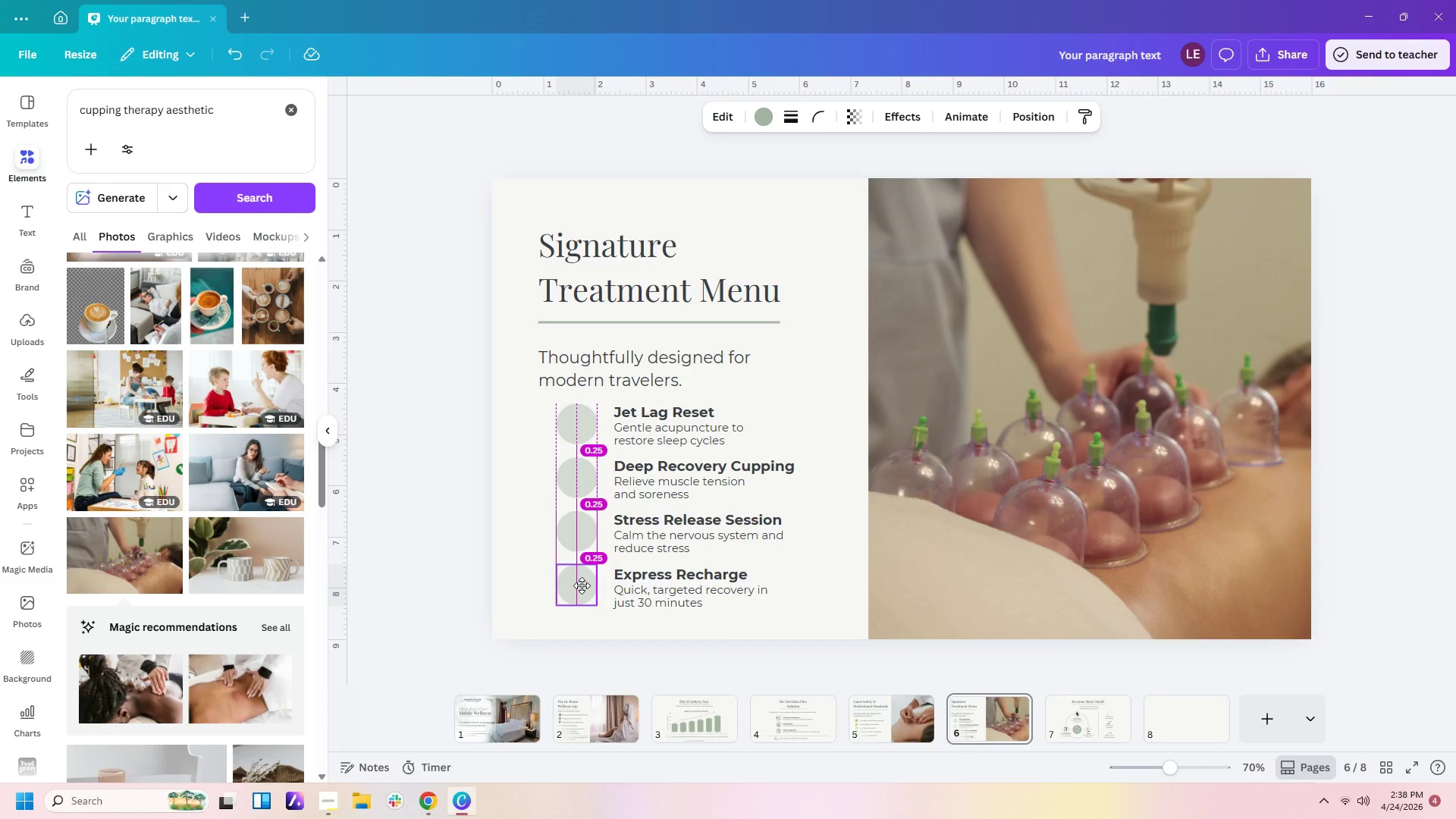 
left_click_drag(start_coordinate=[659, 589], to_coordinate=[659, 584])
 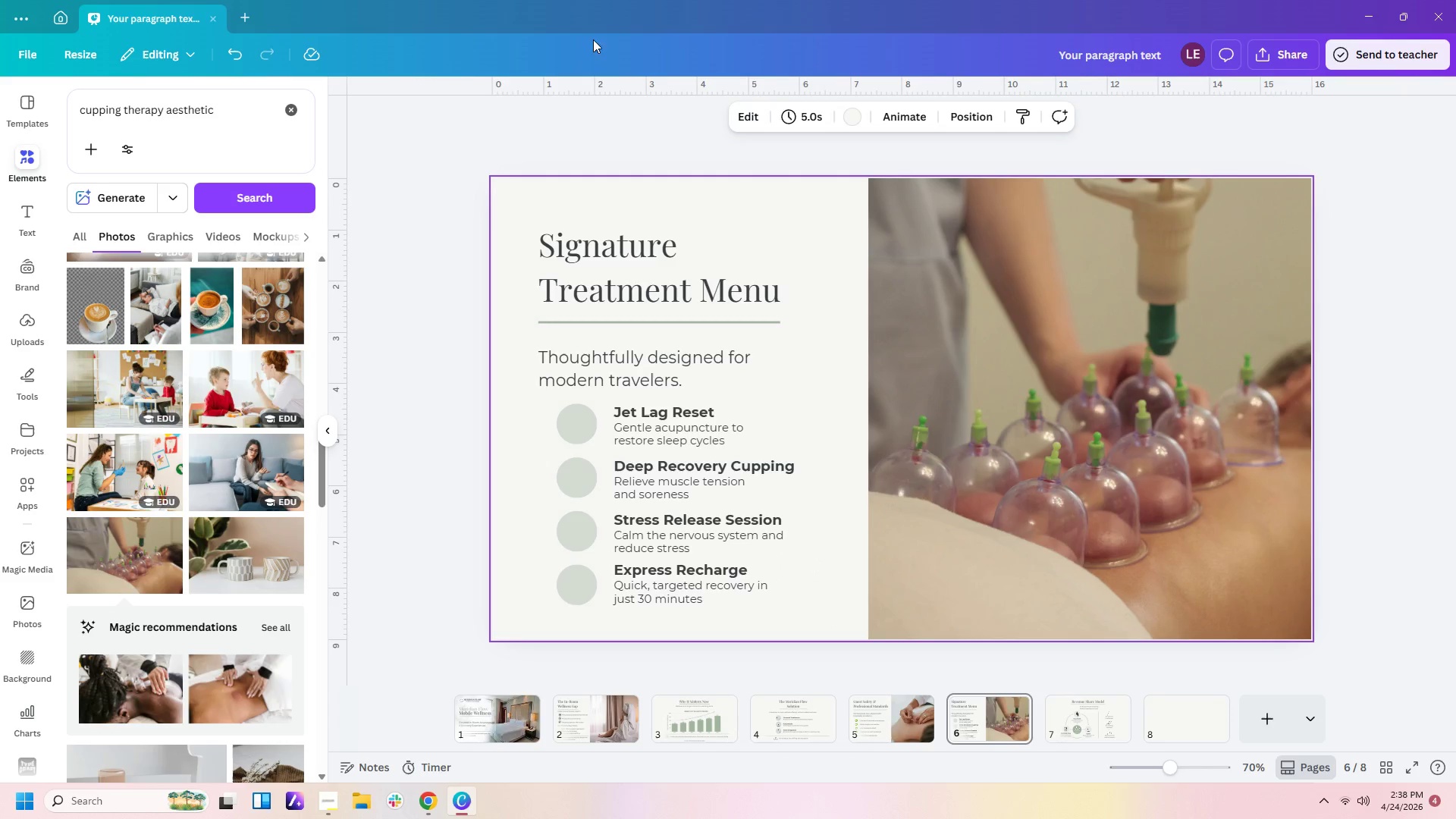 
wait(6.22)
 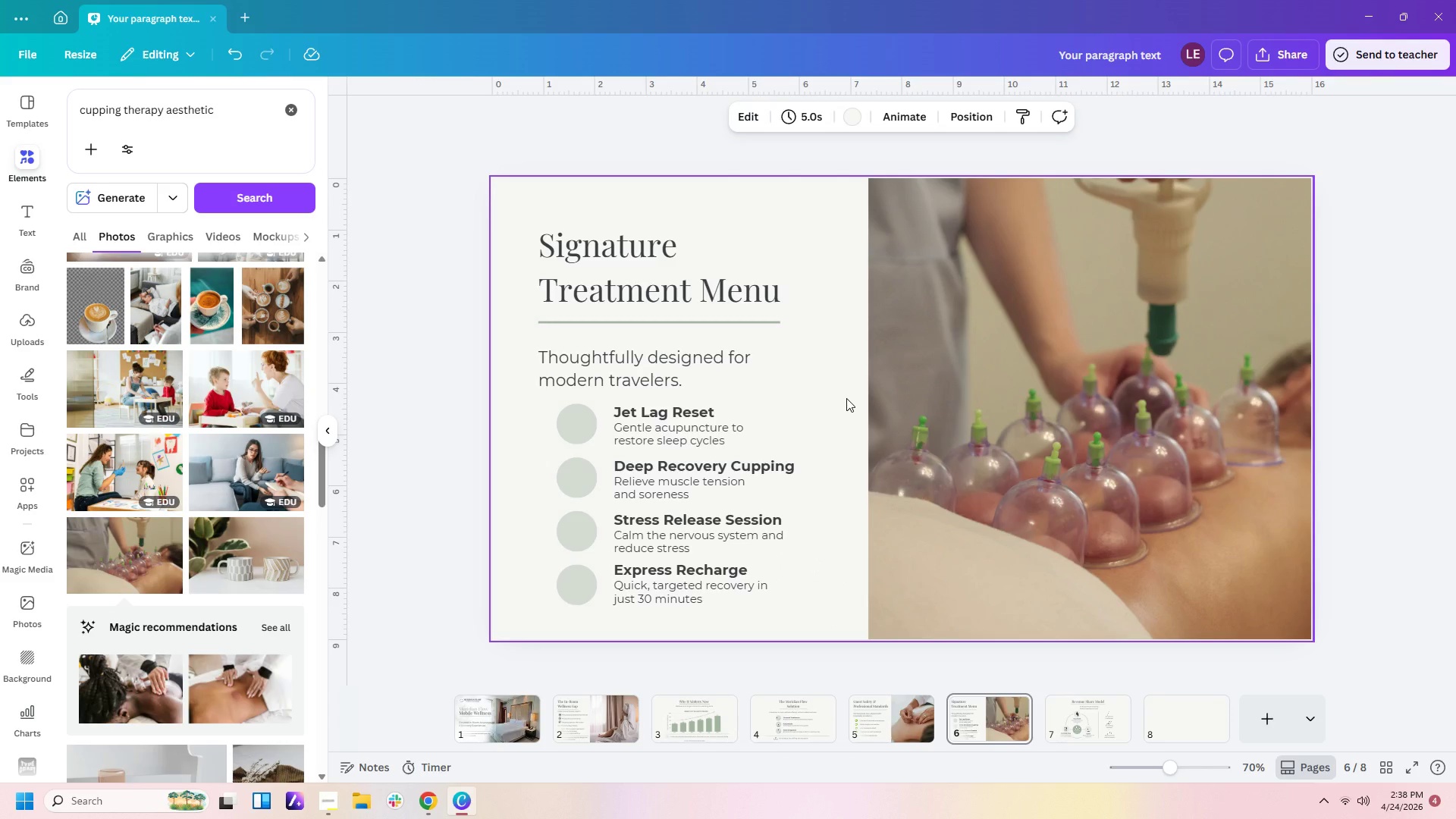 
left_click([610, 735])
 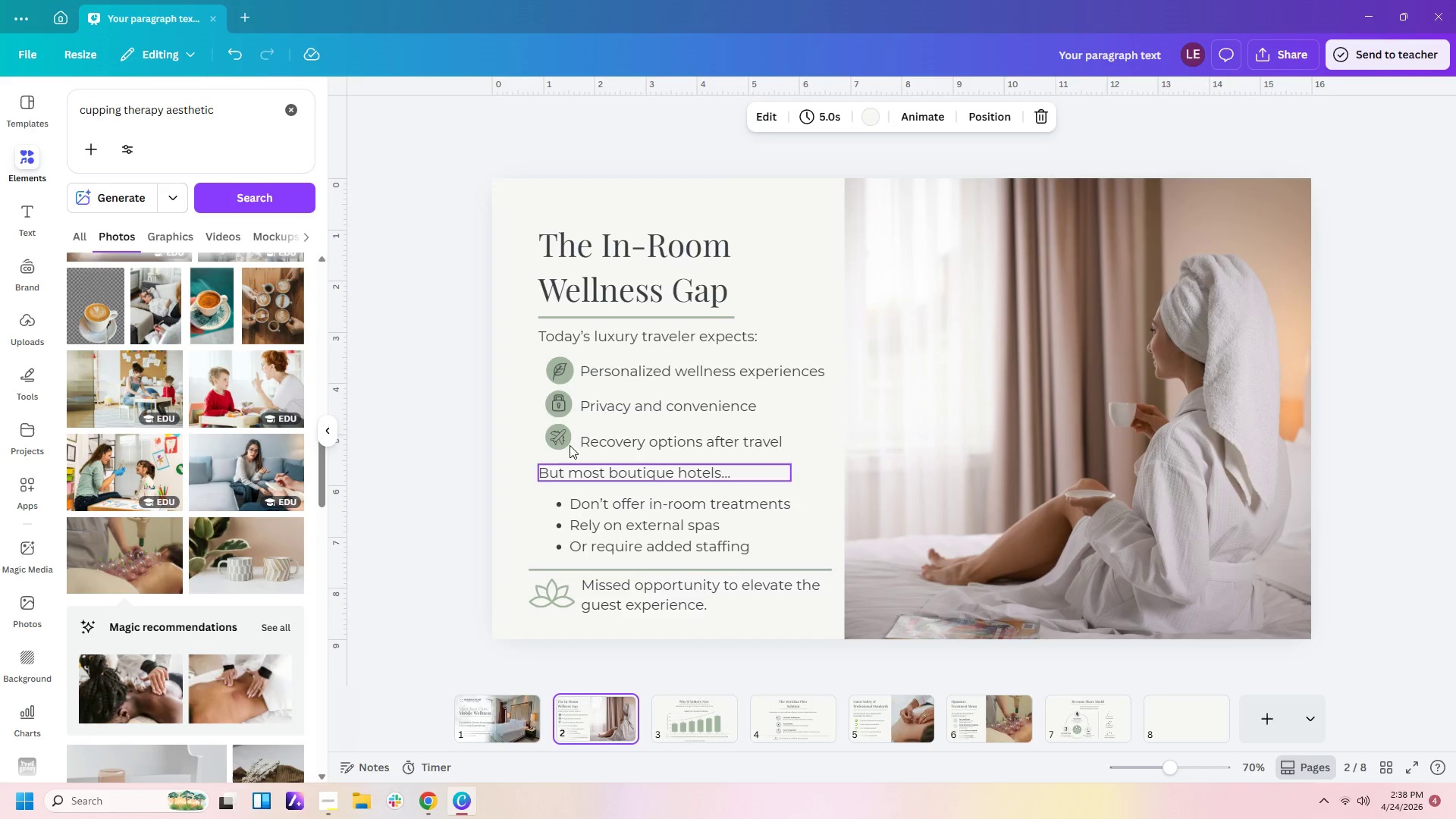 
left_click([557, 432])
 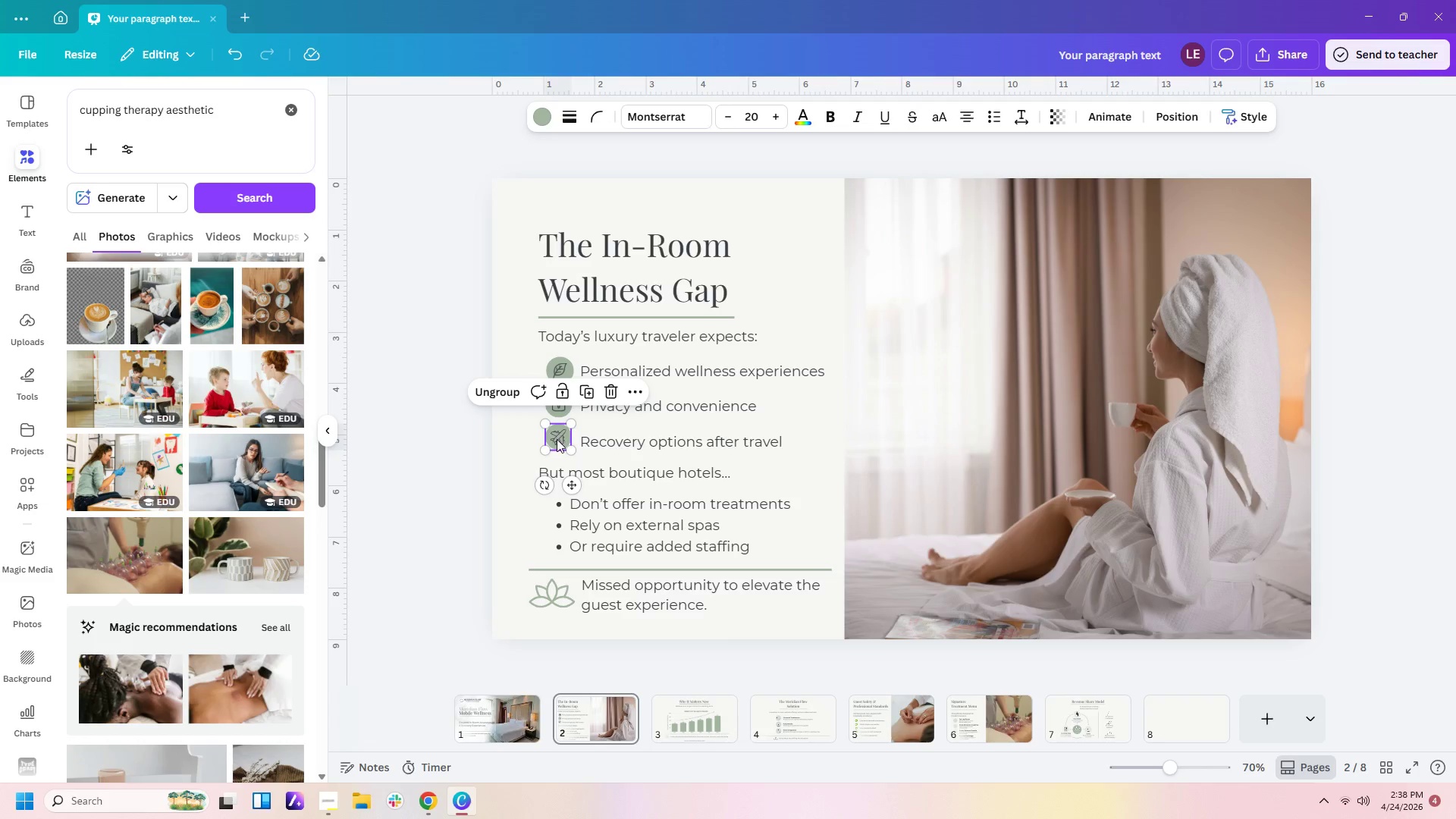 
left_click([557, 439])
 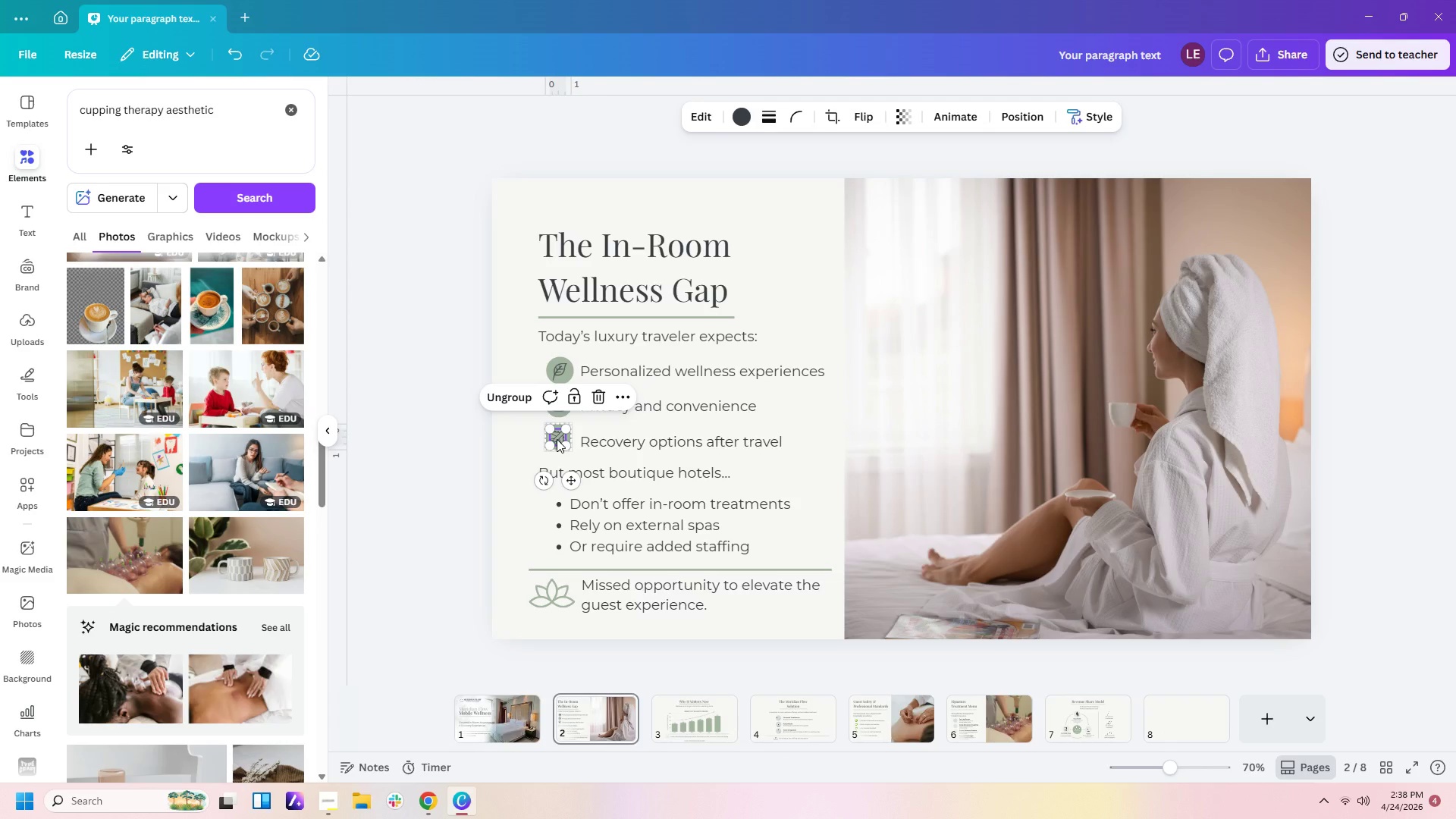 
key(Control+C)
 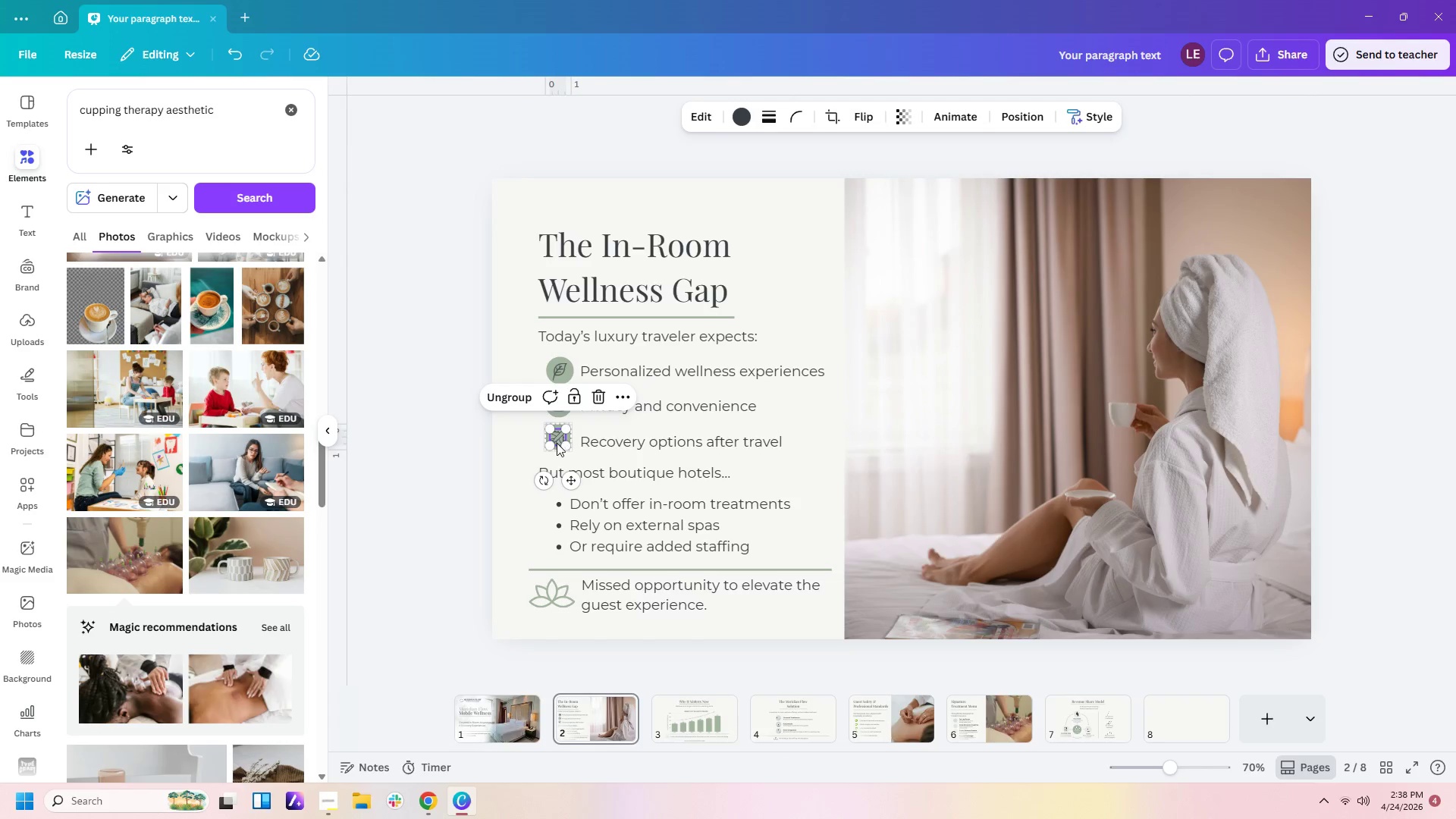 
key(Control+C)
 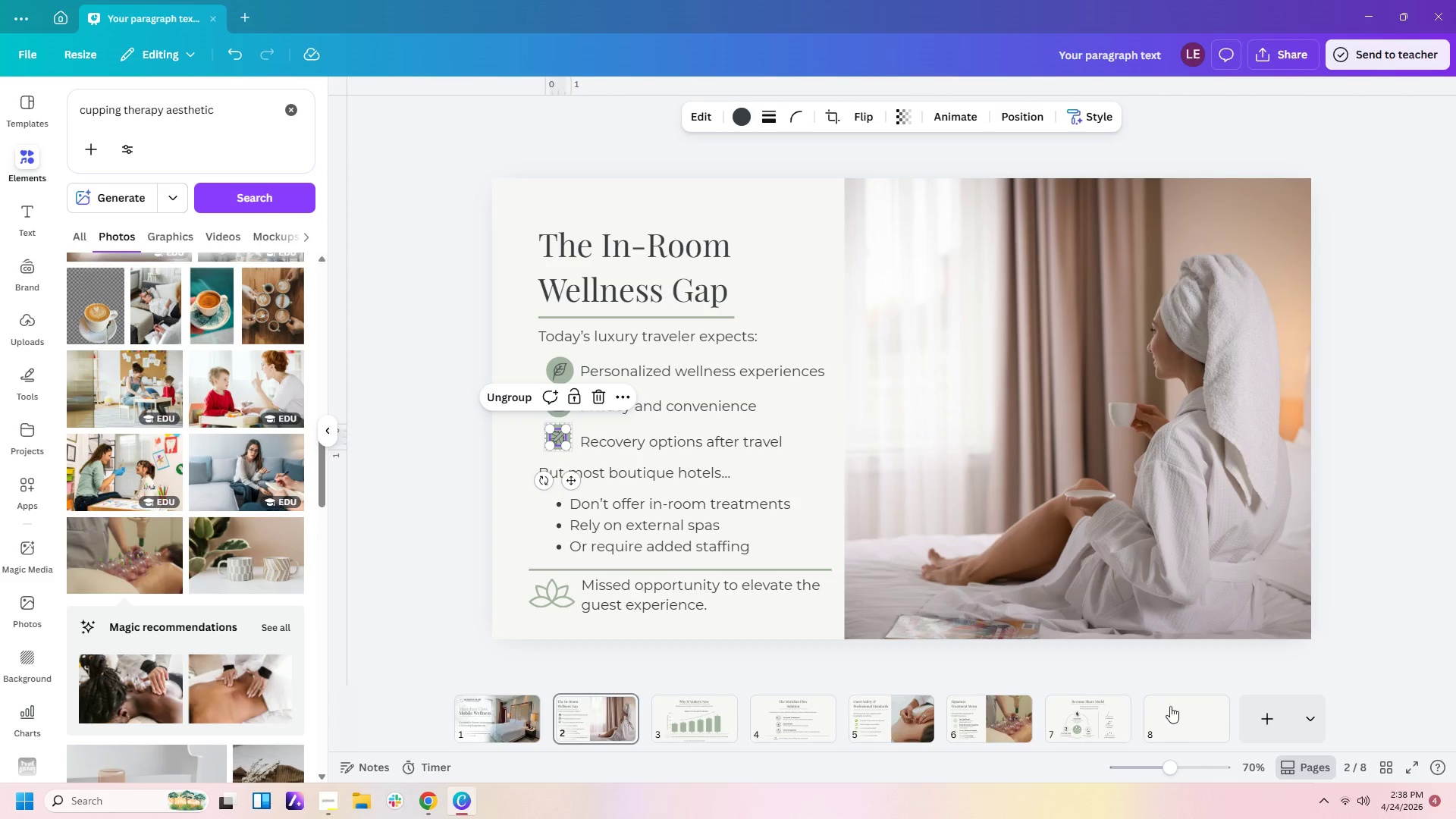 
left_click([1109, 710])
 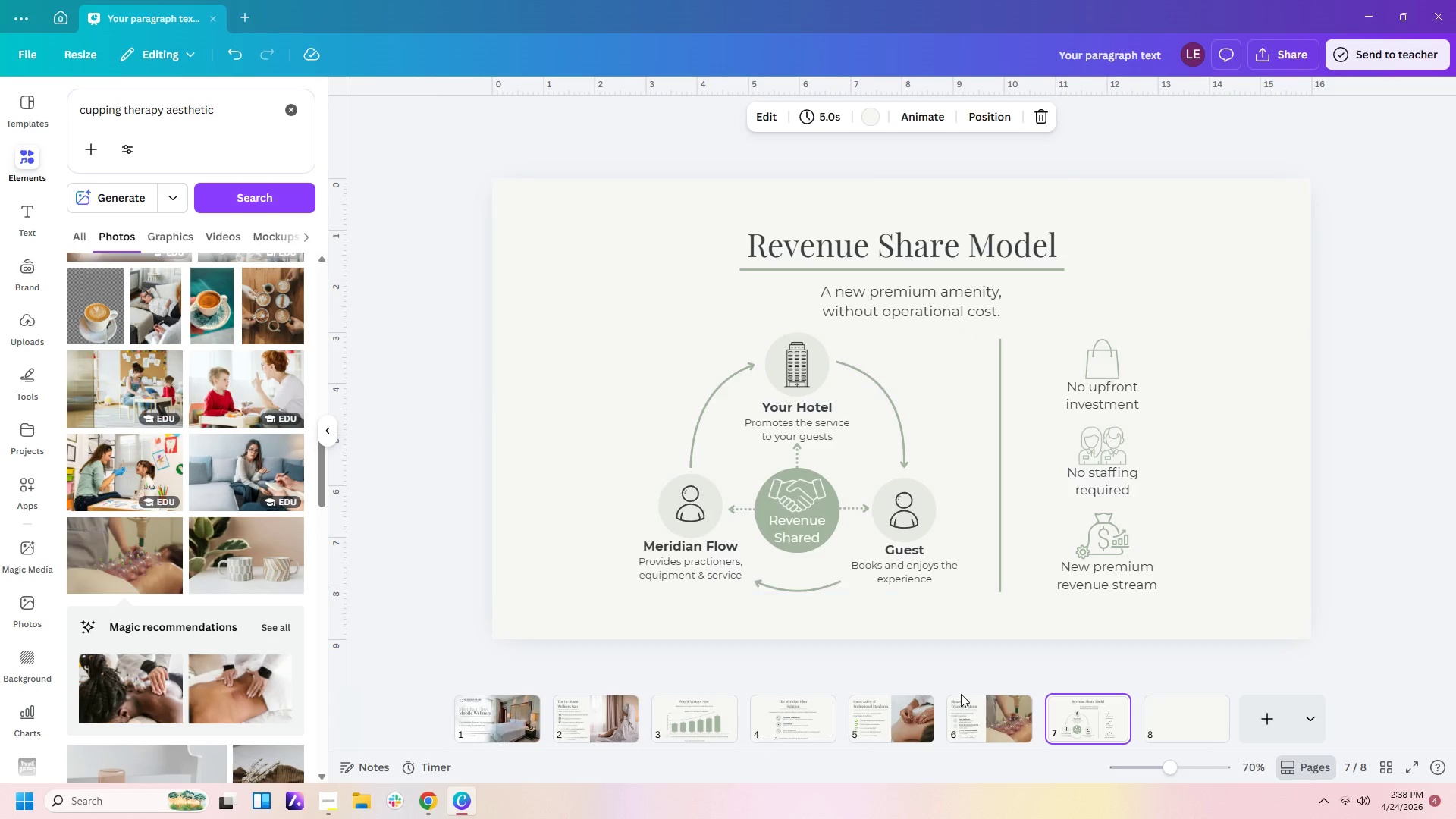 
left_click([1005, 717])
 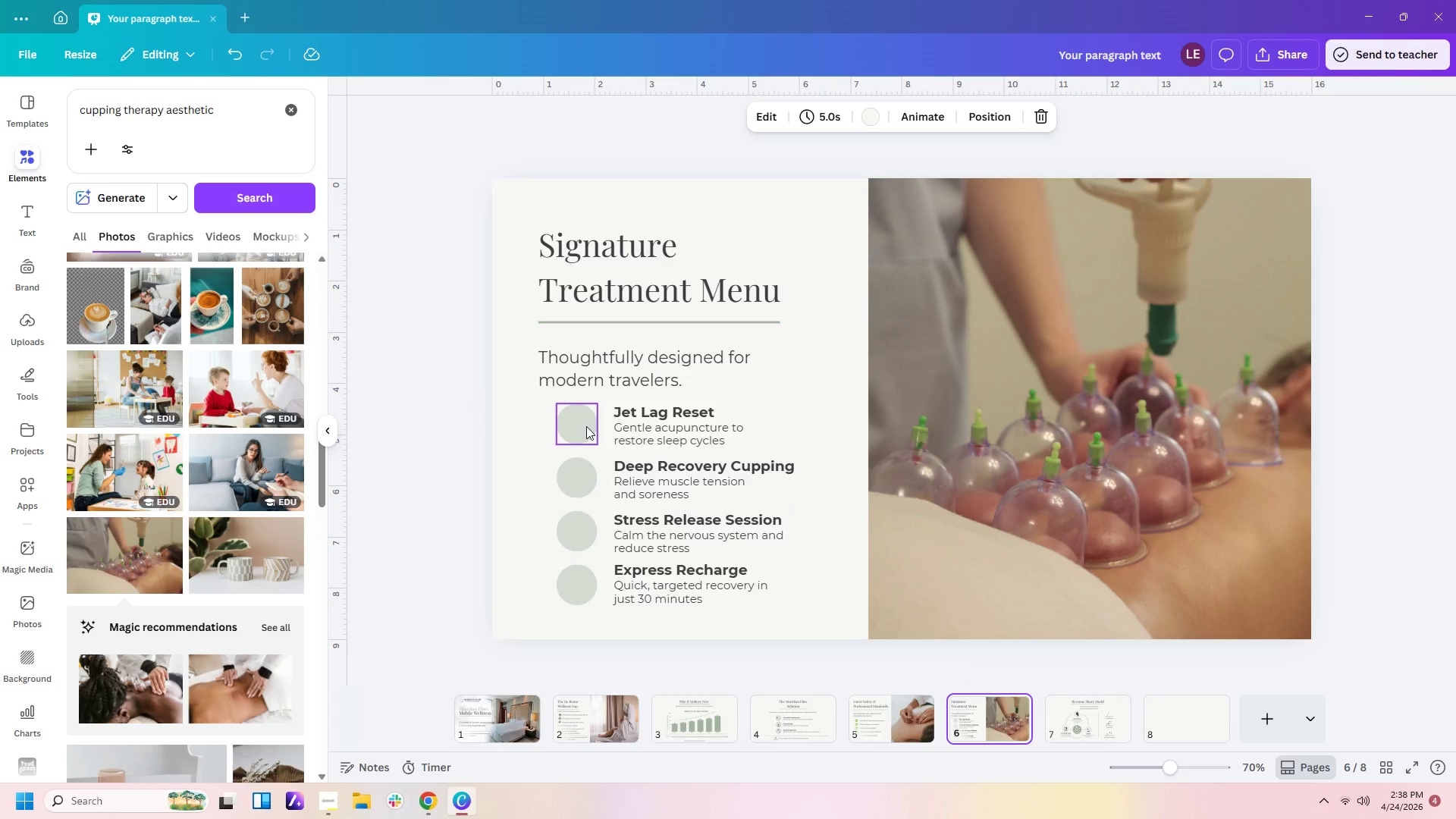 
key(Control+V)
 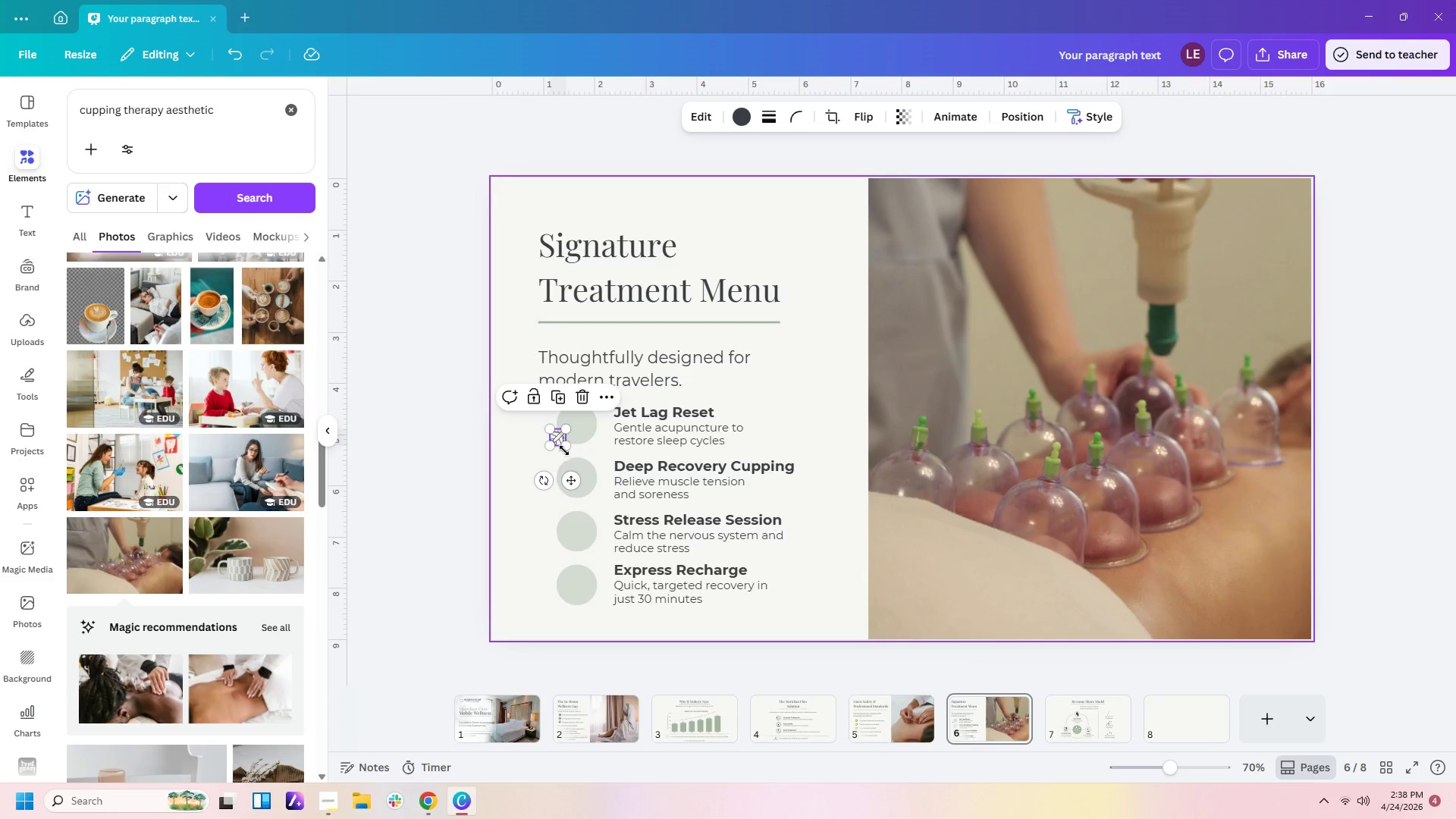 
left_click_drag(start_coordinate=[563, 447], to_coordinate=[578, 452])
 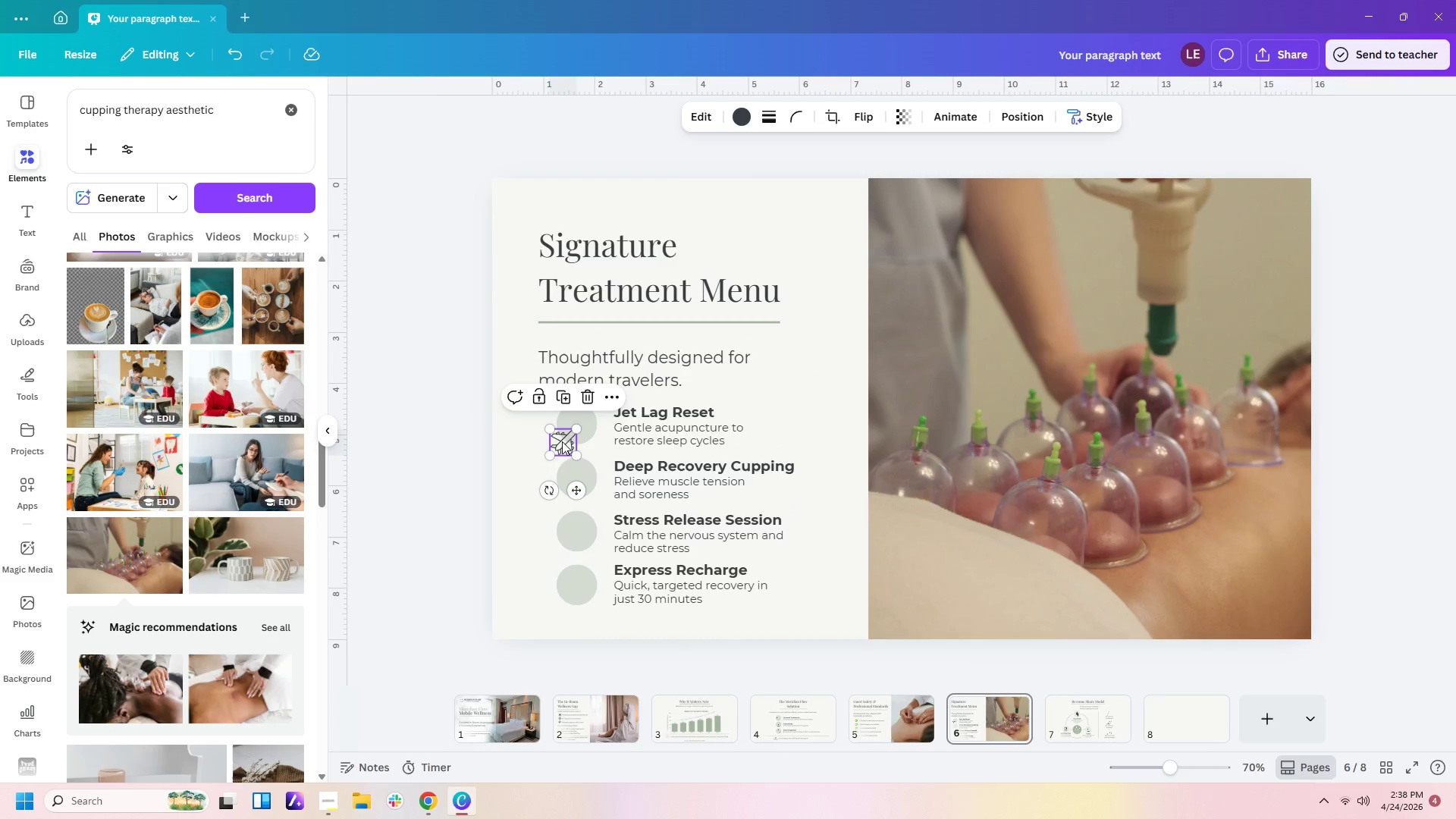 
left_click_drag(start_coordinate=[560, 441], to_coordinate=[576, 420])
 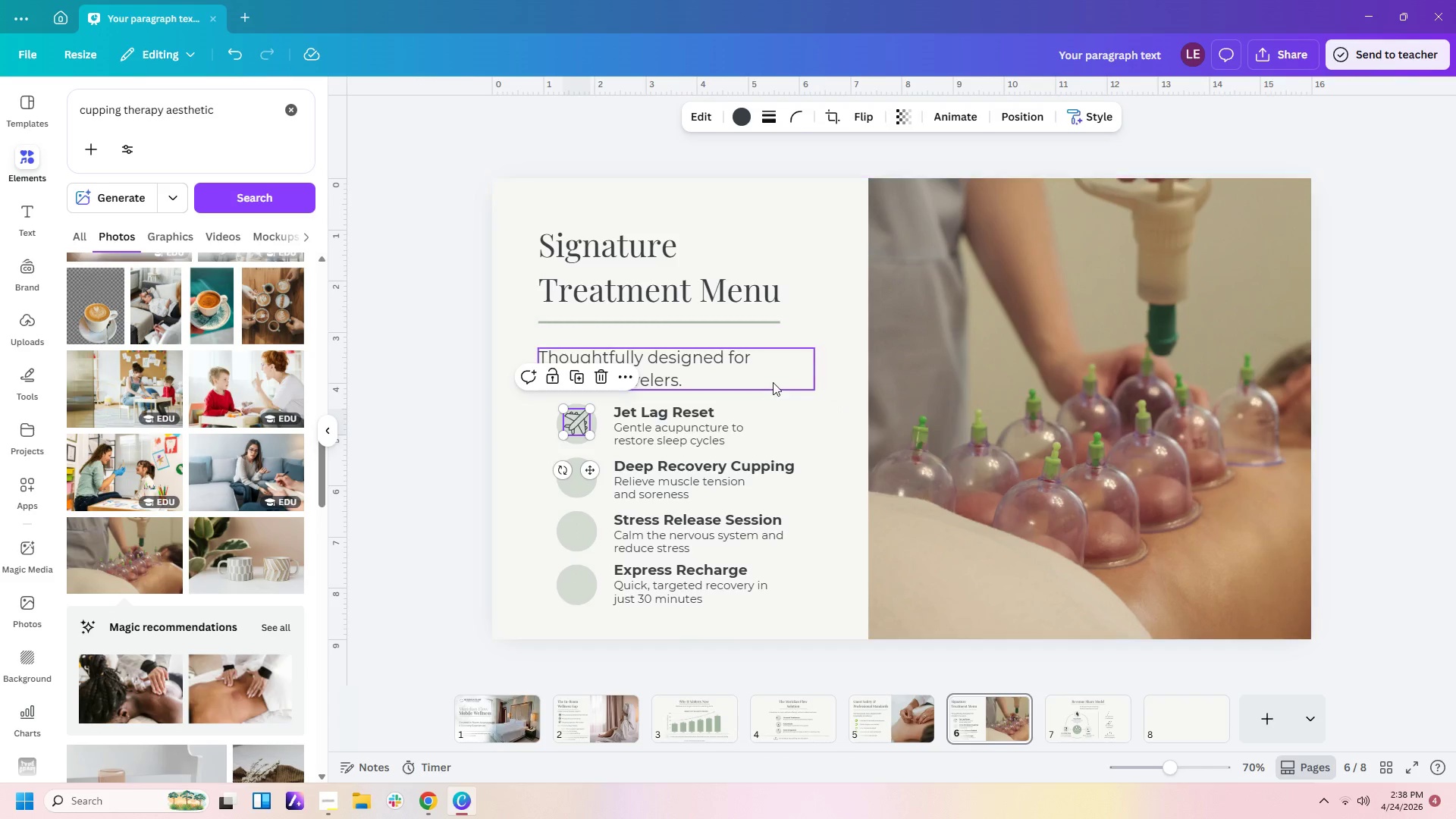 
left_click([773, 382])
 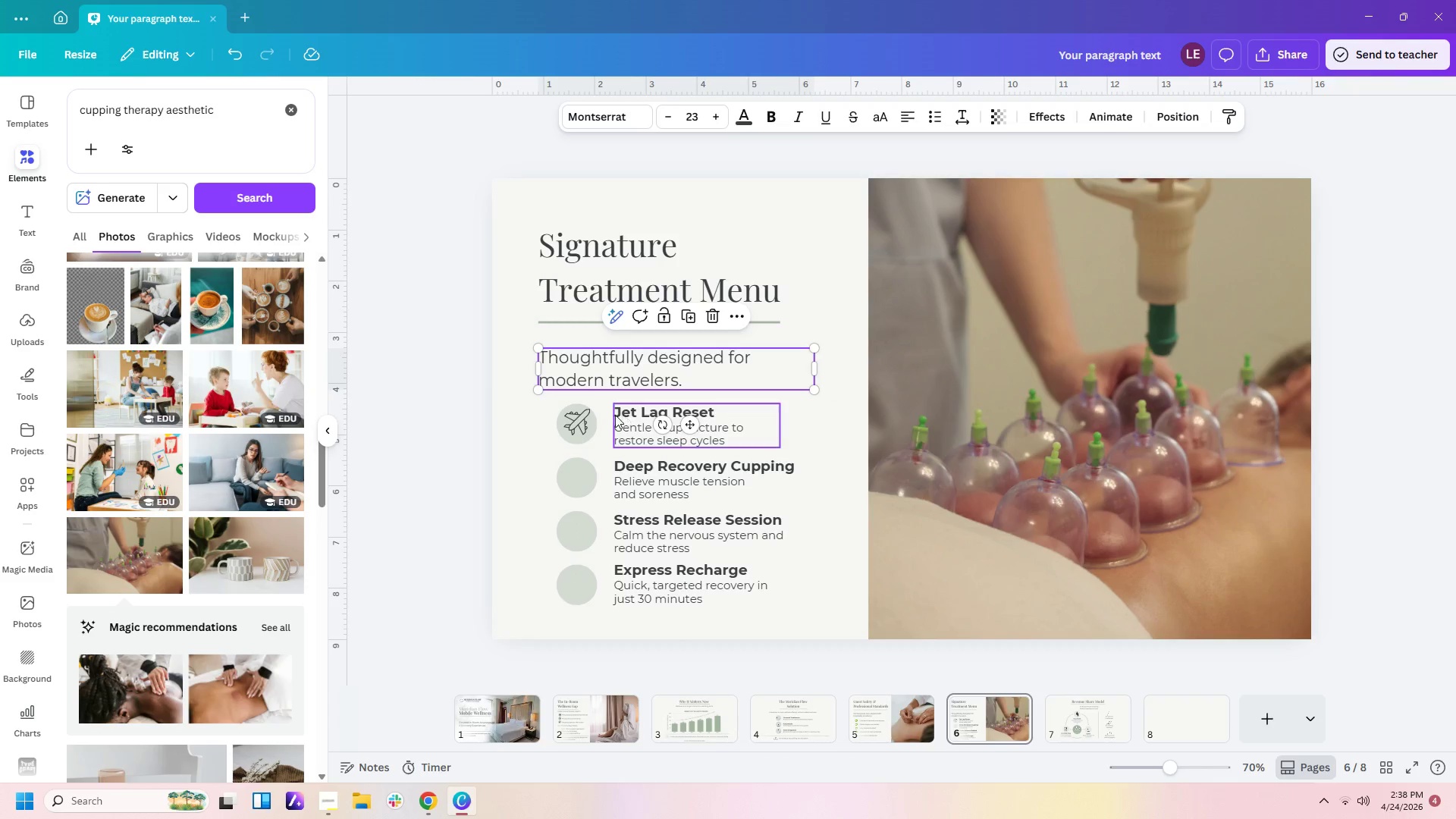 
left_click_drag(start_coordinate=[578, 416], to_coordinate=[578, 421])
 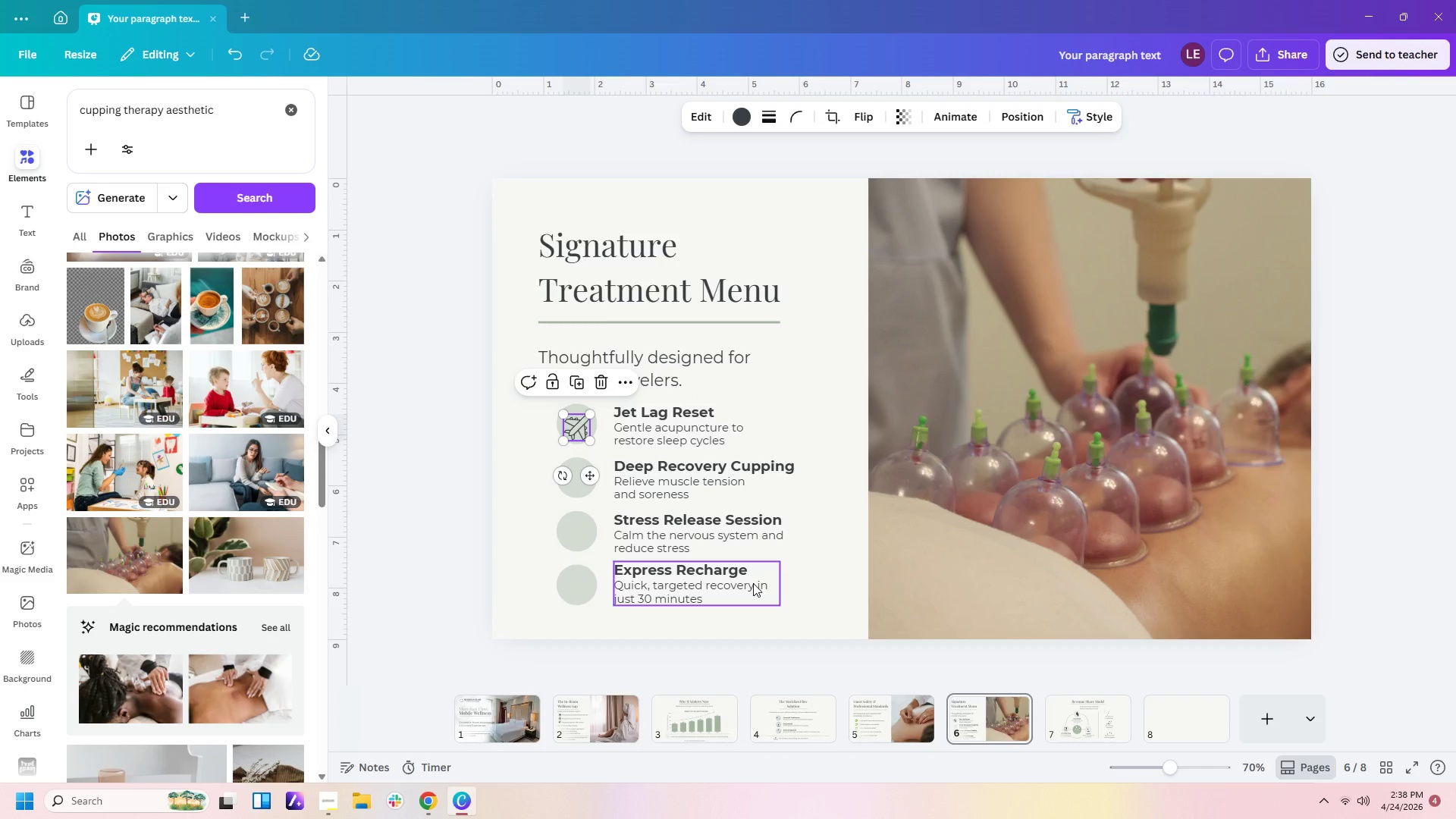 
key(ArrowUp)
 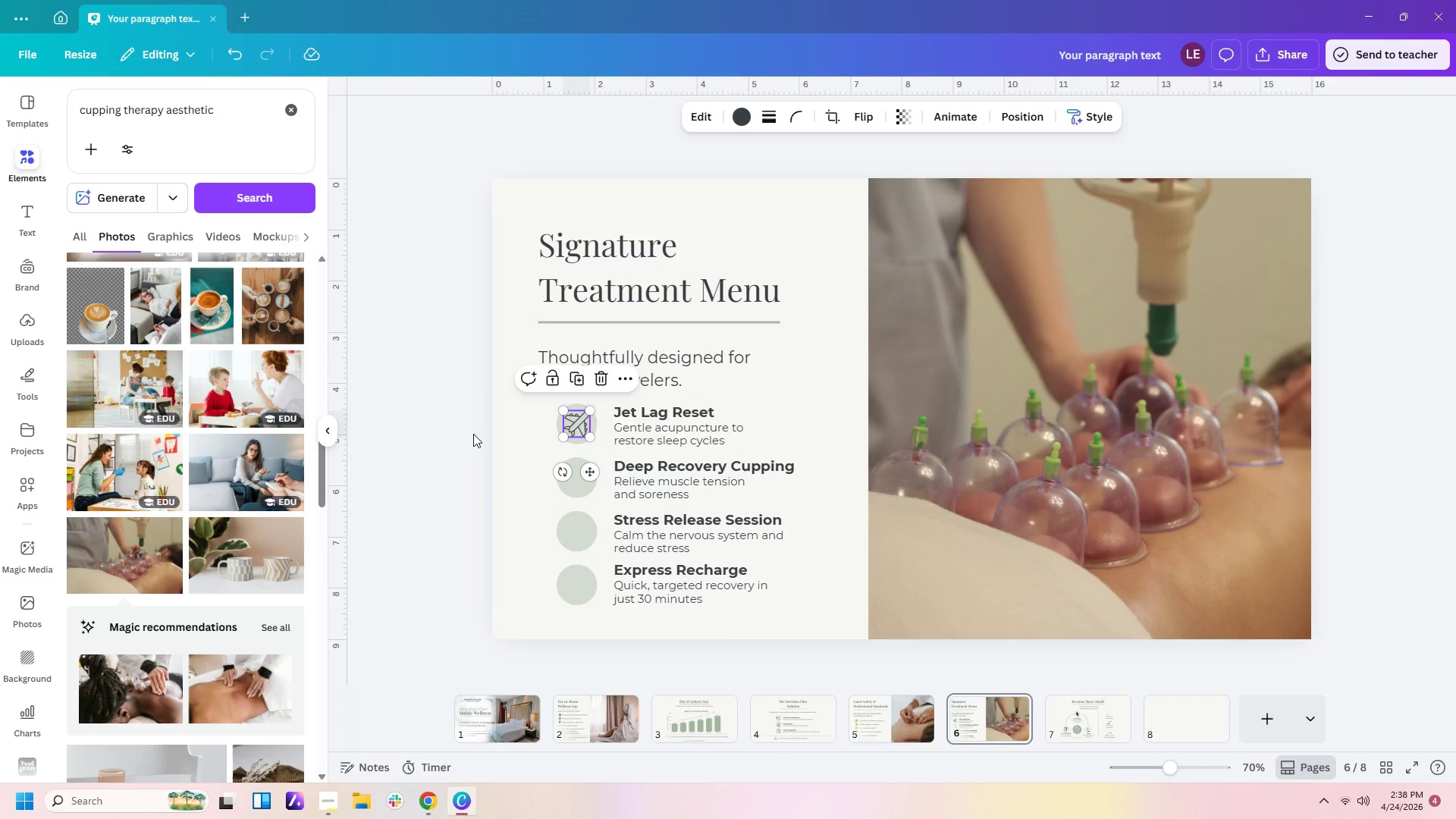 
left_click([512, 430])
 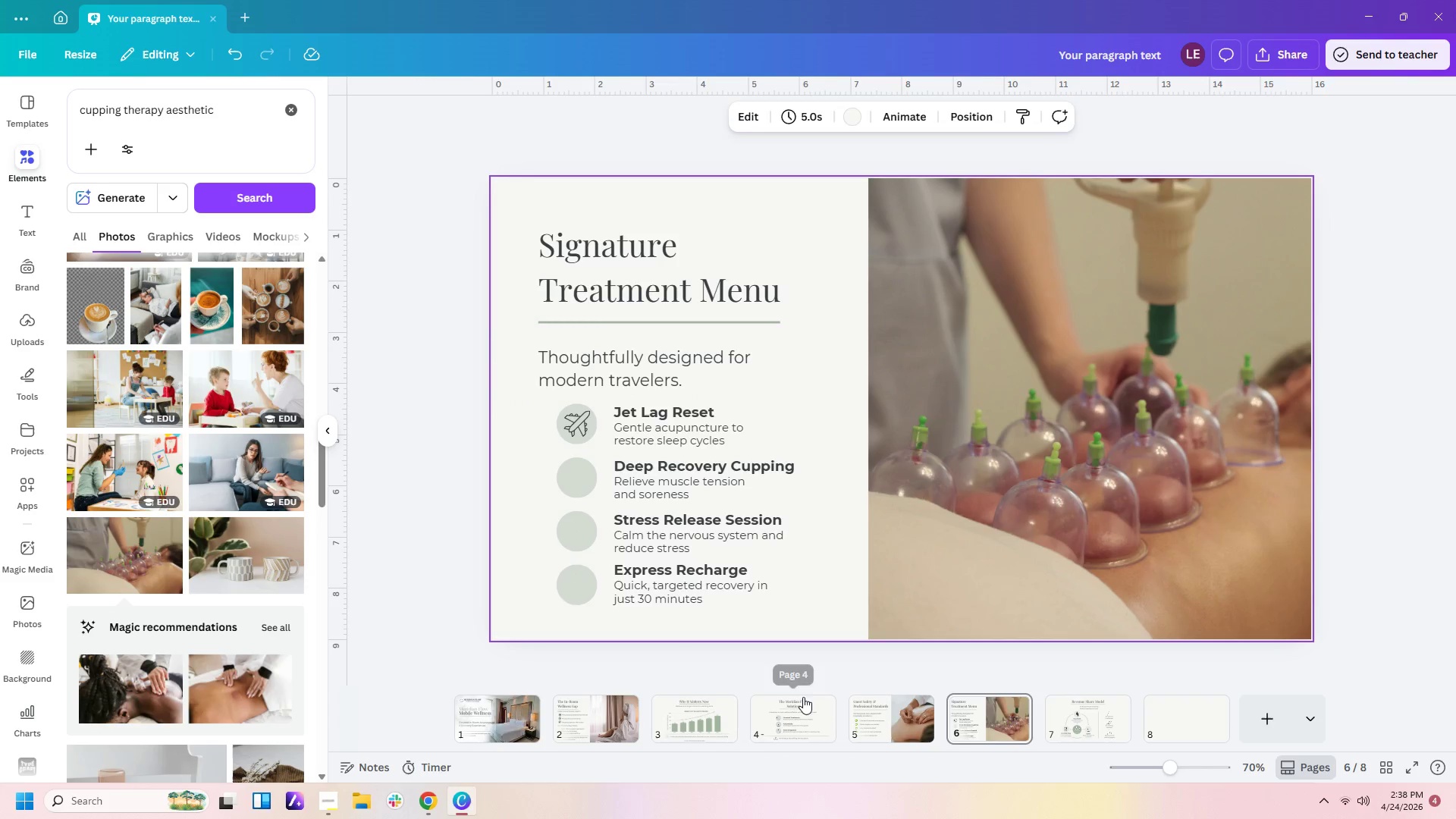 
mouse_move([550, 662])
 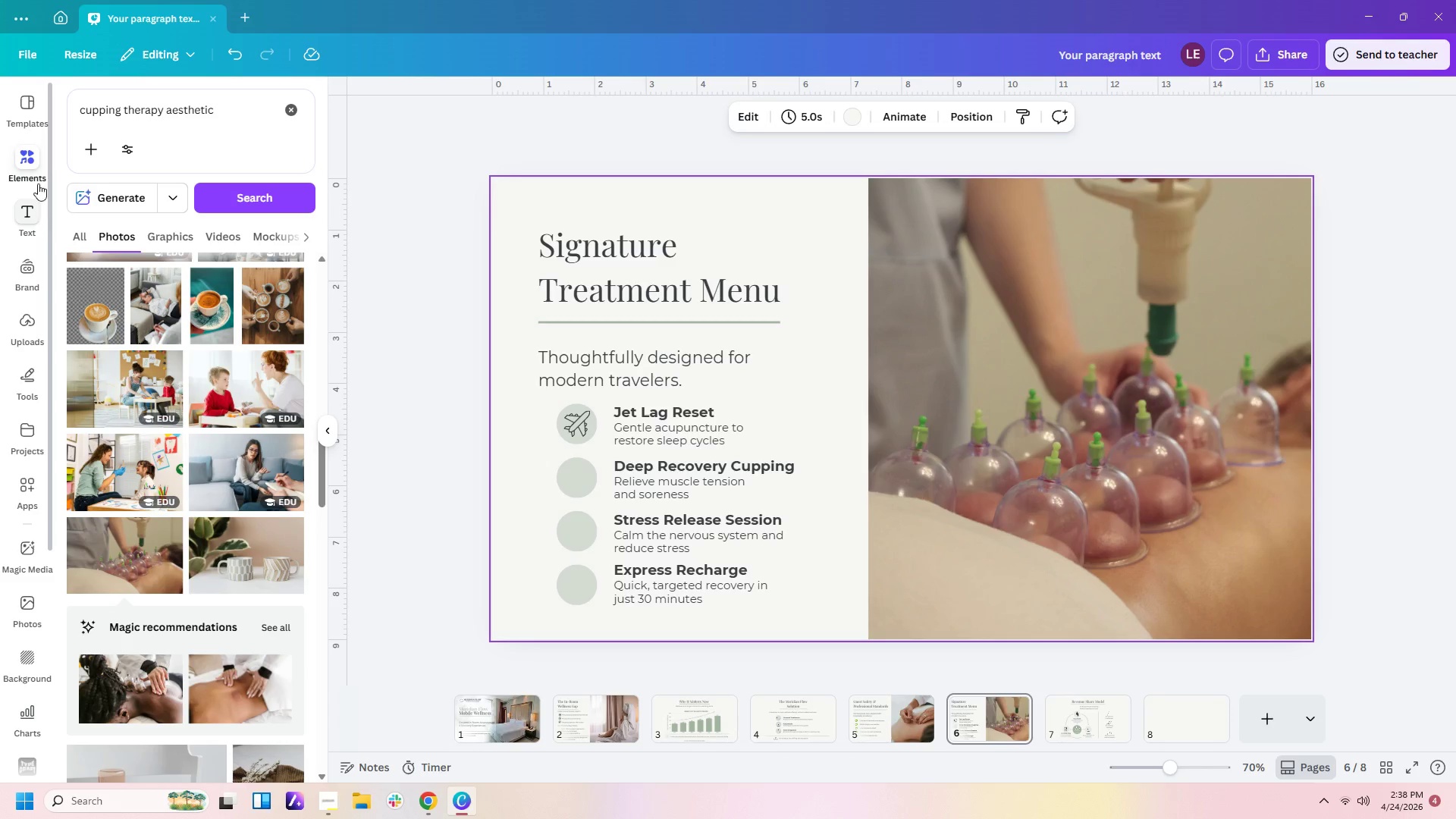 
left_click([34, 162])
 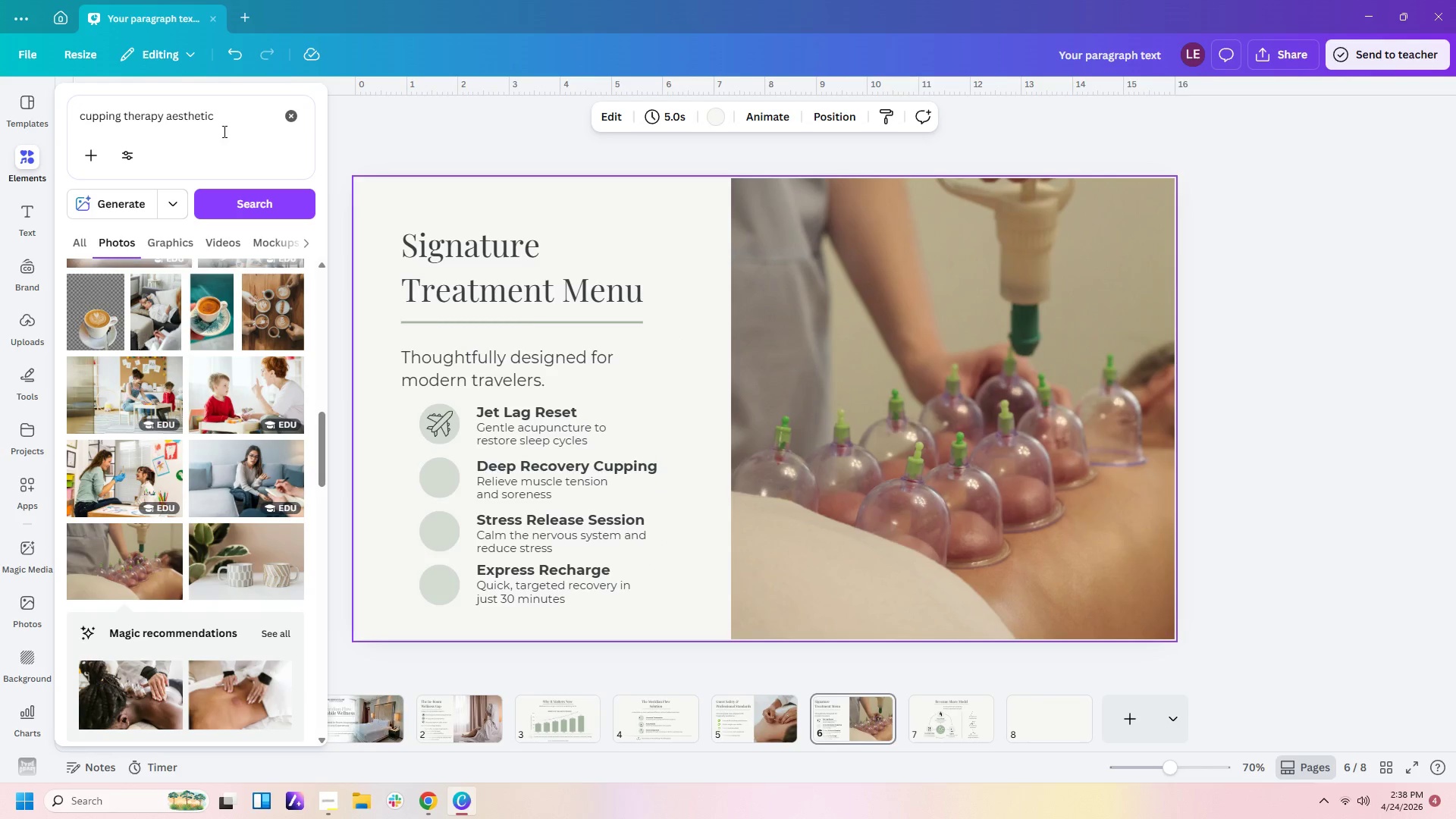 
left_click_drag(start_coordinate=[226, 130], to_coordinate=[103, 136])
 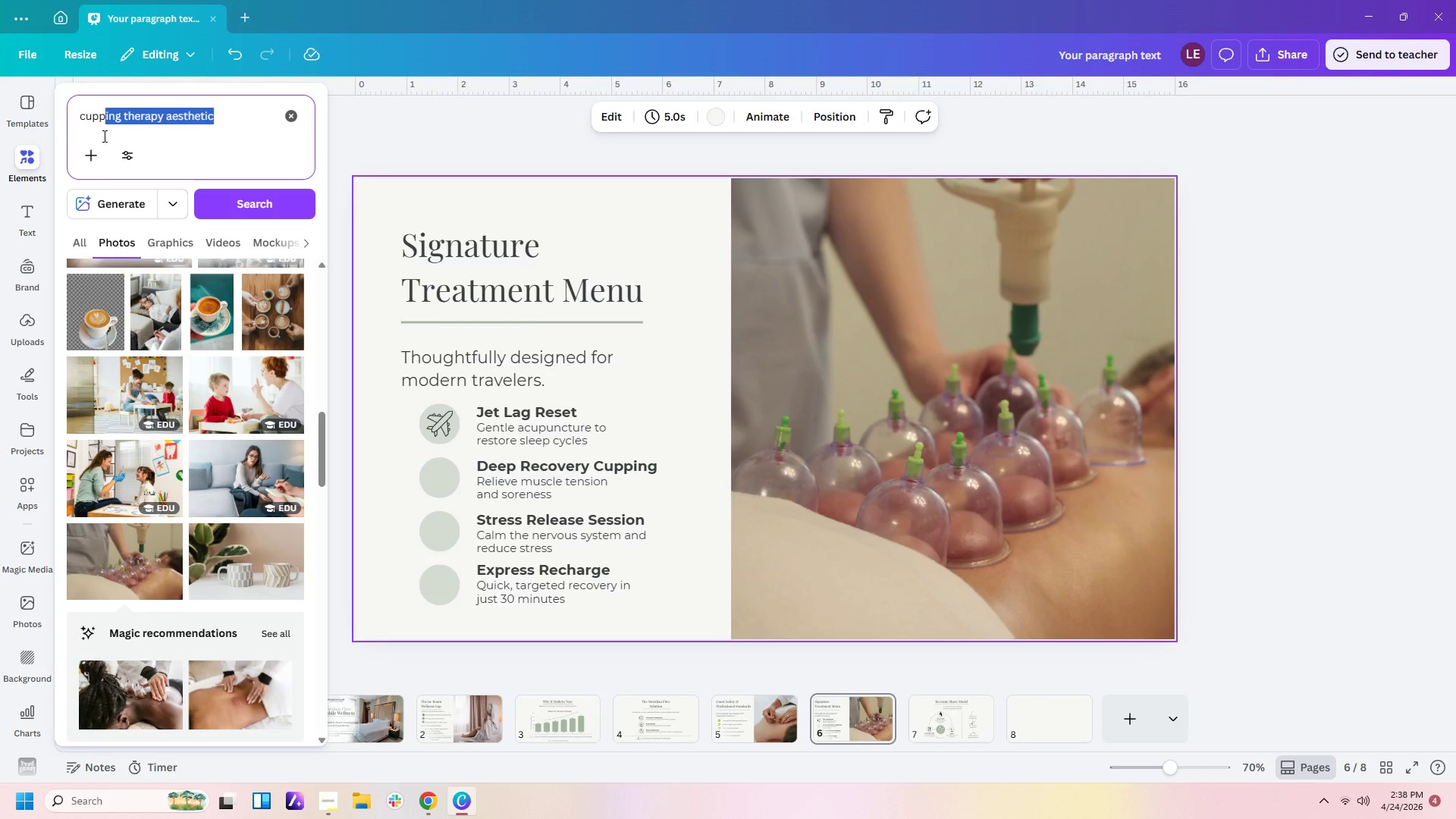 
left_click([103, 136])
 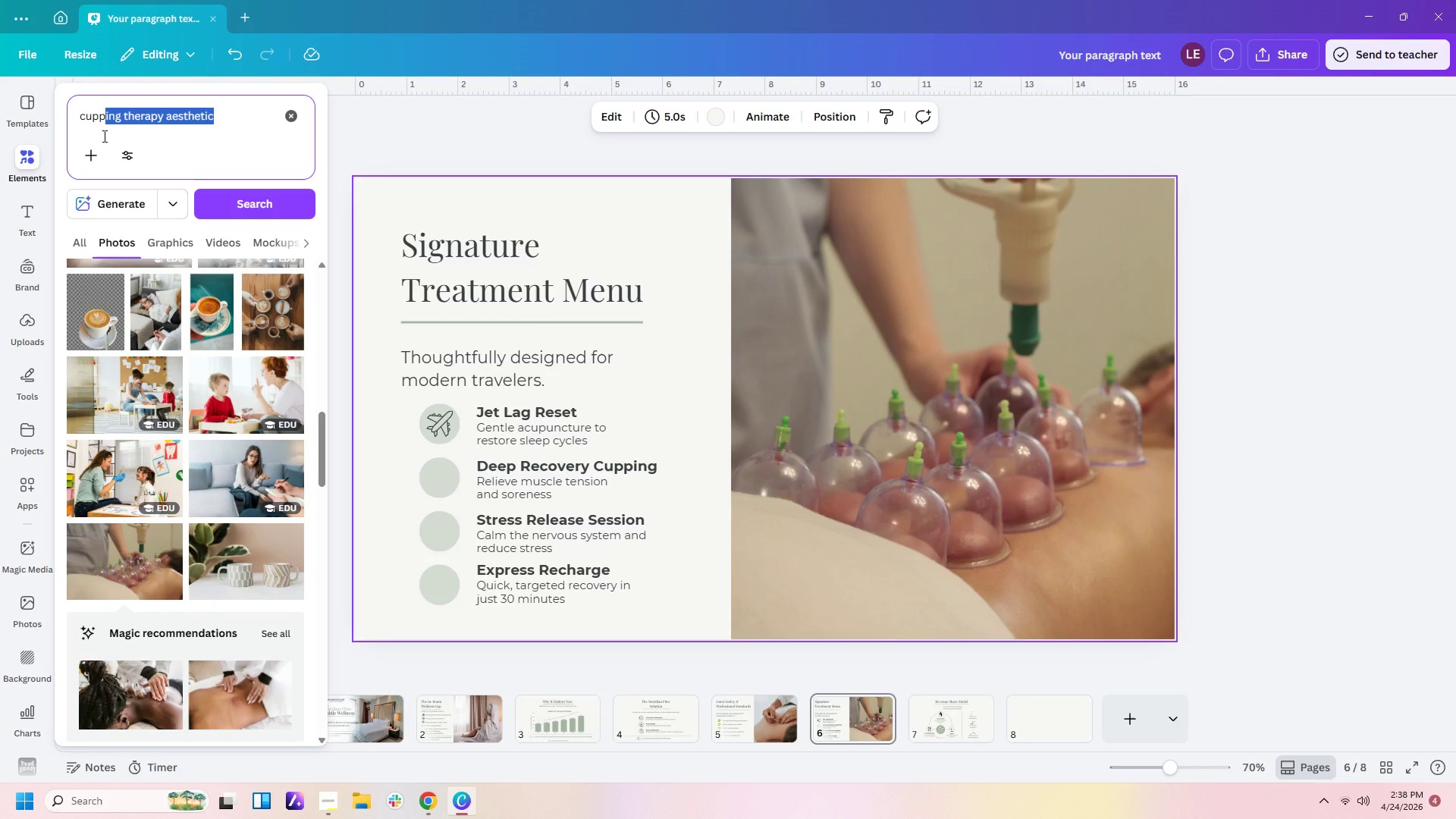 
key(Backspace)
key(Backspace)
type( icon)
 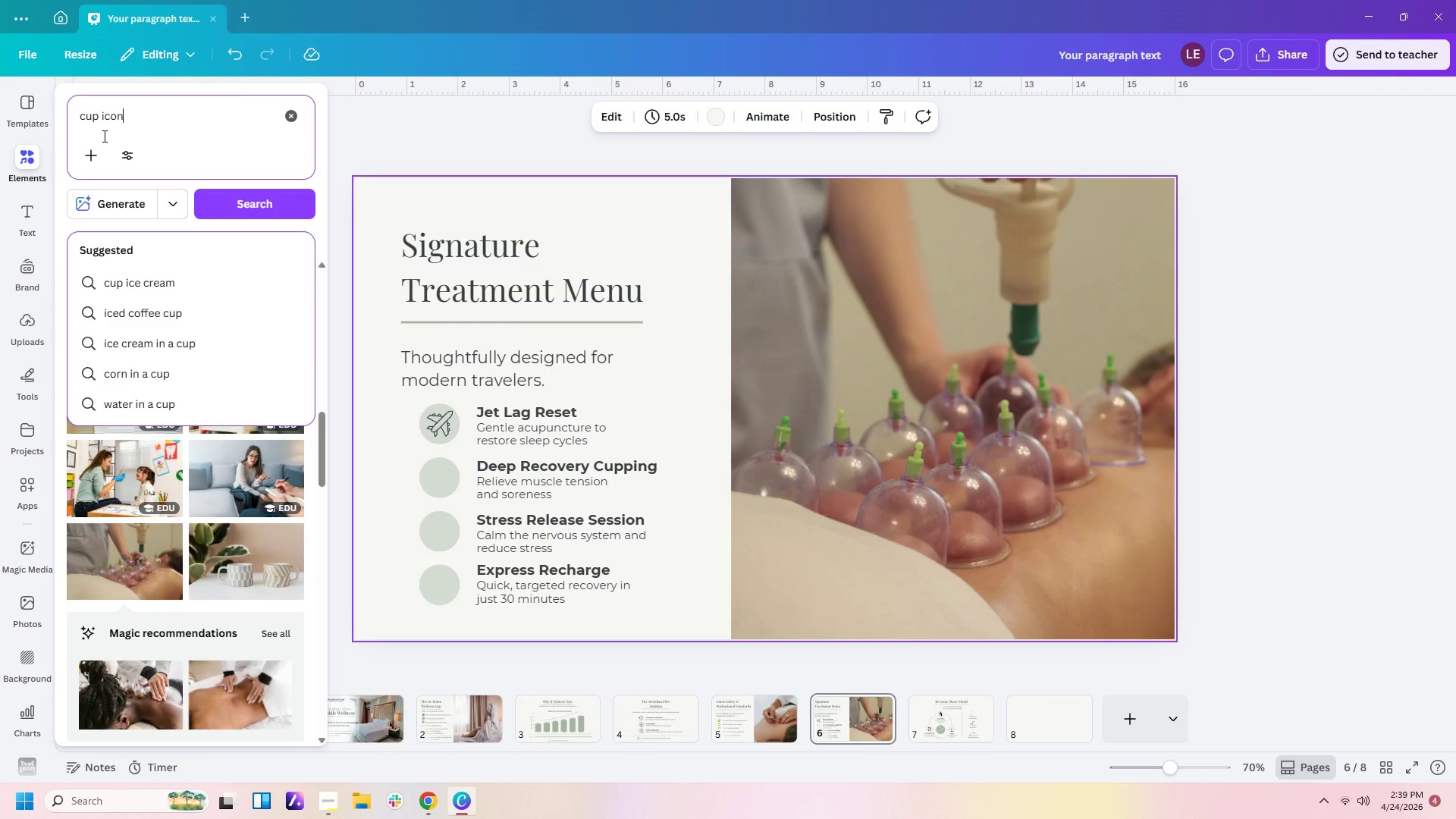 
key(Enter)
 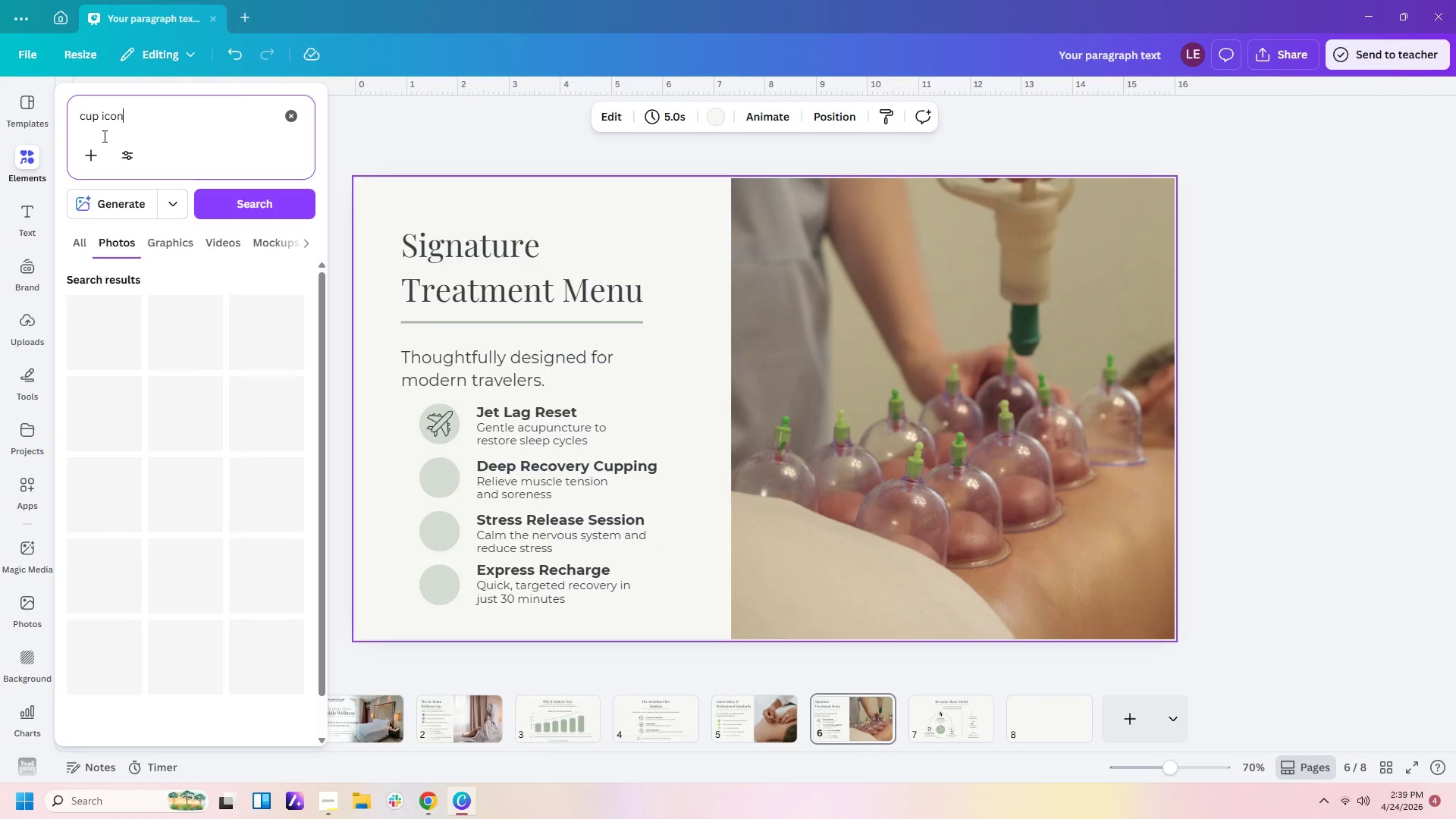 
scroll: coordinate [103, 136], scroll_direction: up, amount: 1.0
 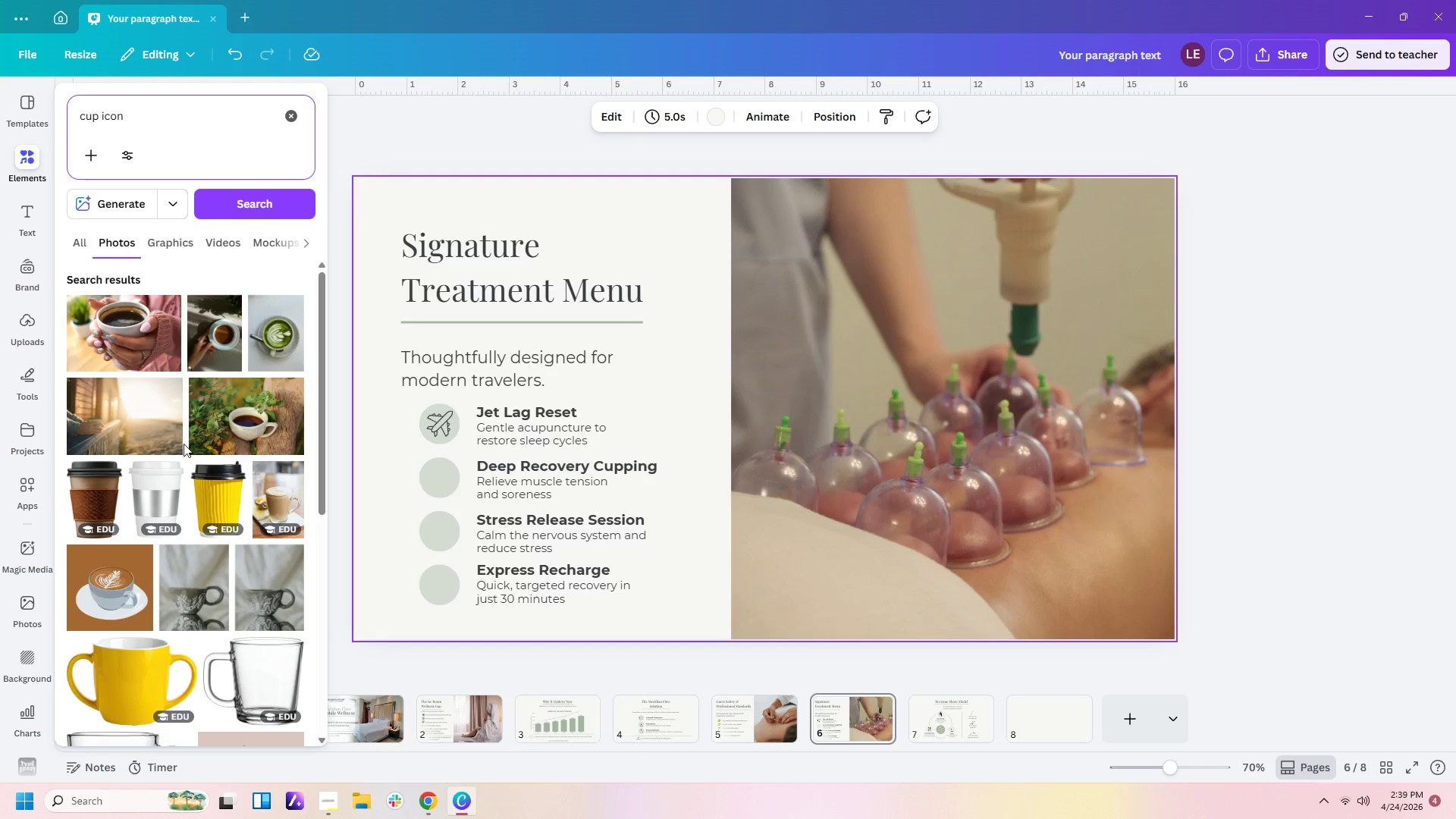 
left_click([170, 238])
 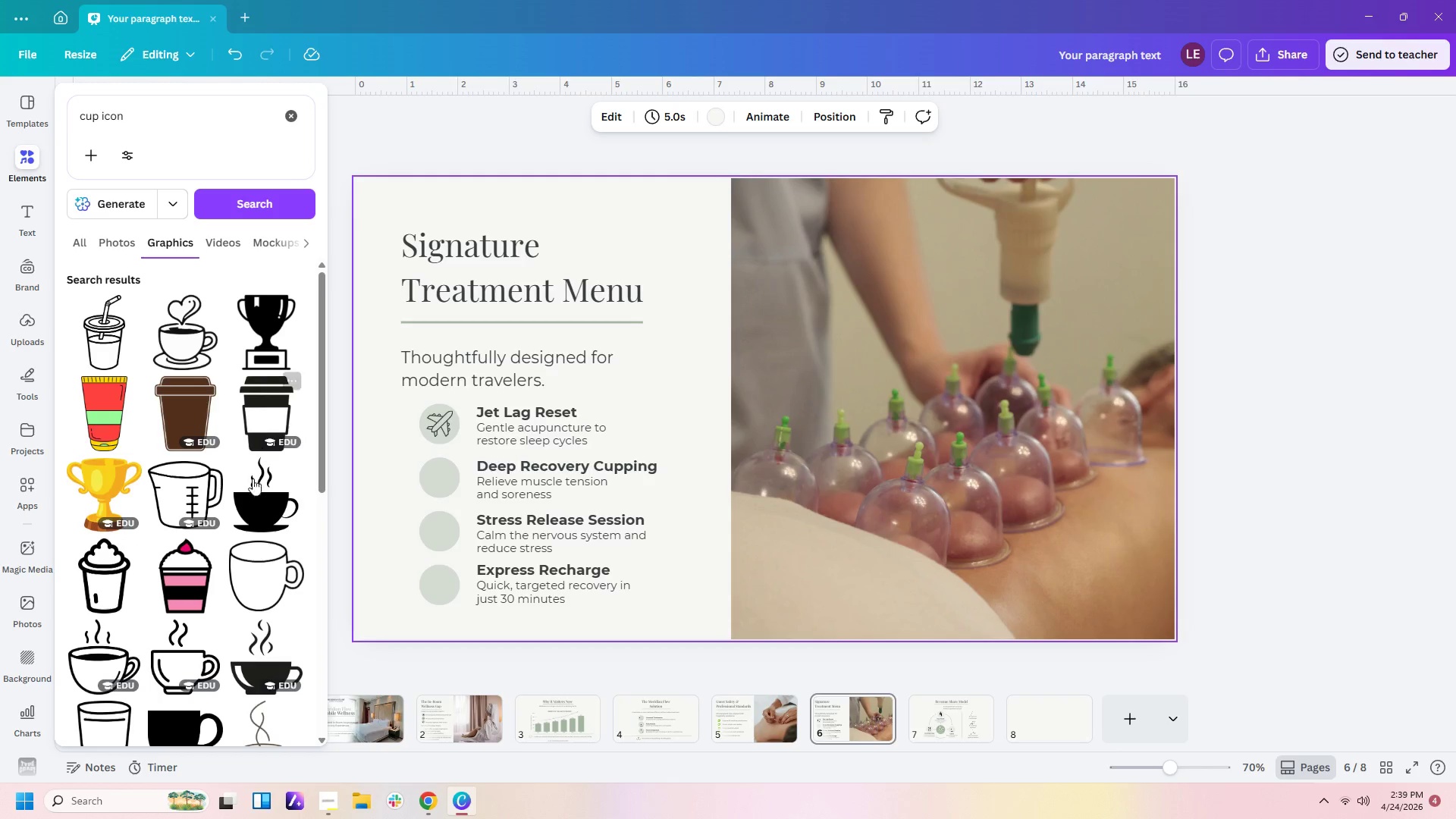 
scroll: coordinate [193, 558], scroll_direction: down, amount: 8.0
 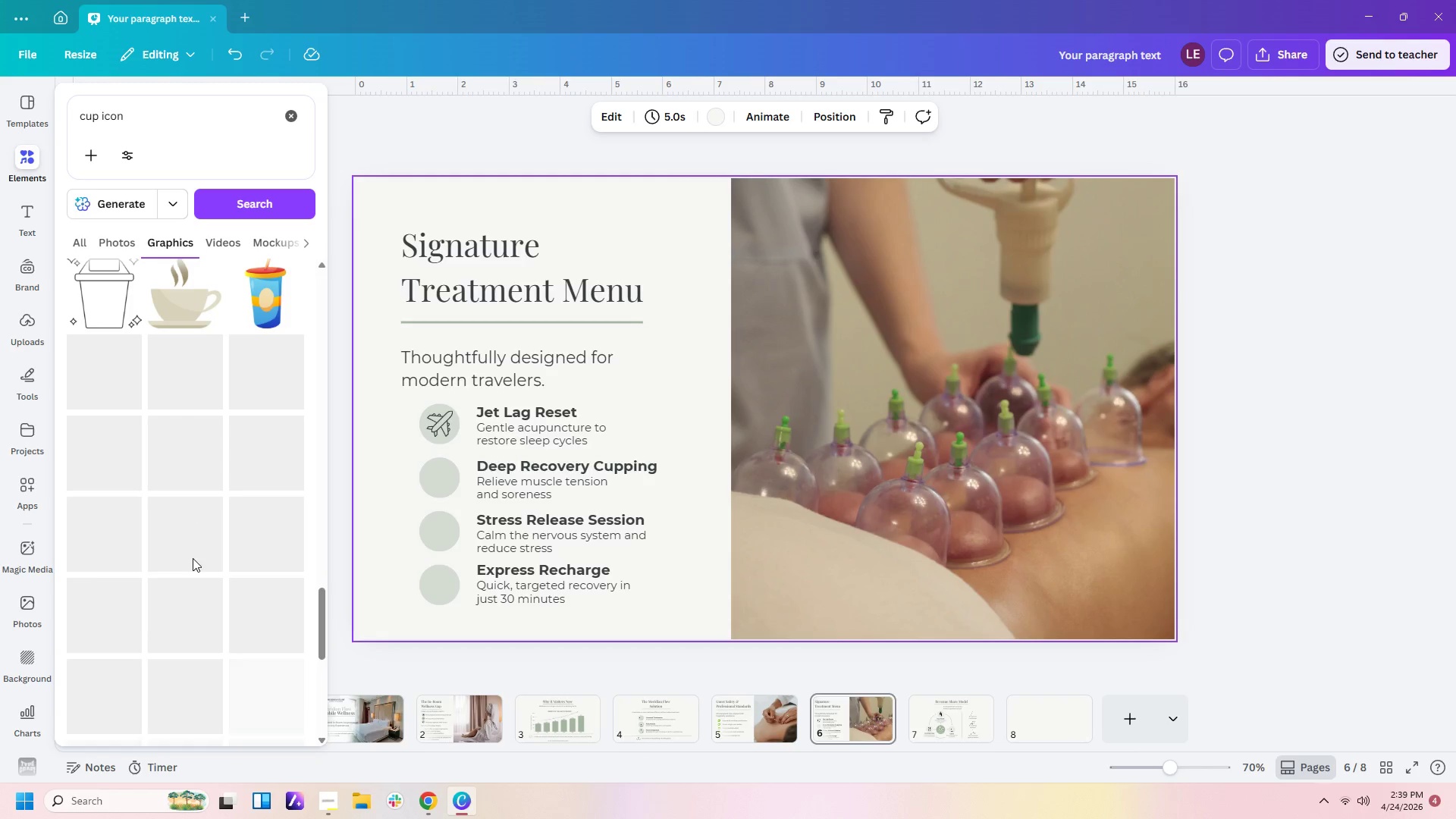 
scroll: coordinate [193, 558], scroll_direction: down, amount: 6.0
 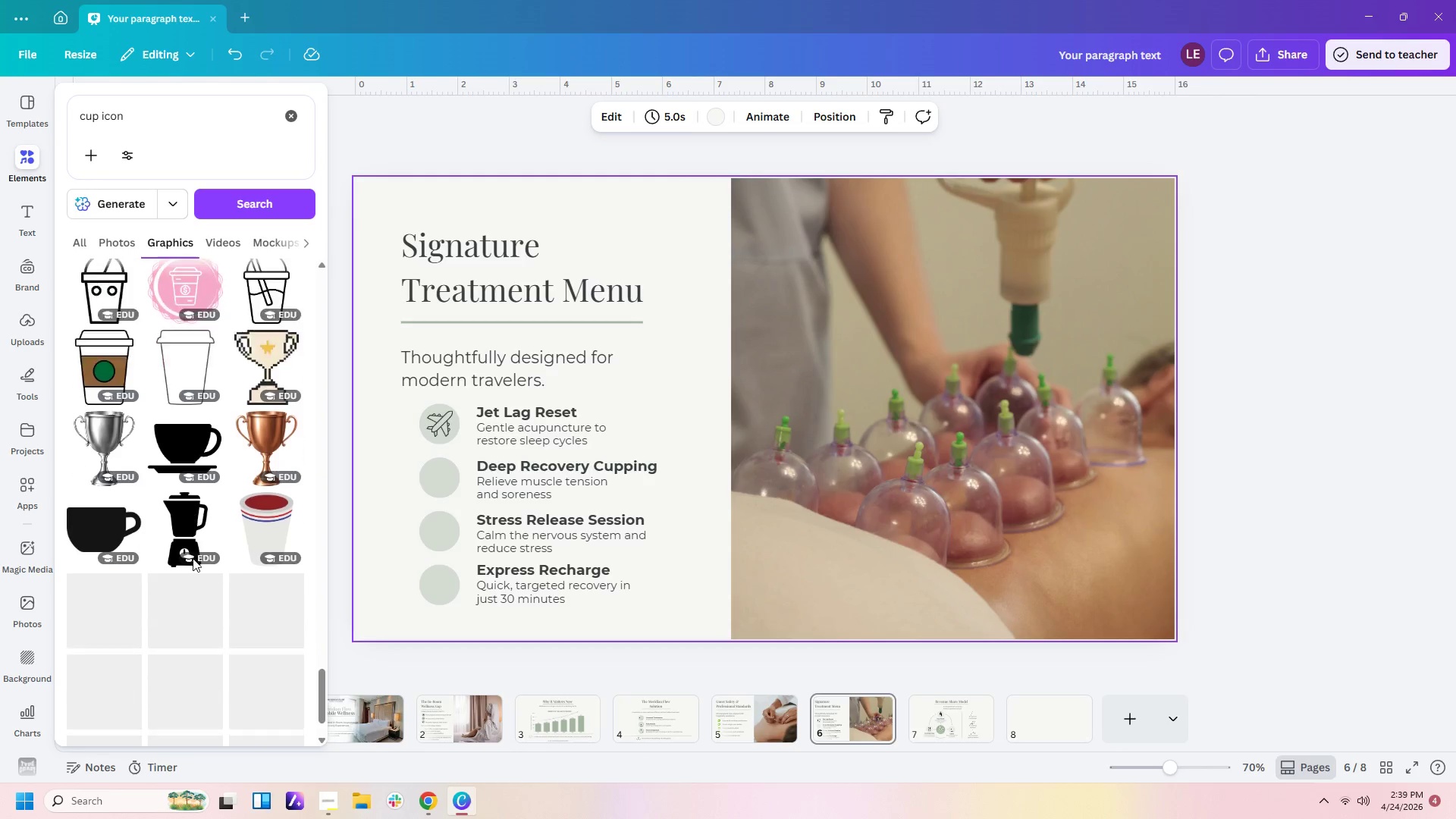 
left_click([197, 446])
 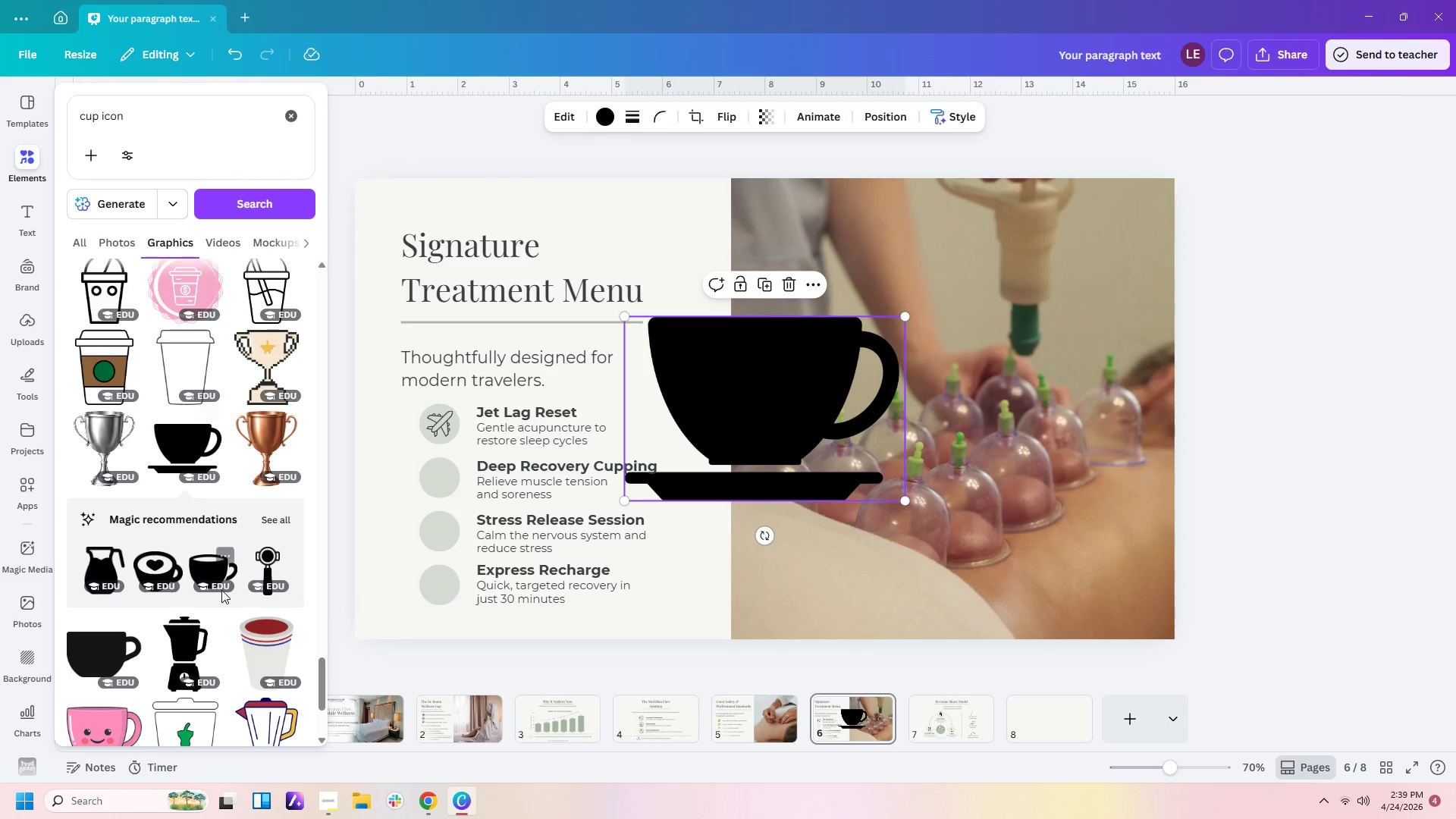 
scroll: coordinate [263, 560], scroll_direction: down, amount: 2.0
 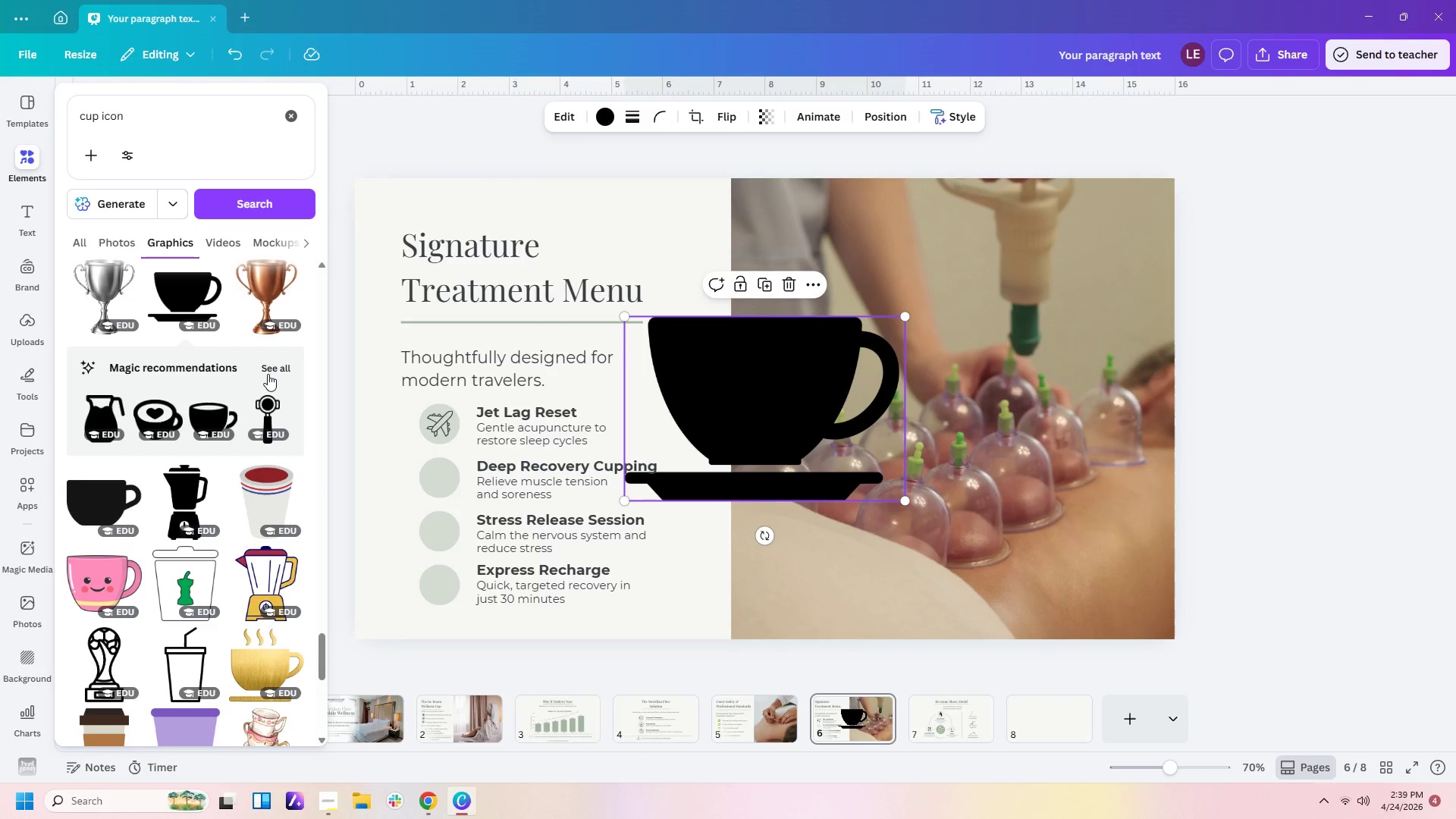 
left_click([272, 366])
 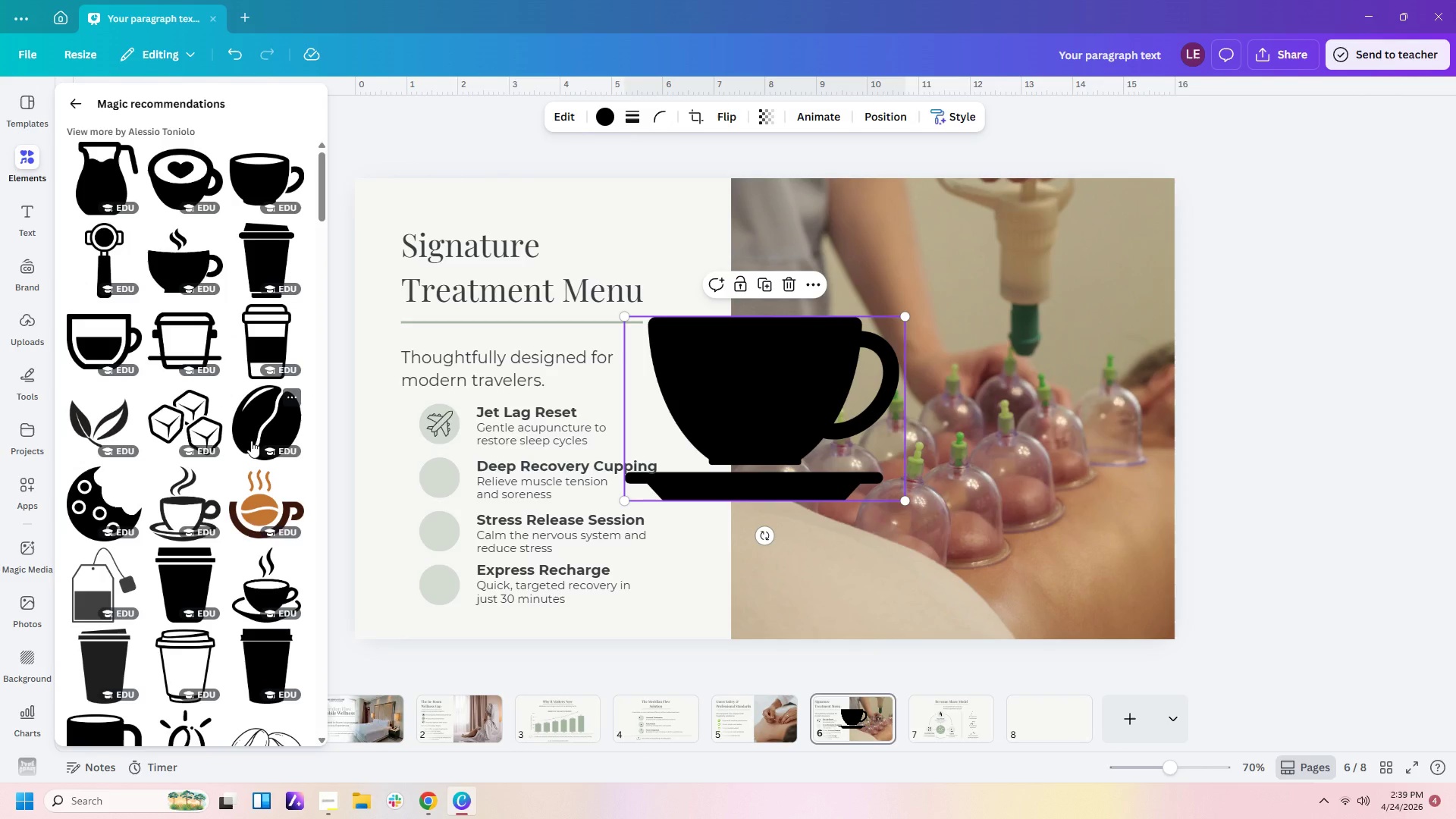 
scroll: coordinate [251, 441], scroll_direction: down, amount: 2.0
 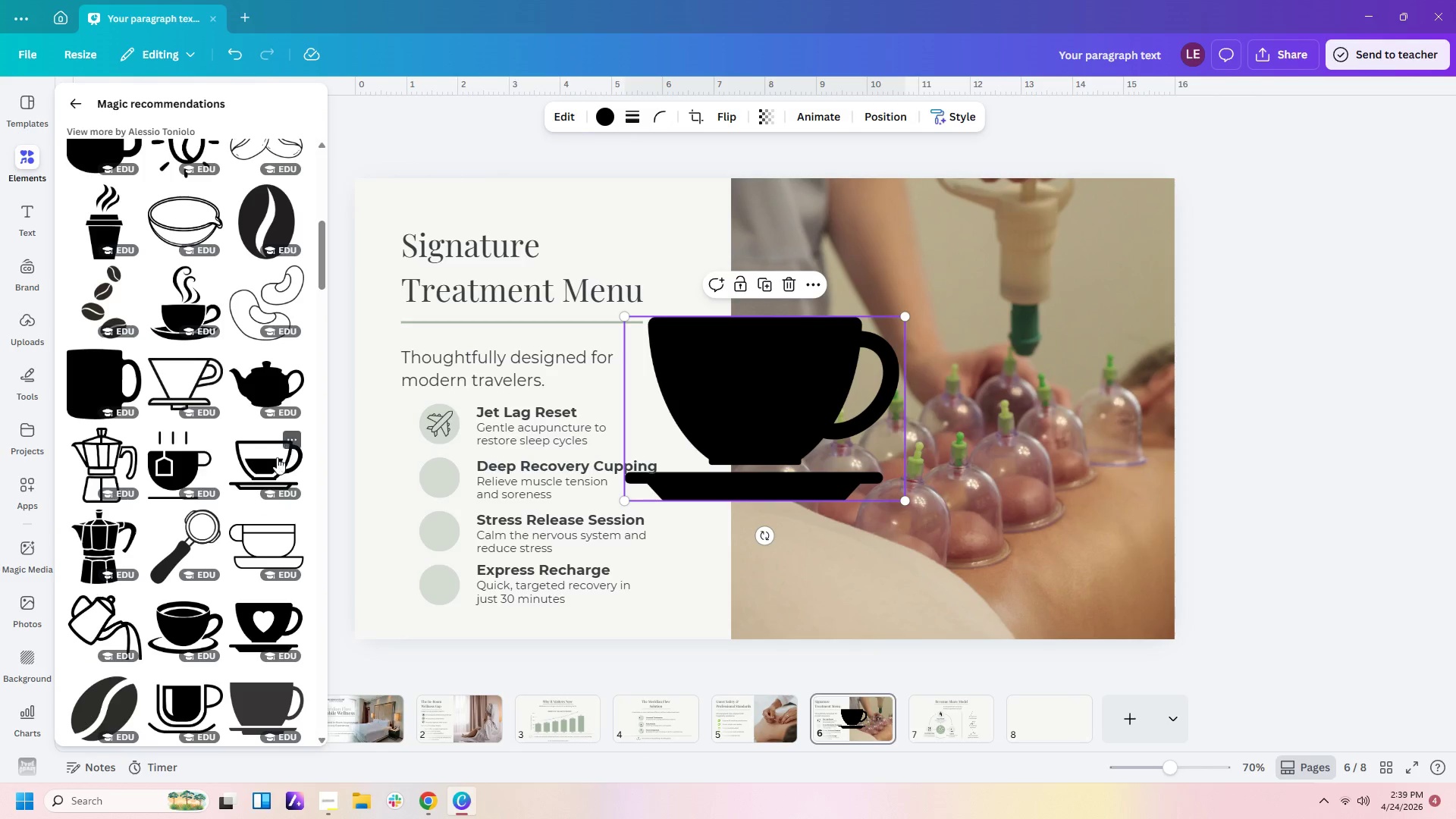 
left_click([705, 406])
 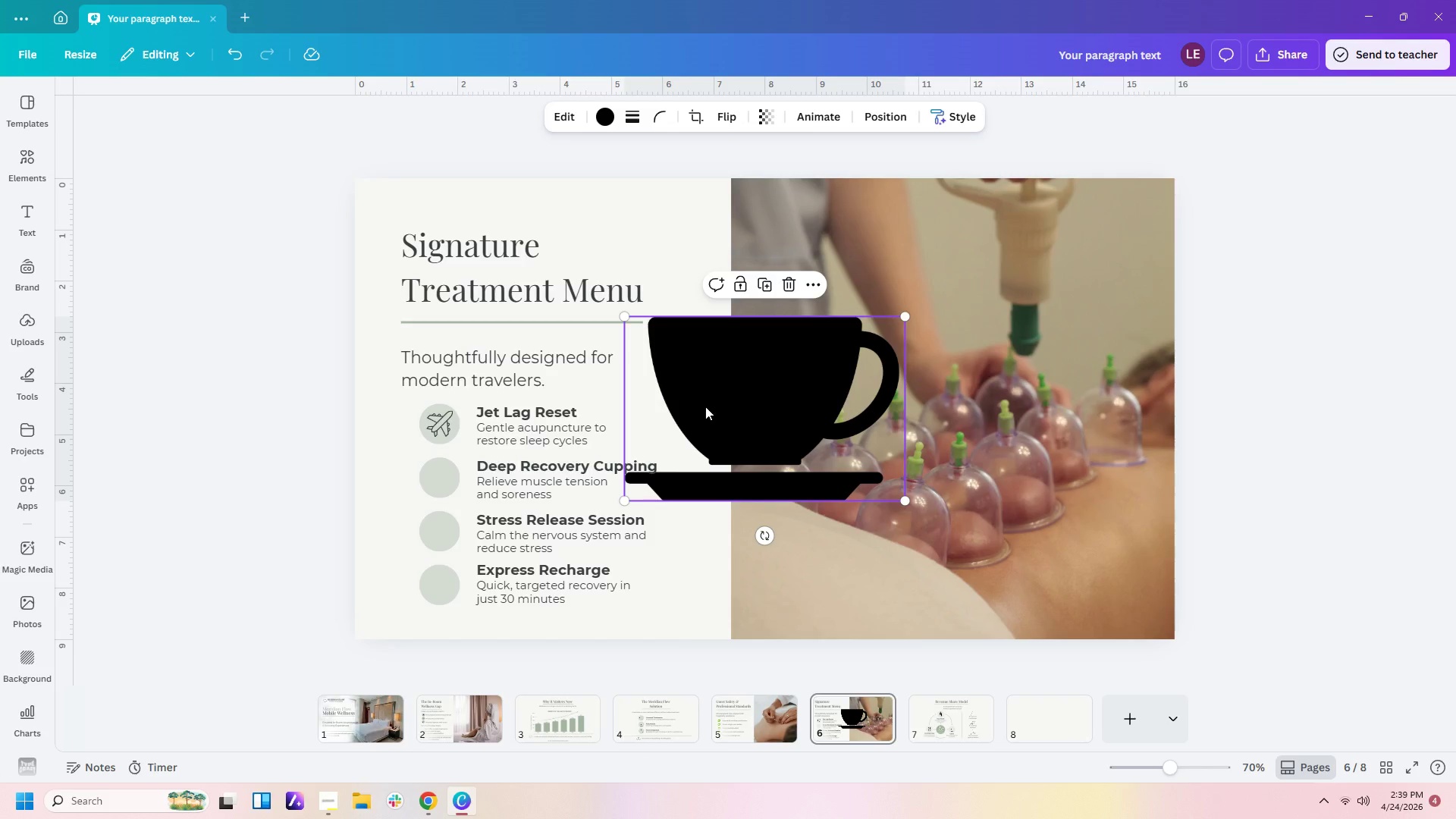 
key(Delete)
 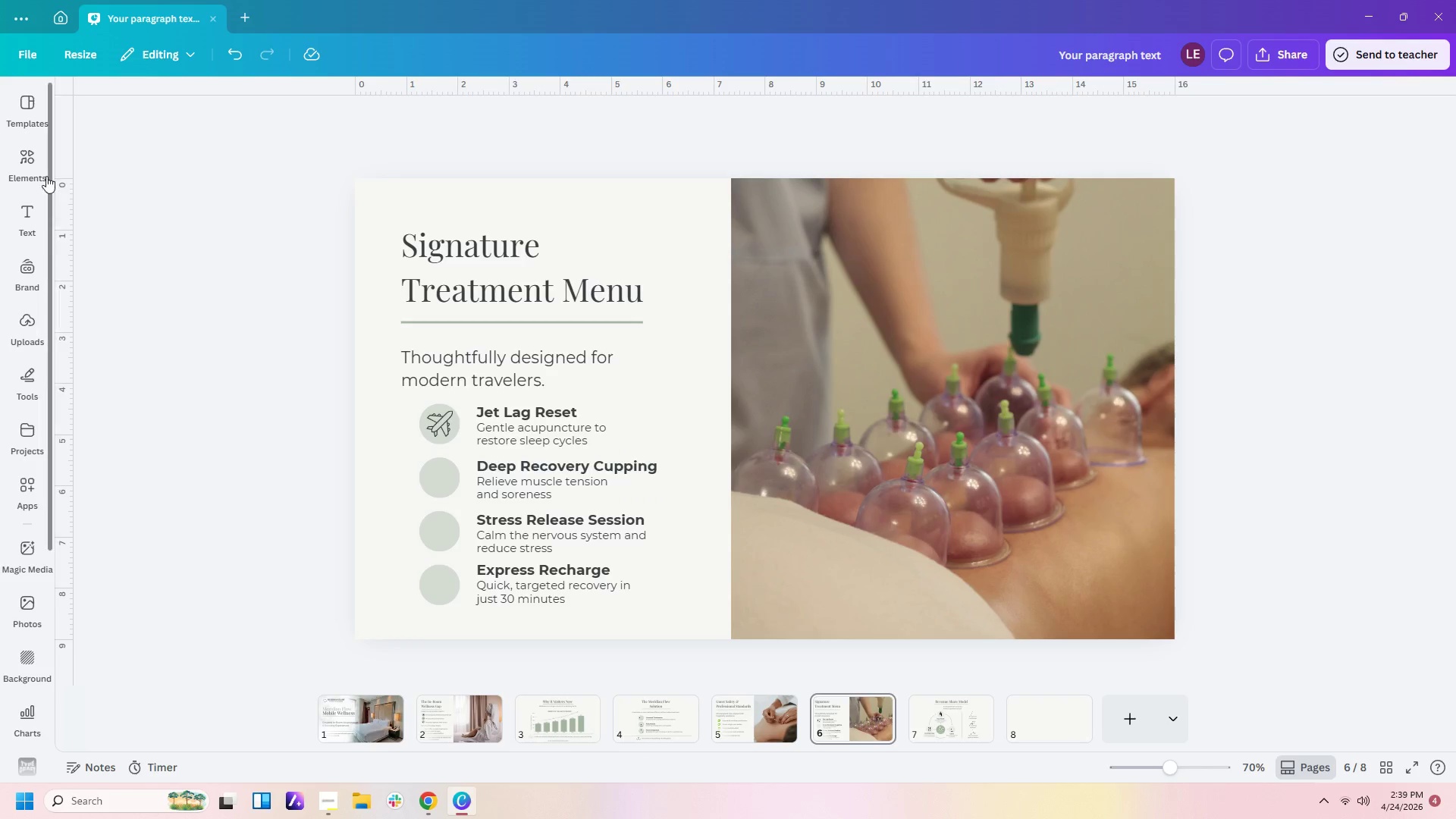 
left_click([28, 156])
 